 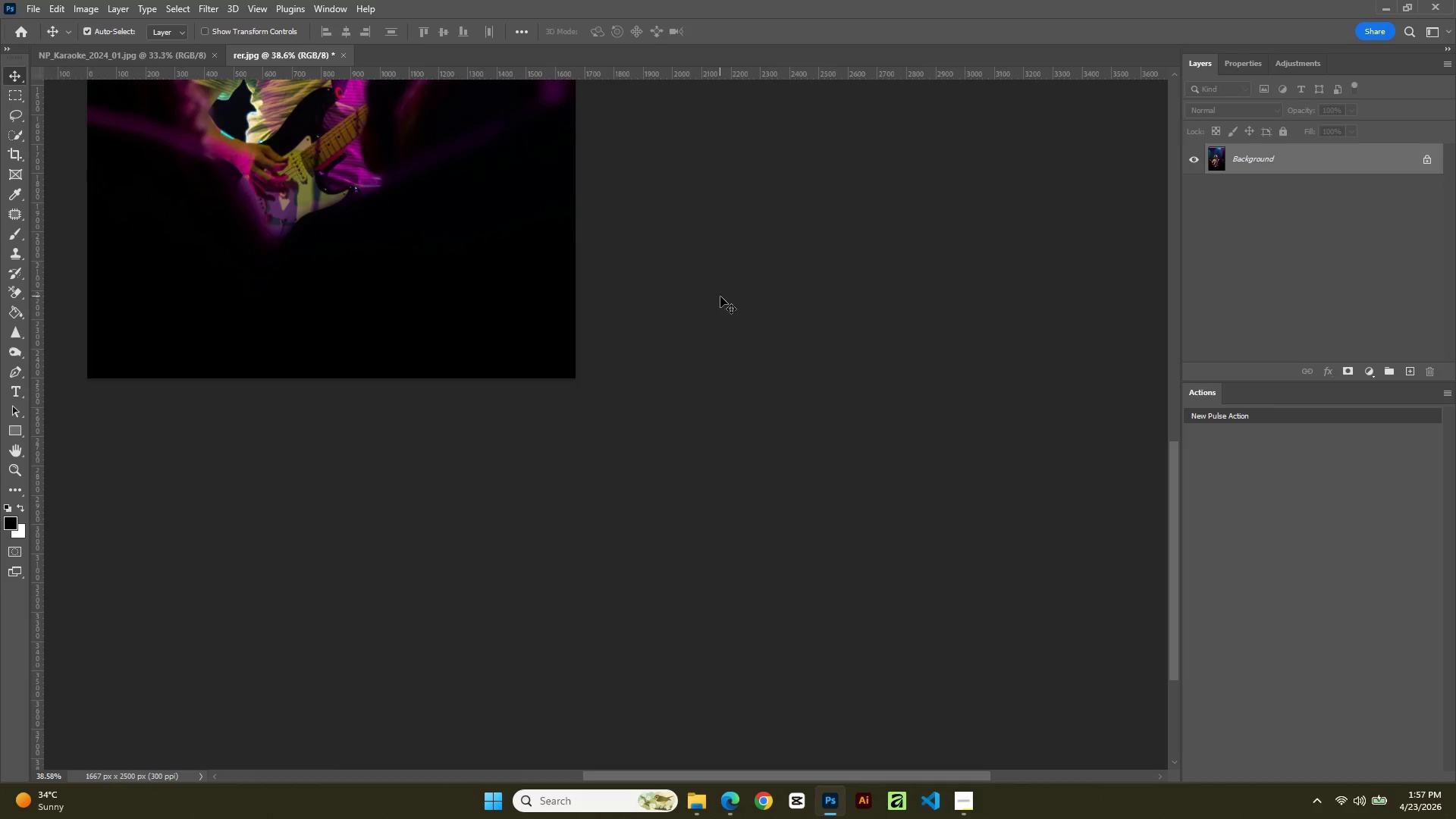 
hold_key(key=Space, duration=1.28)
 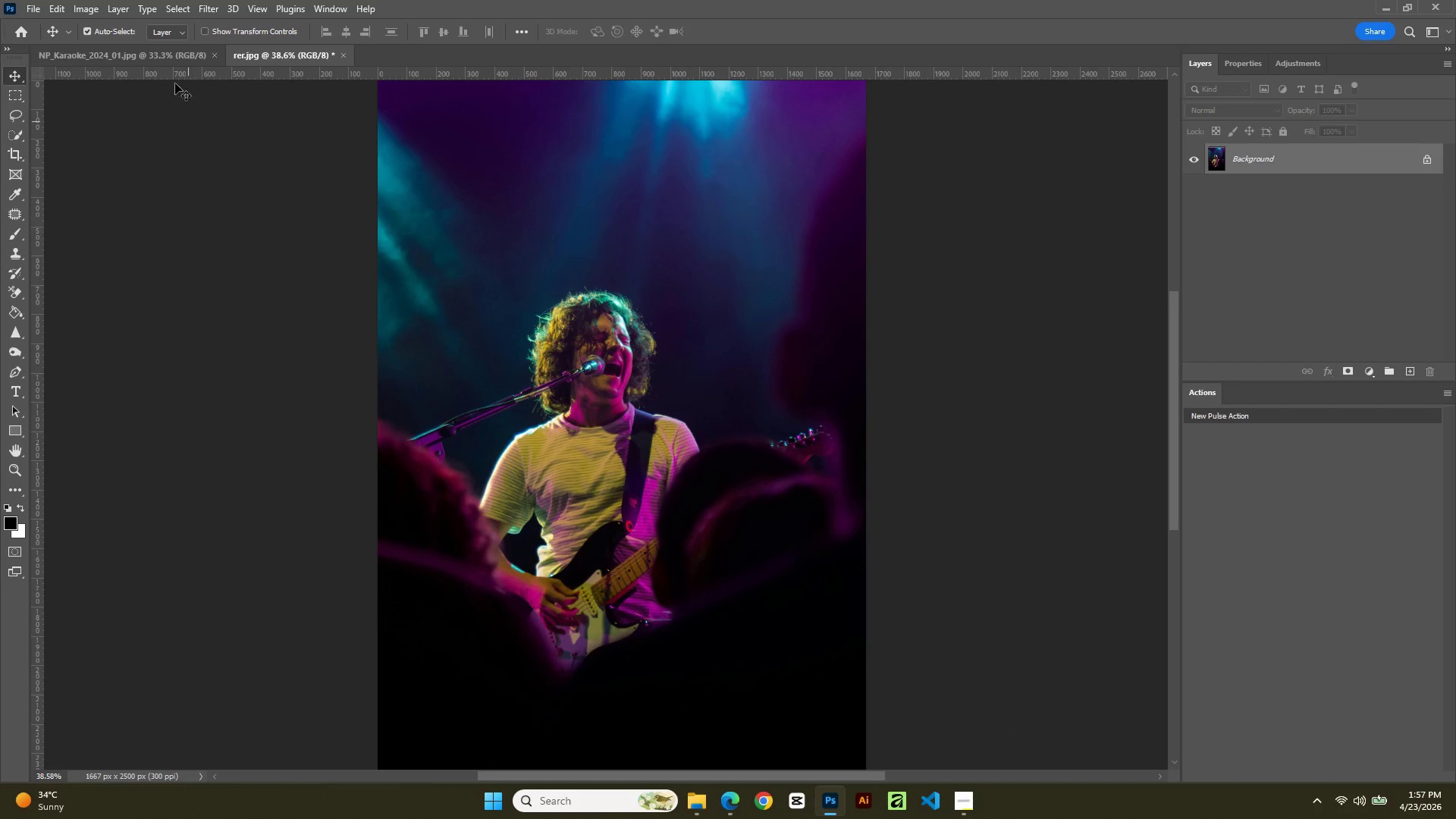 
left_click_drag(start_coordinate=[720, 297], to_coordinate=[1011, 730])
 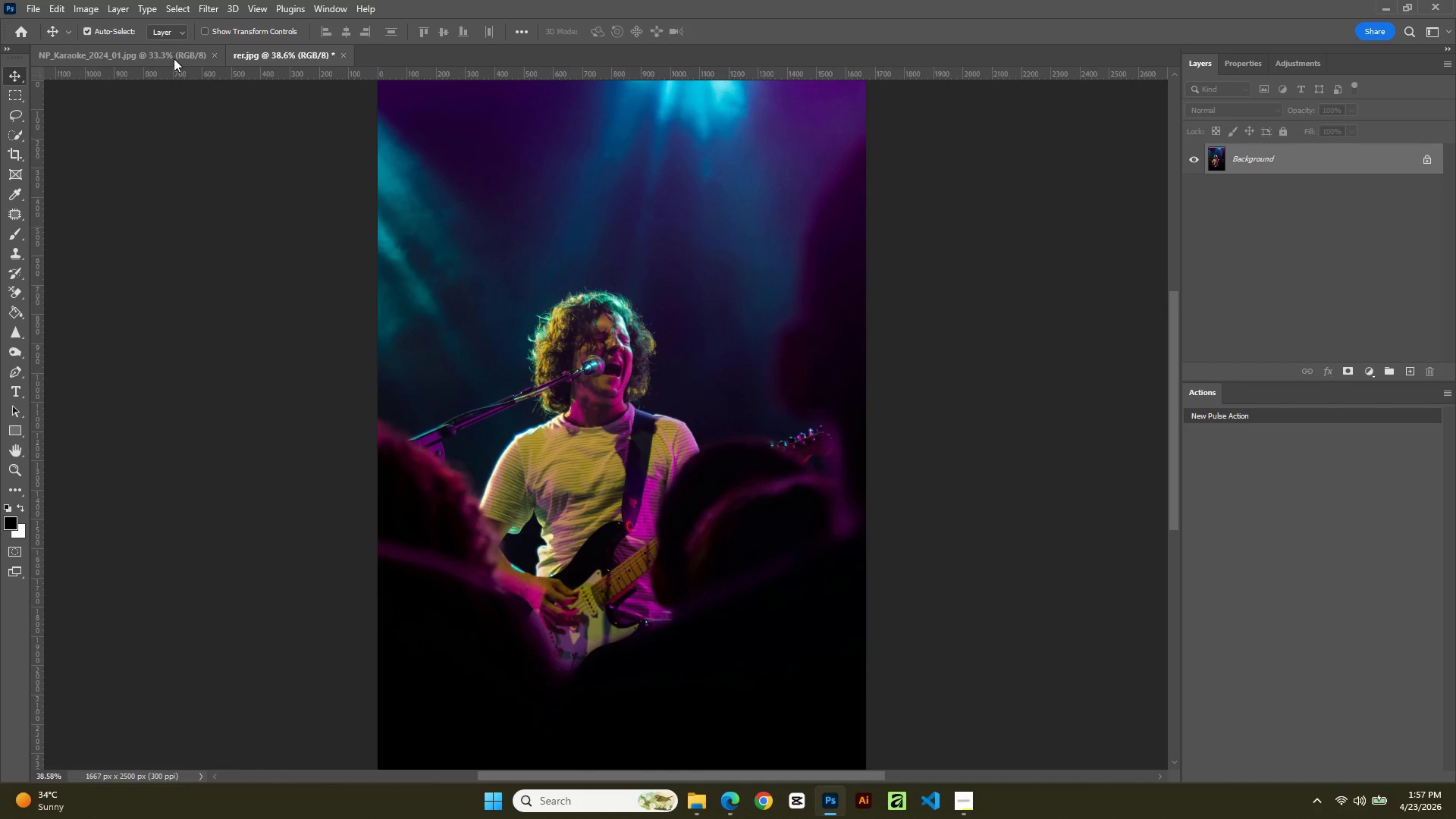 
left_click_drag(start_coordinate=[172, 58], to_coordinate=[356, 61])
 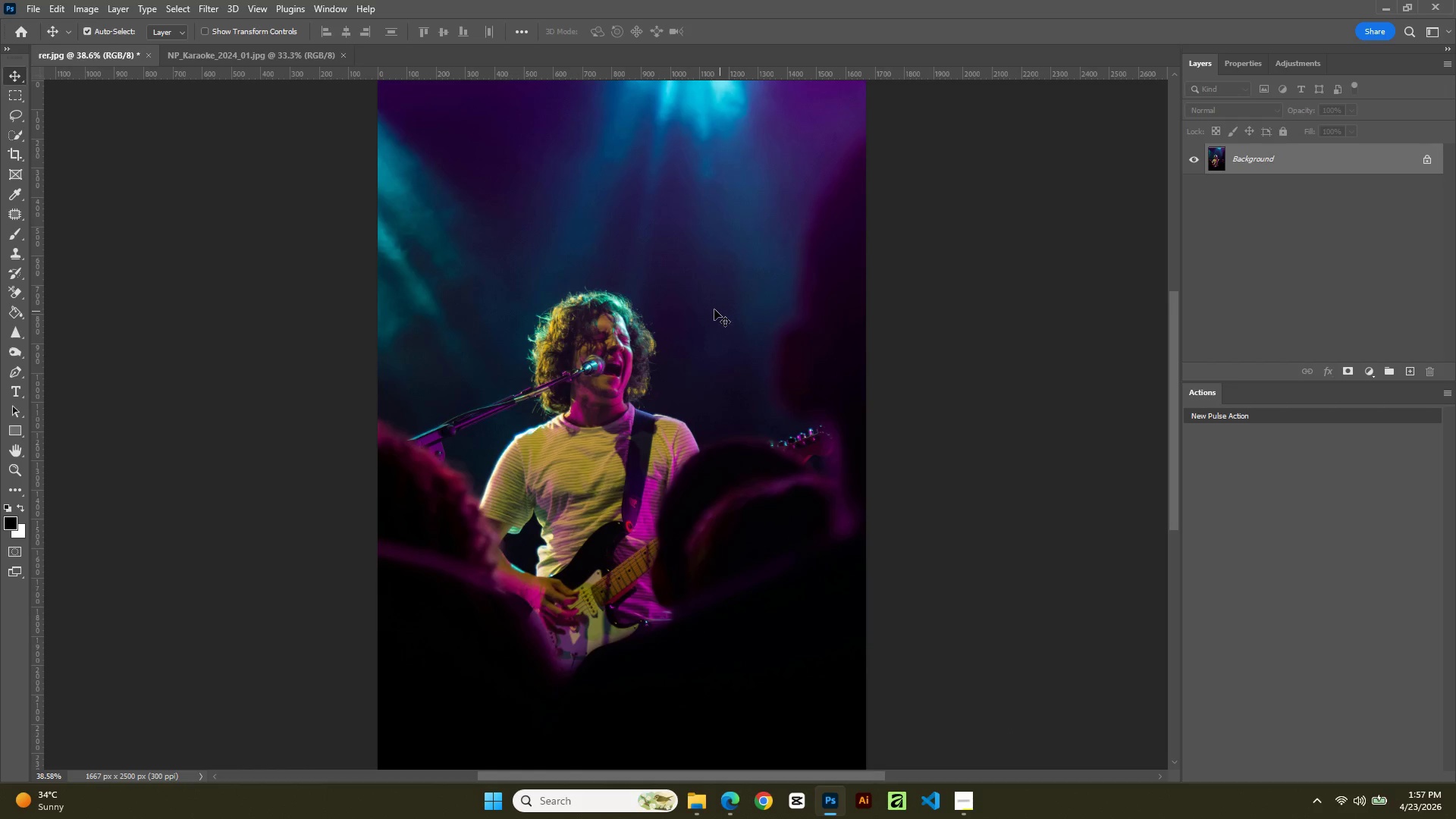 
hold_key(key=AltLeft, duration=1.0)
scroll: coordinate [709, 307], scroll_direction: down, amount: 2.0
 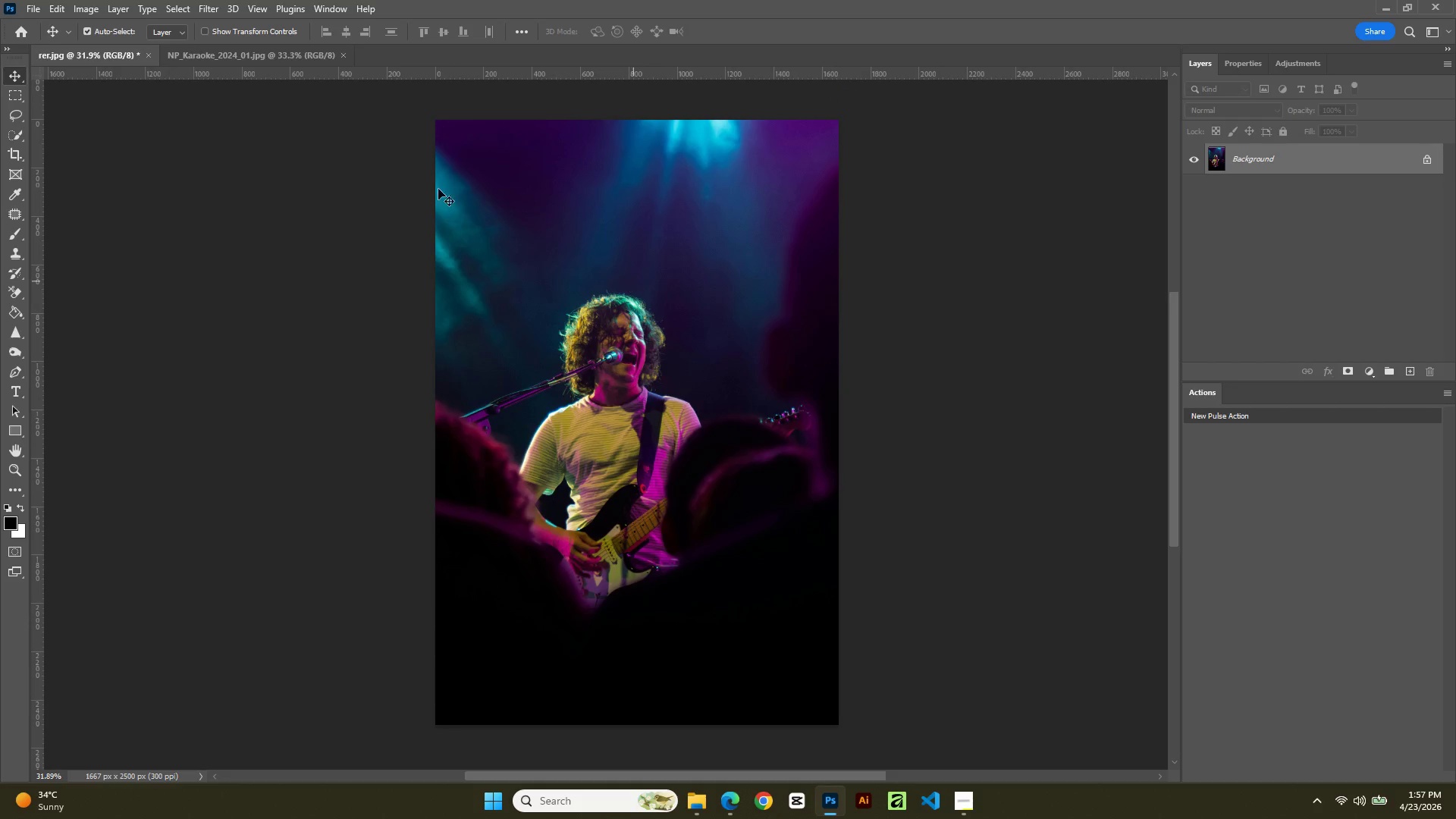 
left_click([245, 60])
 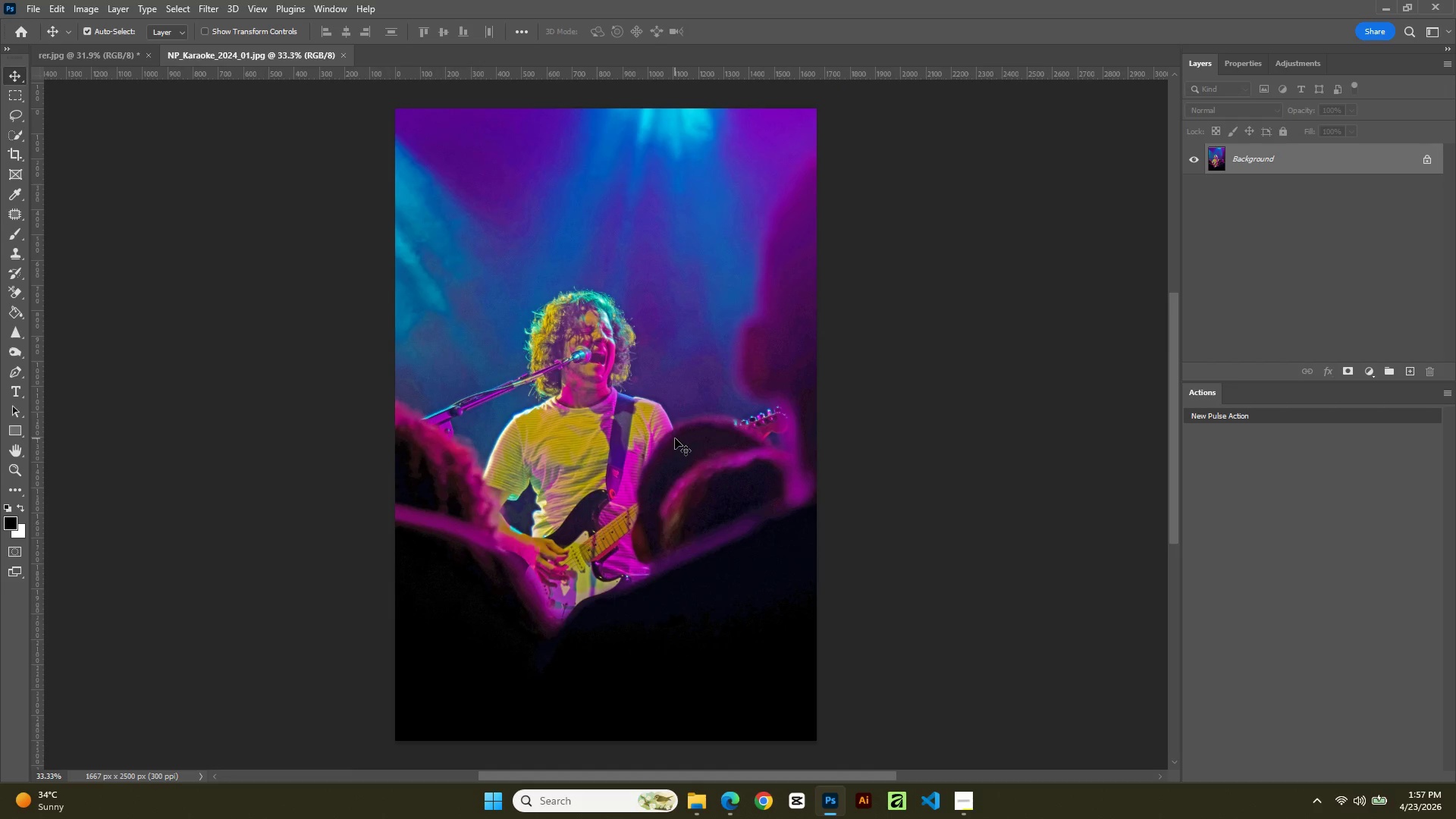 
key(Control+A)
 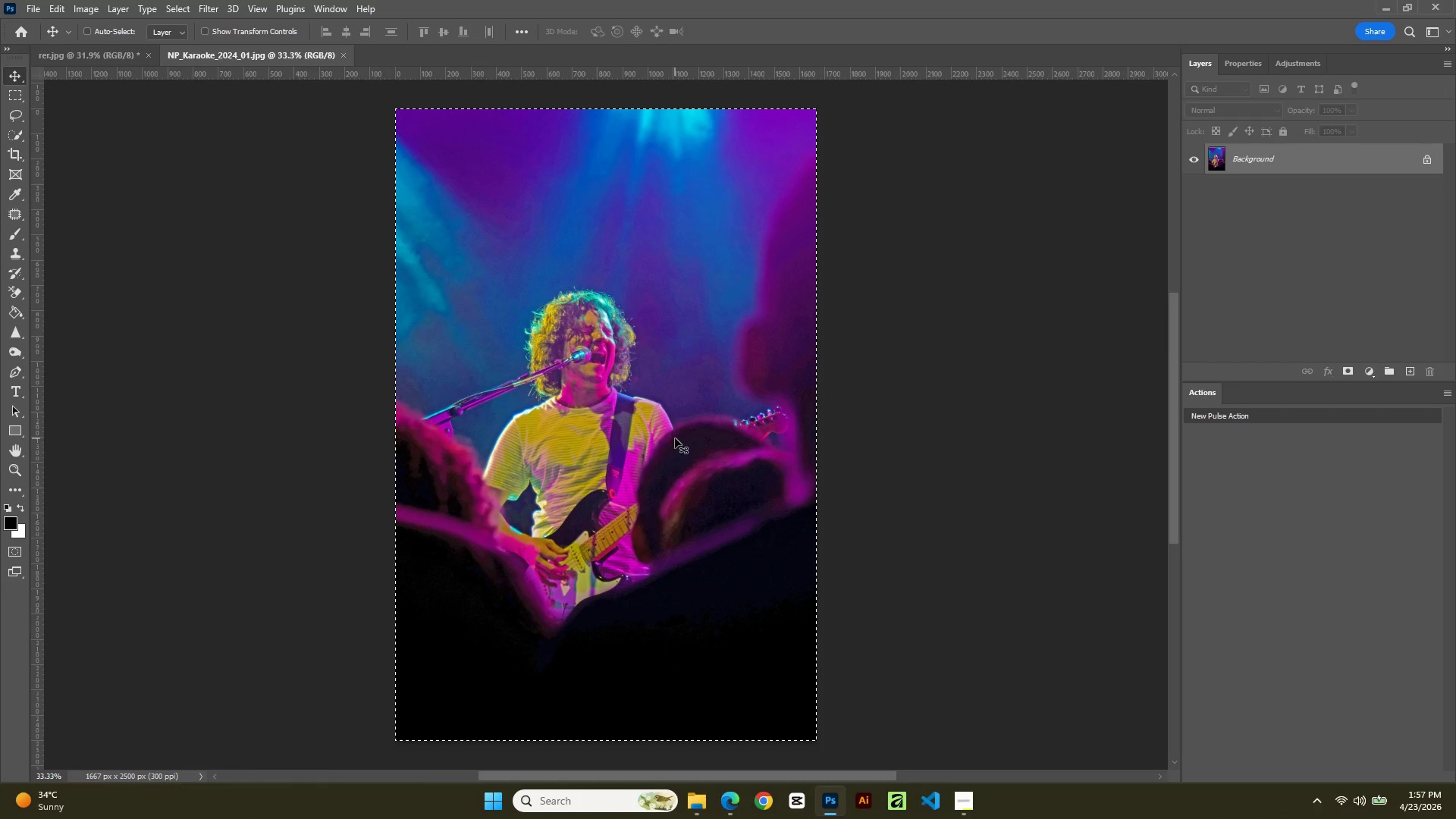 
key(Control+C)
 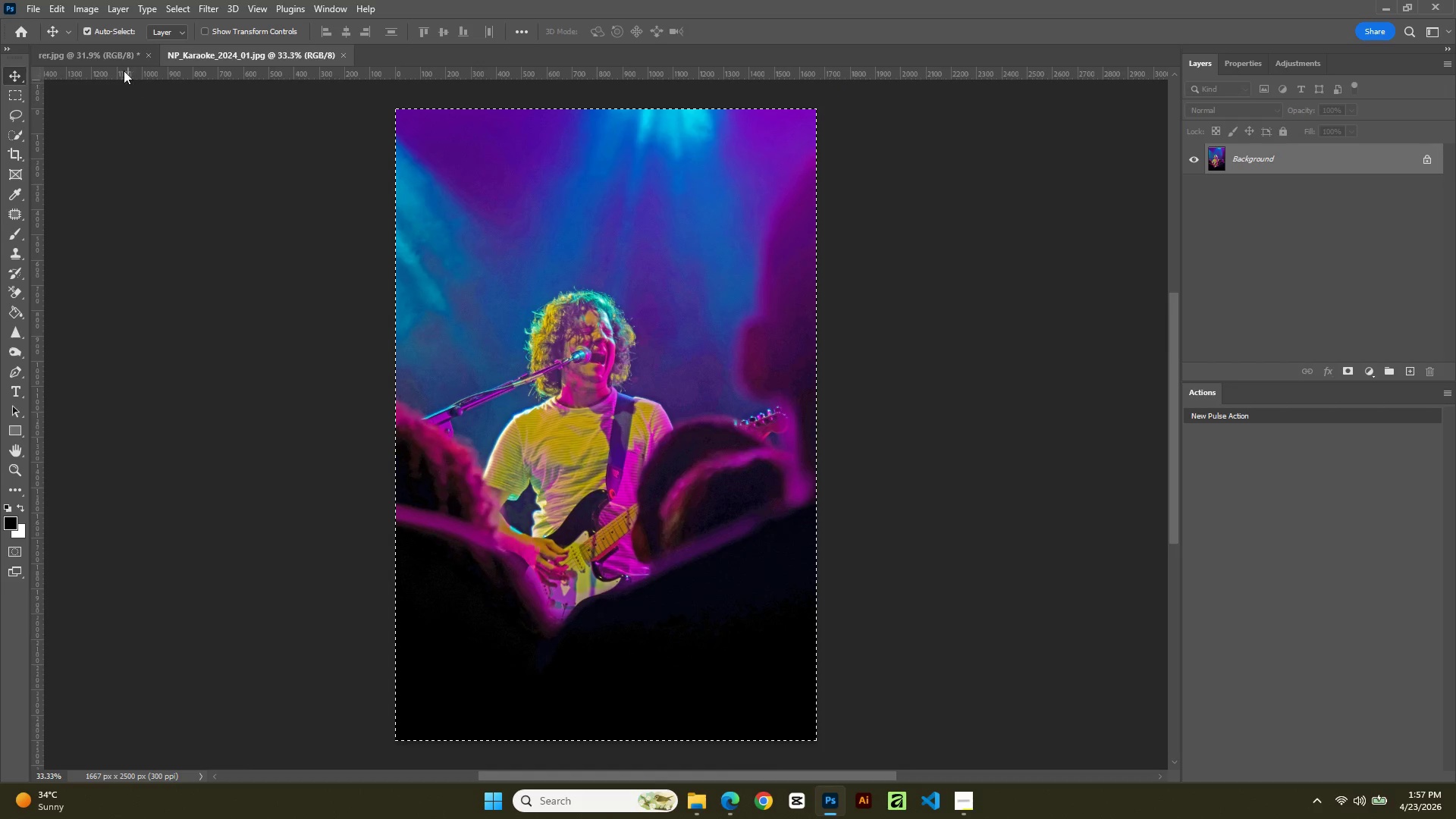 
left_click([111, 44])
 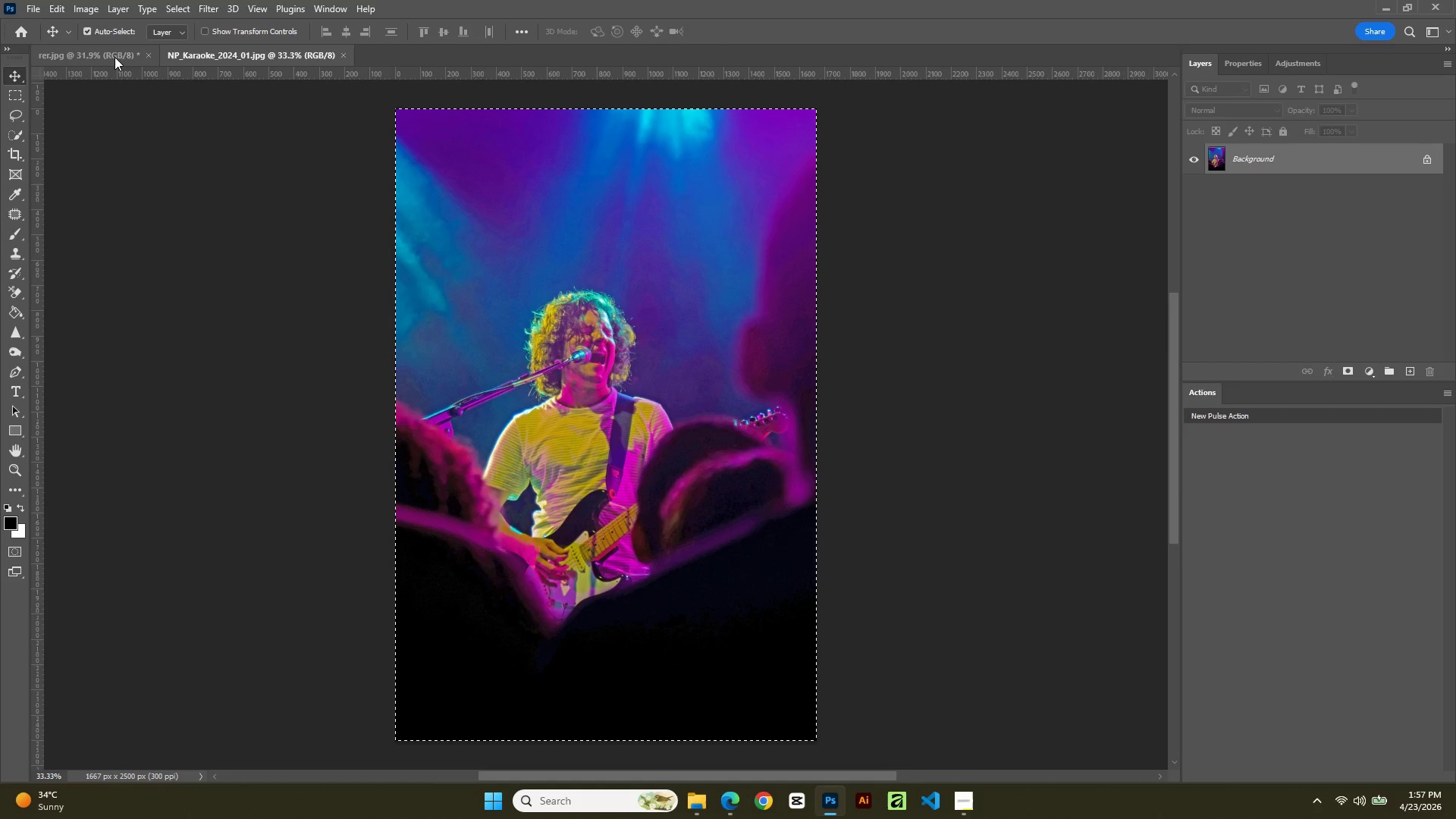 
left_click([115, 57])
 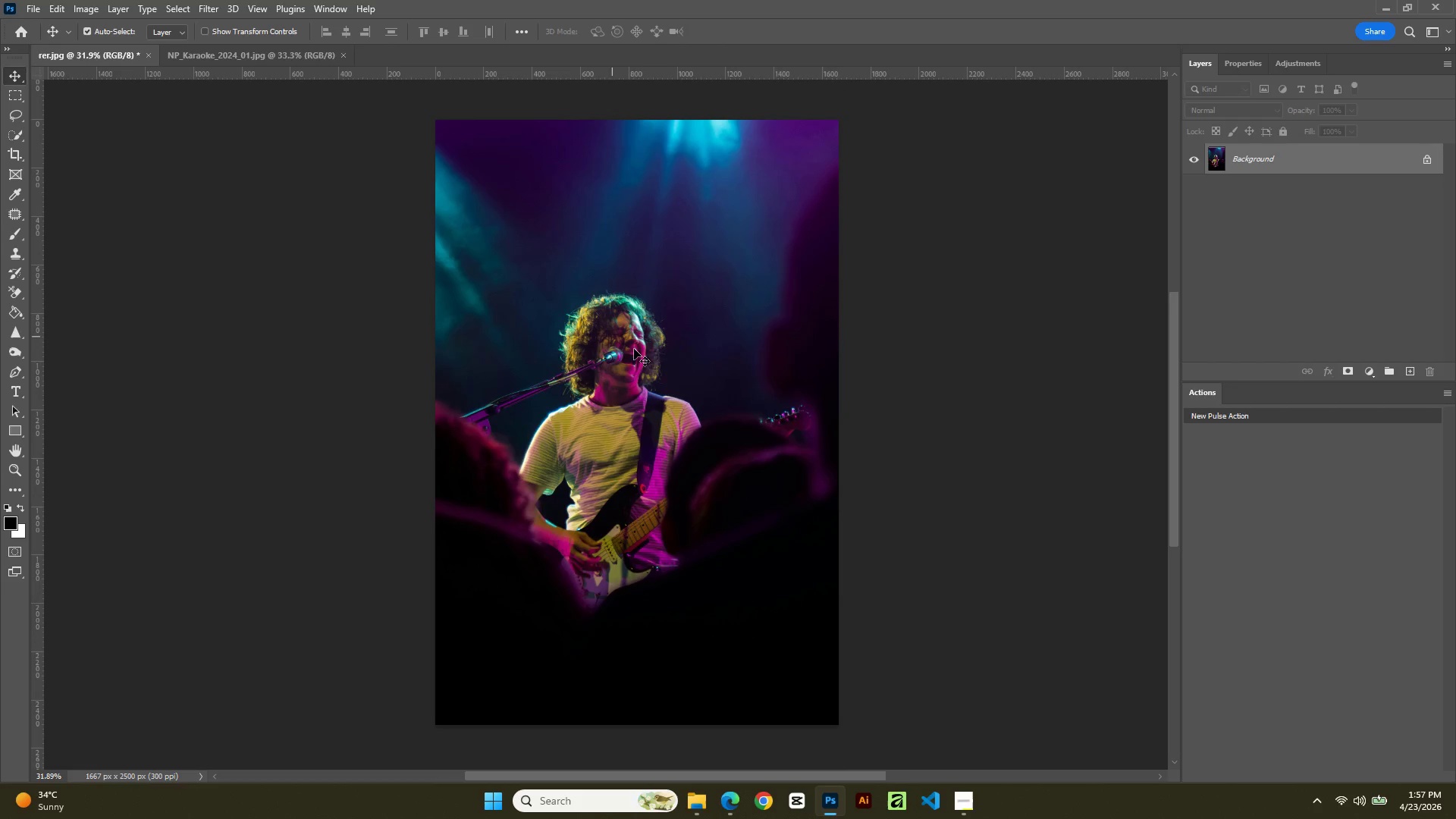 
key(Control+V)
 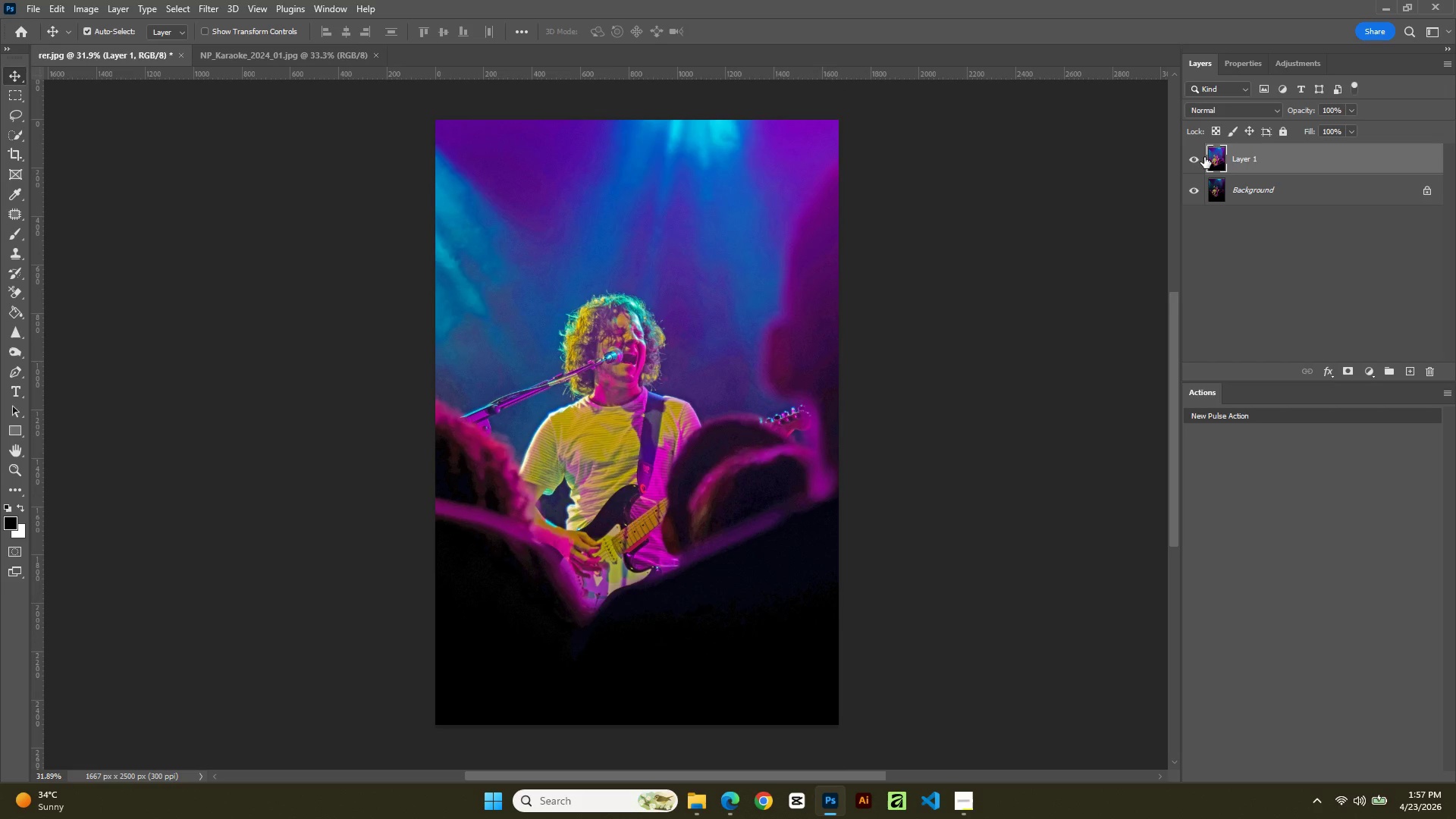 
left_click([1191, 166])
 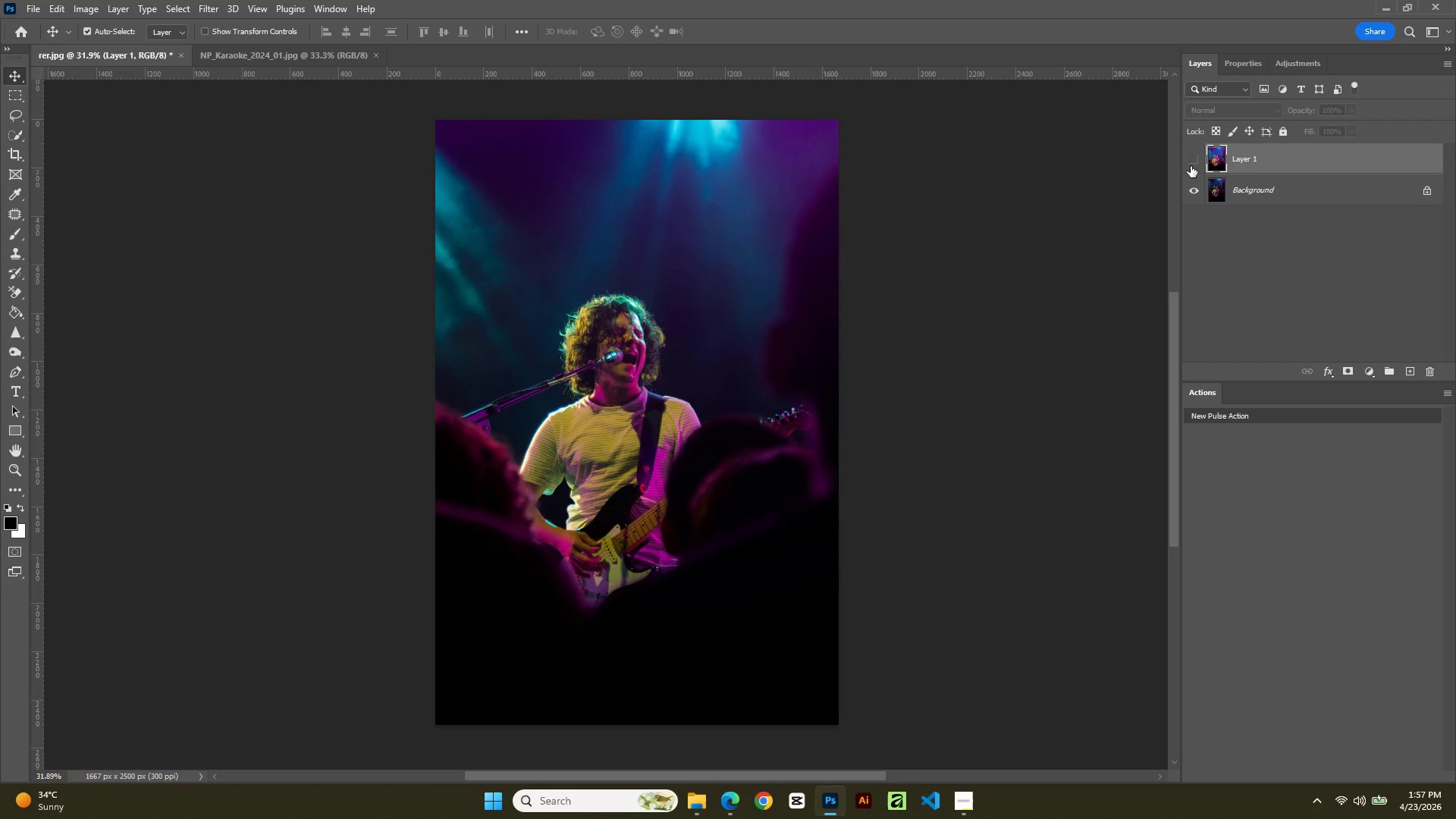 
left_click([1191, 166])
 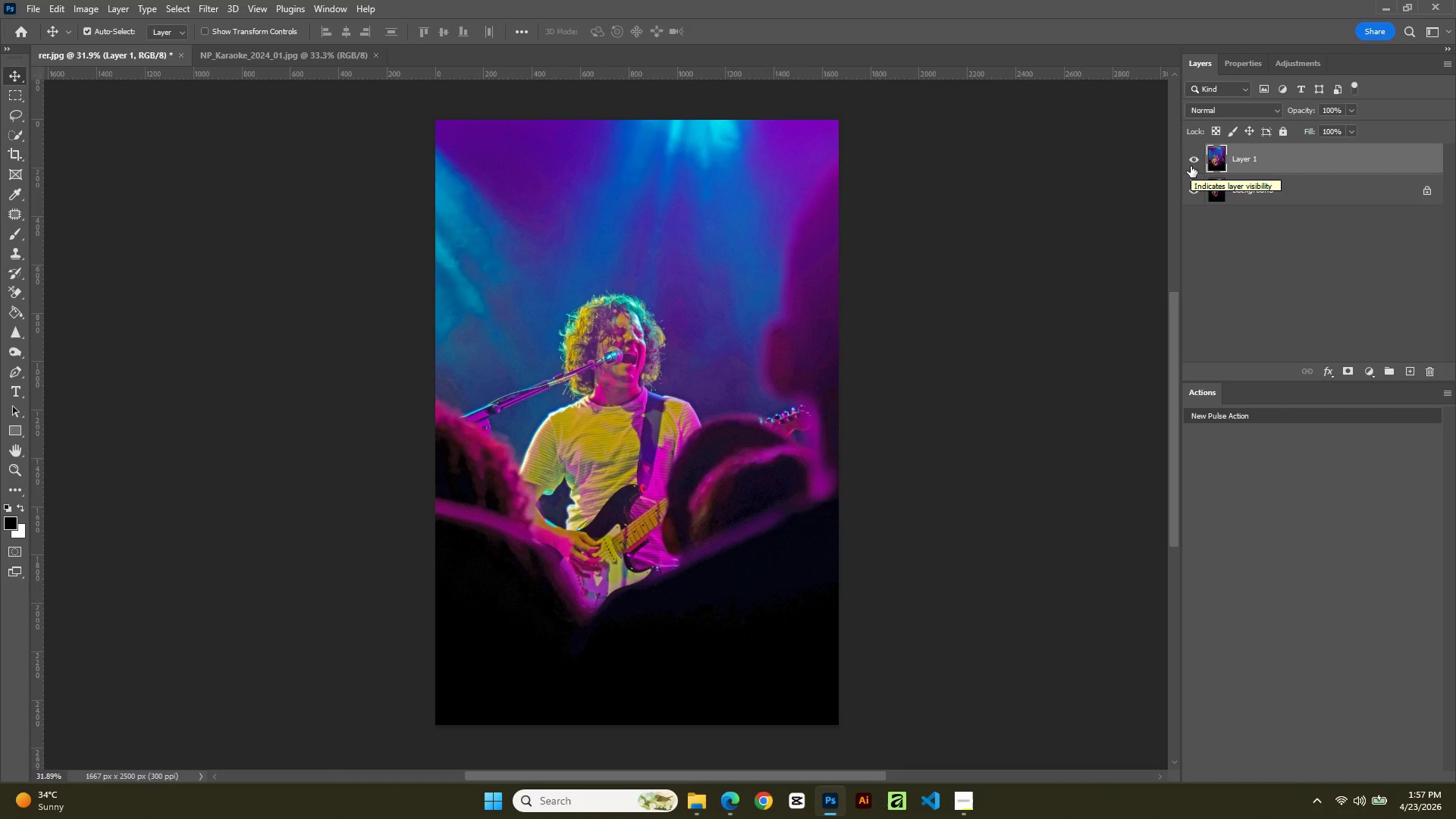 
left_click([1191, 166])
 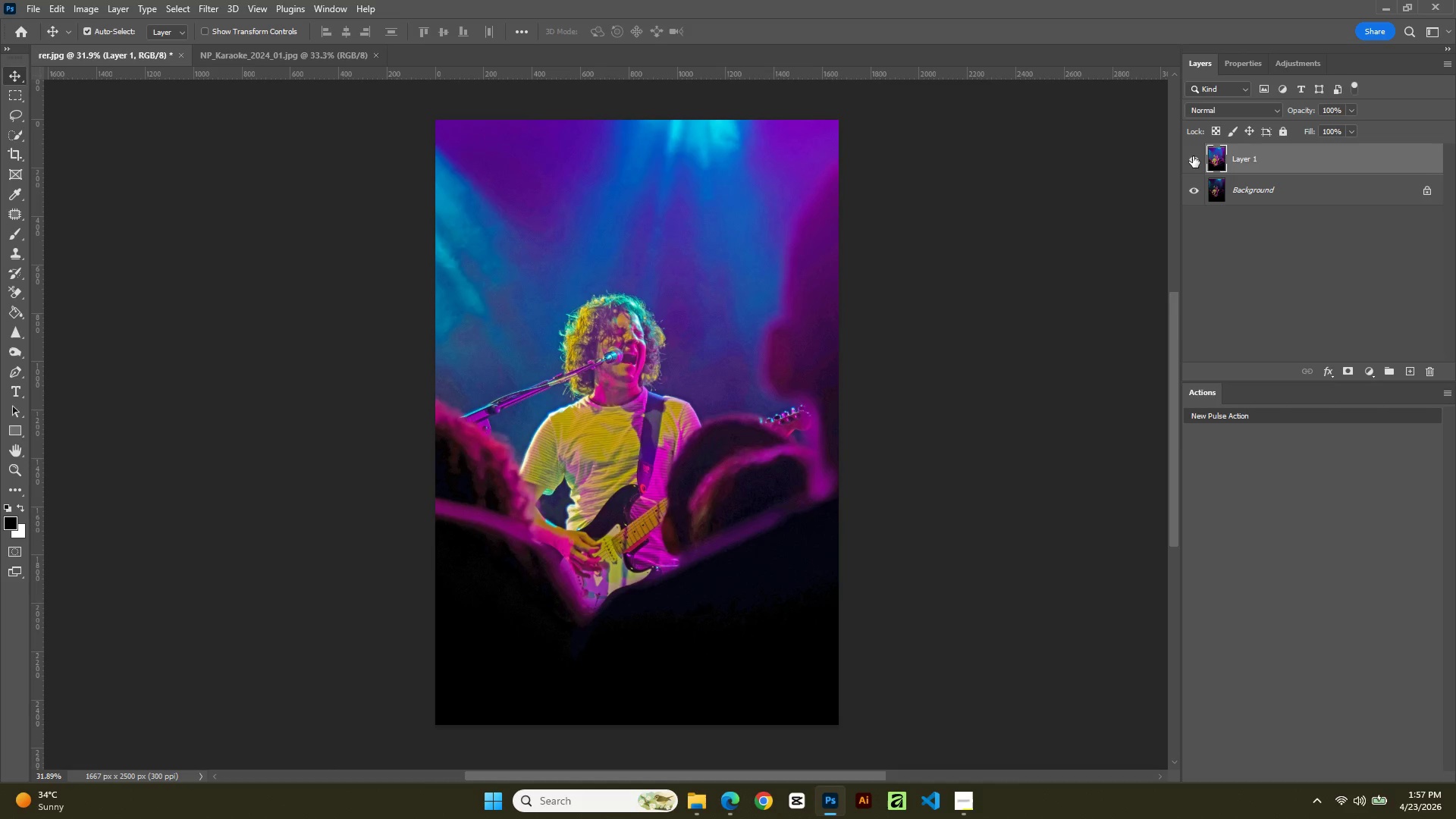 
left_click([1193, 156])
 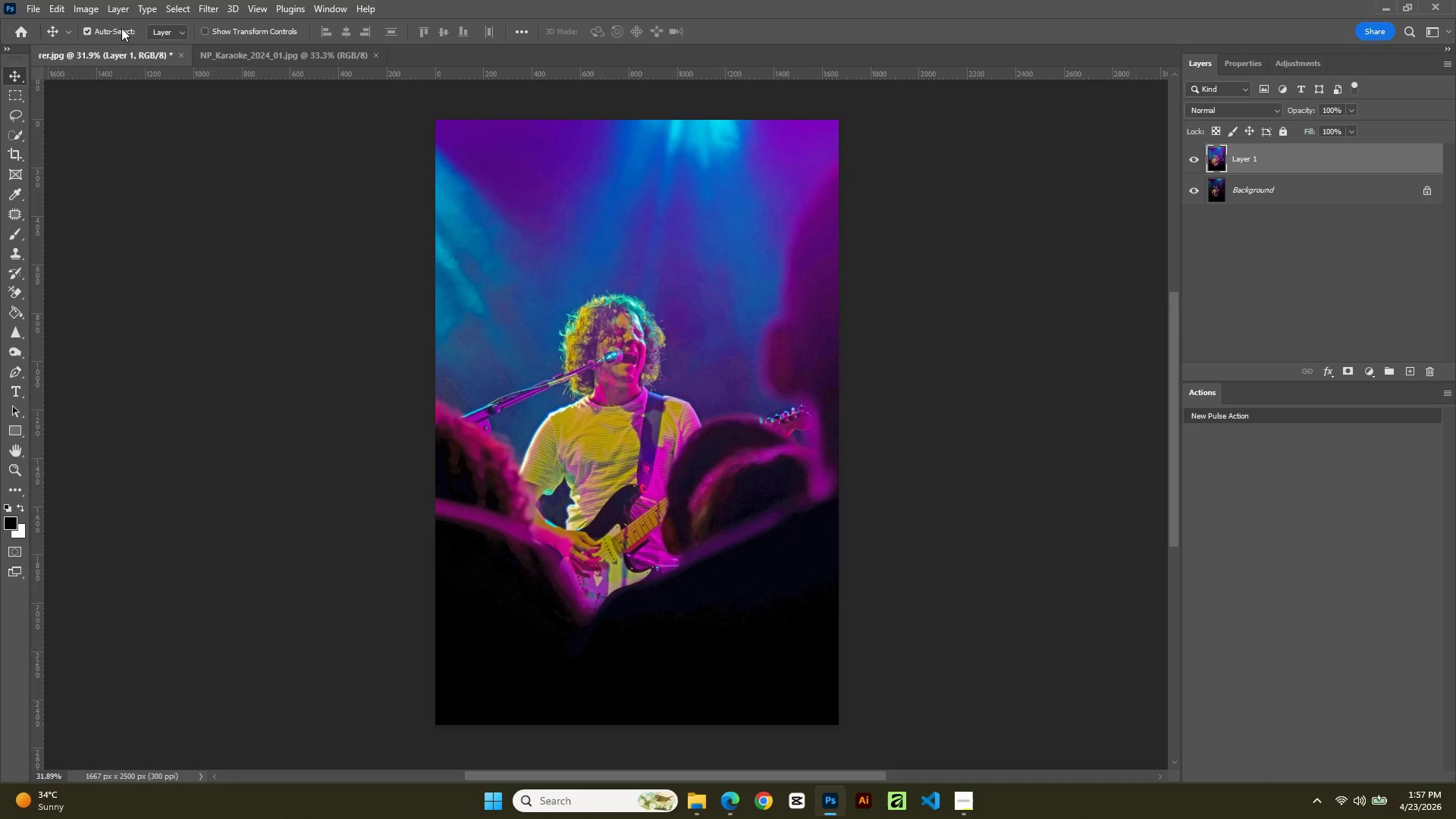 
left_click([95, 54])
 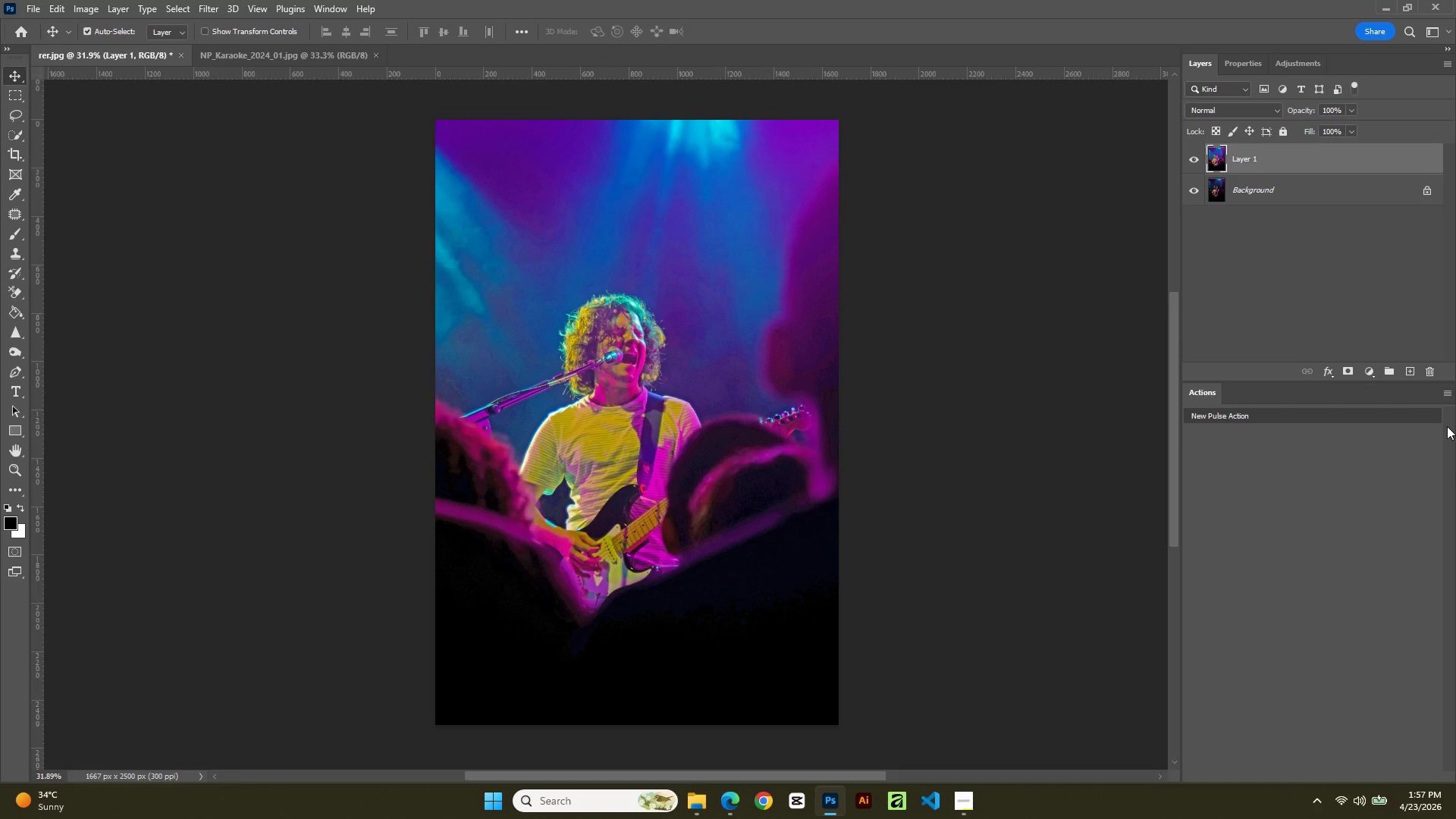 
left_click([1432, 381])
 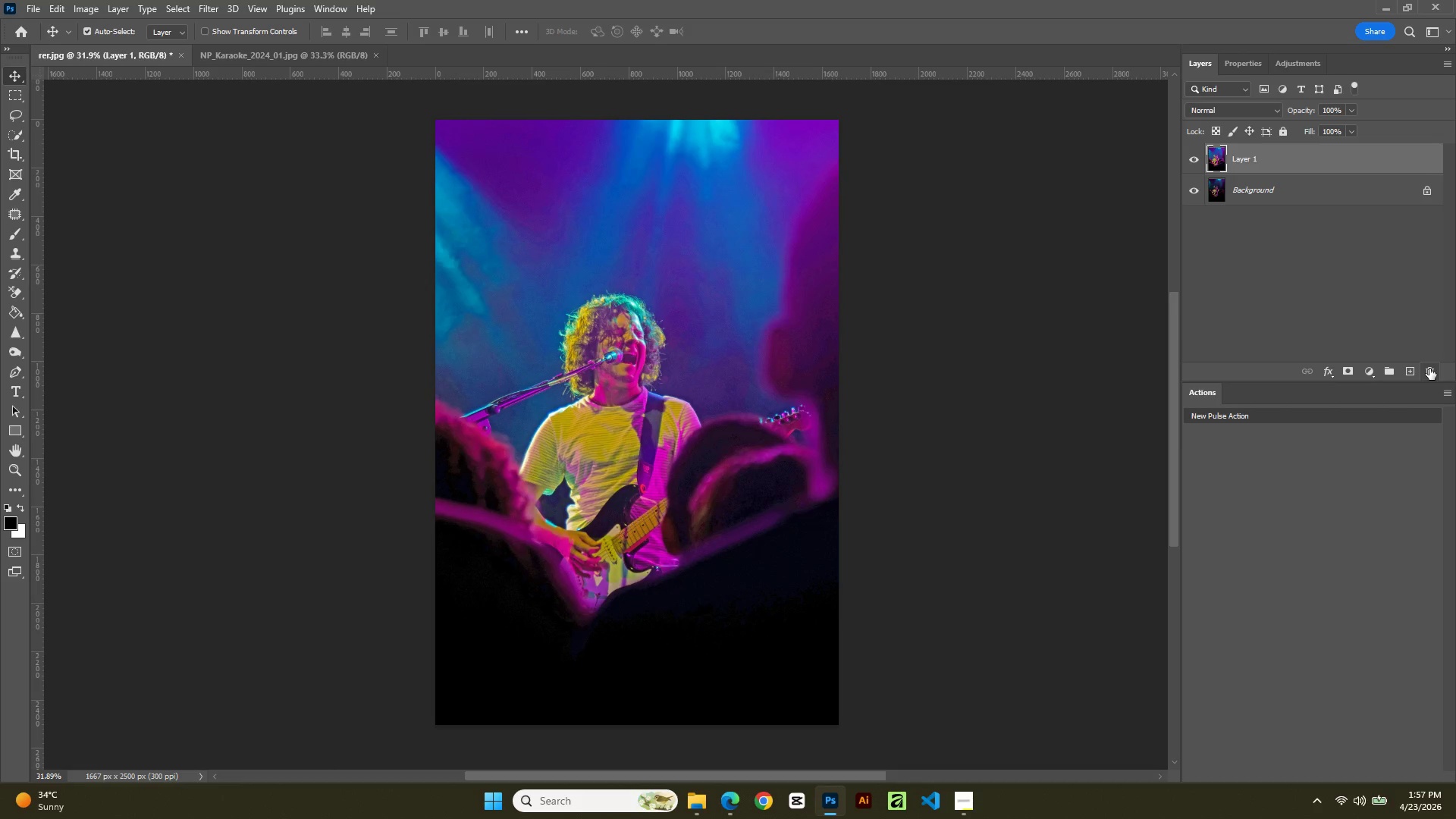 
left_click([1429, 369])
 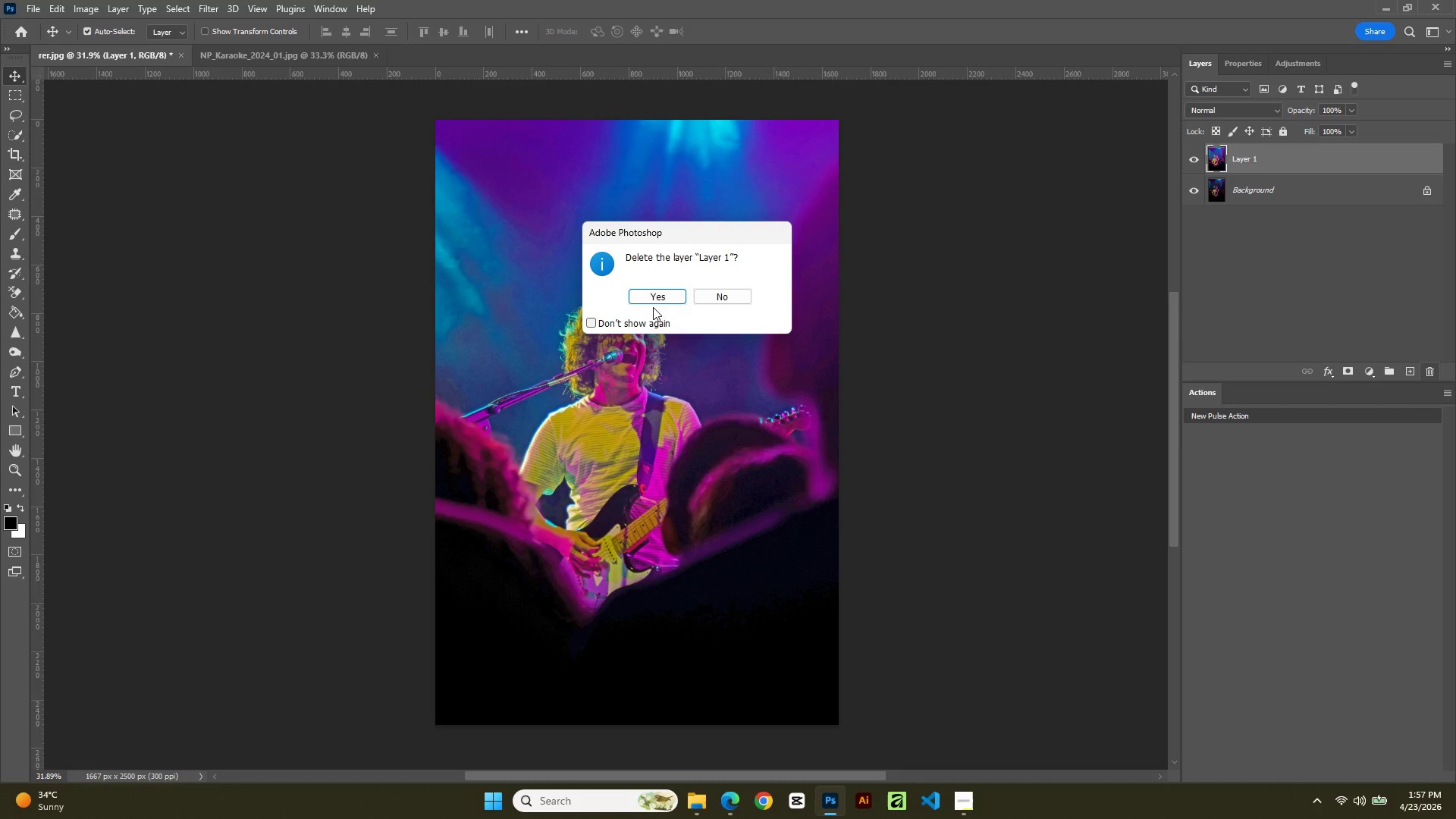 
left_click([651, 303])
 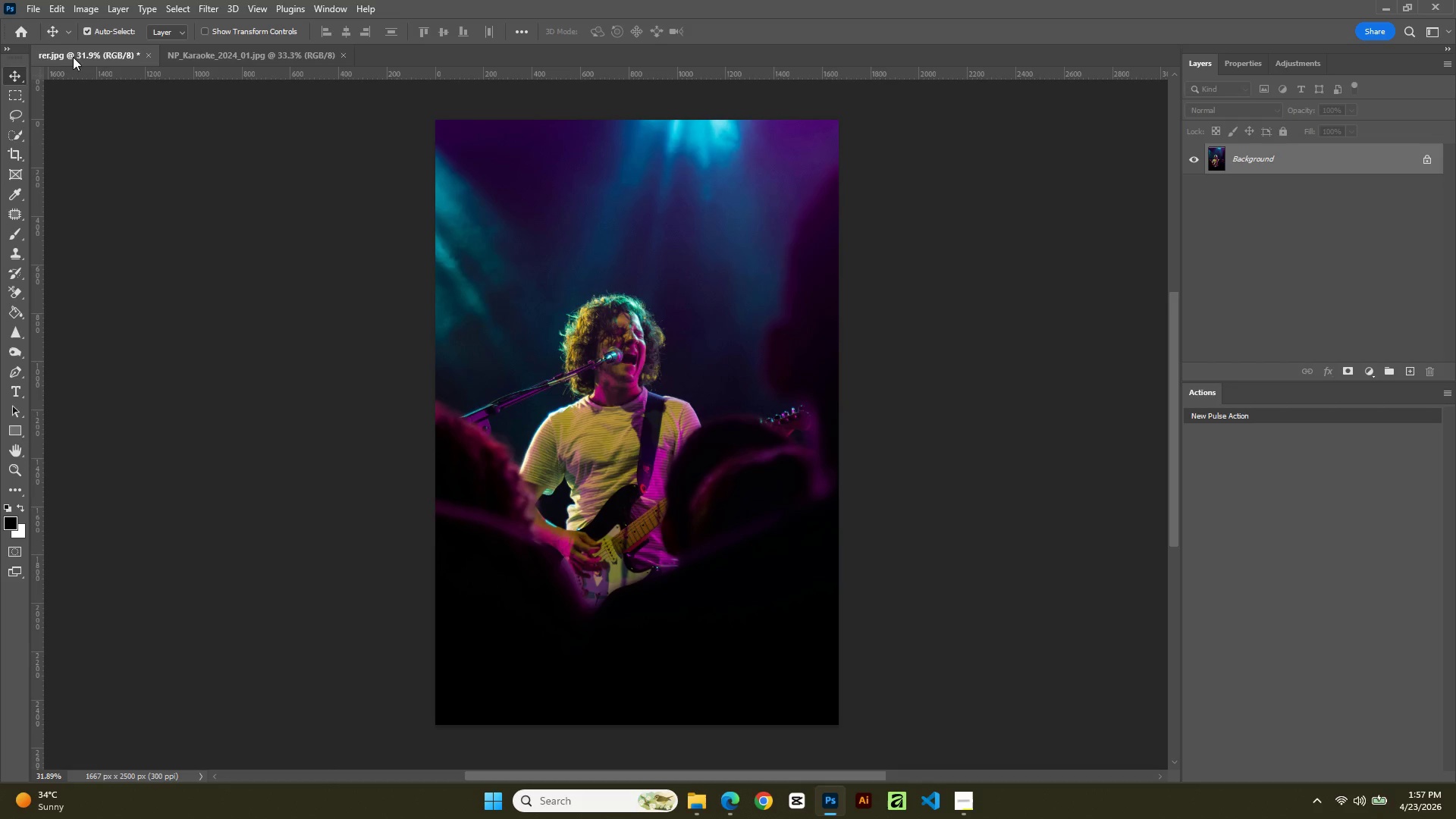 
left_click([30, 5])
 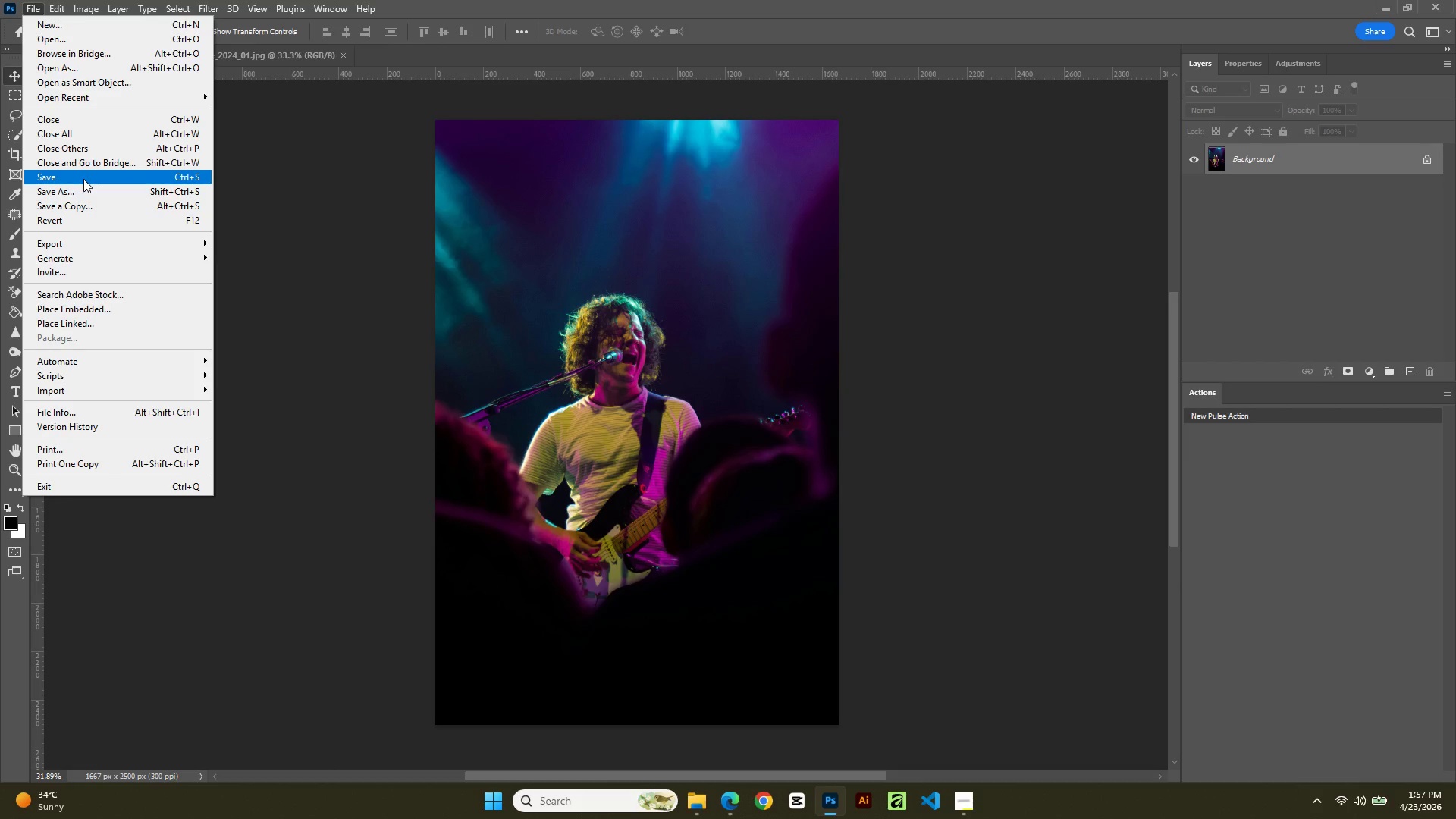 
left_click([83, 179])
 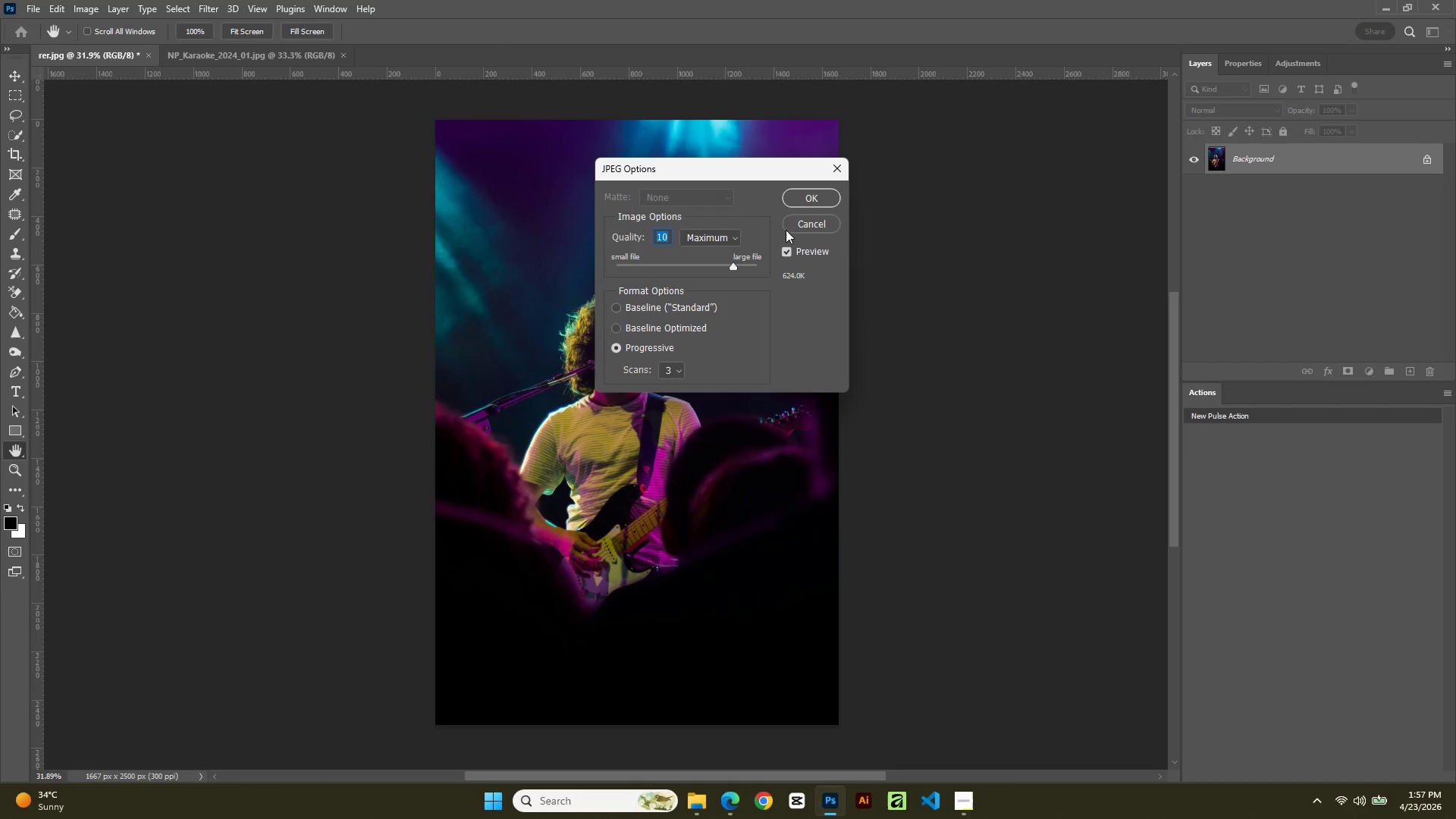 
left_click([816, 191])
 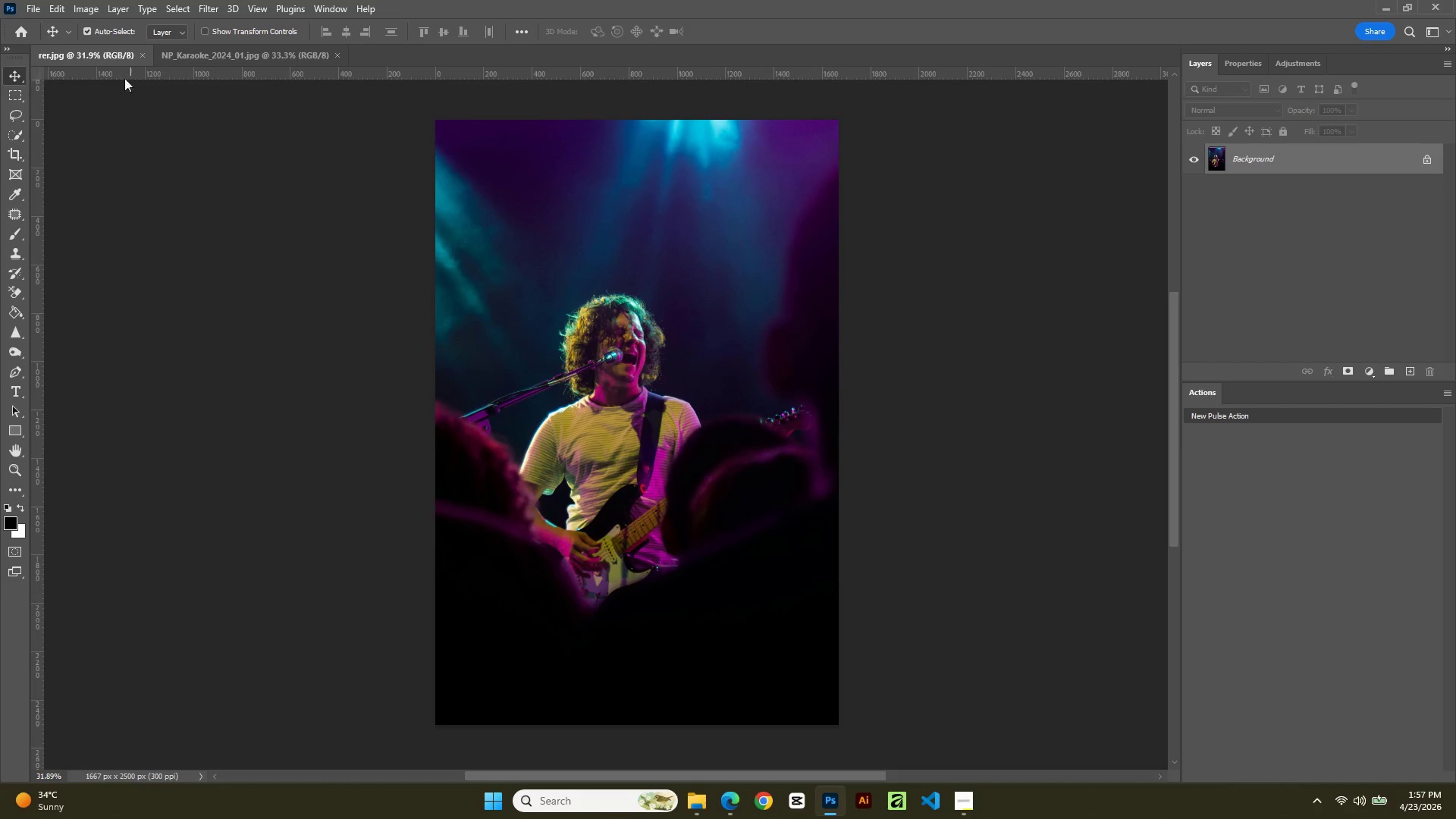 
left_click([140, 55])
 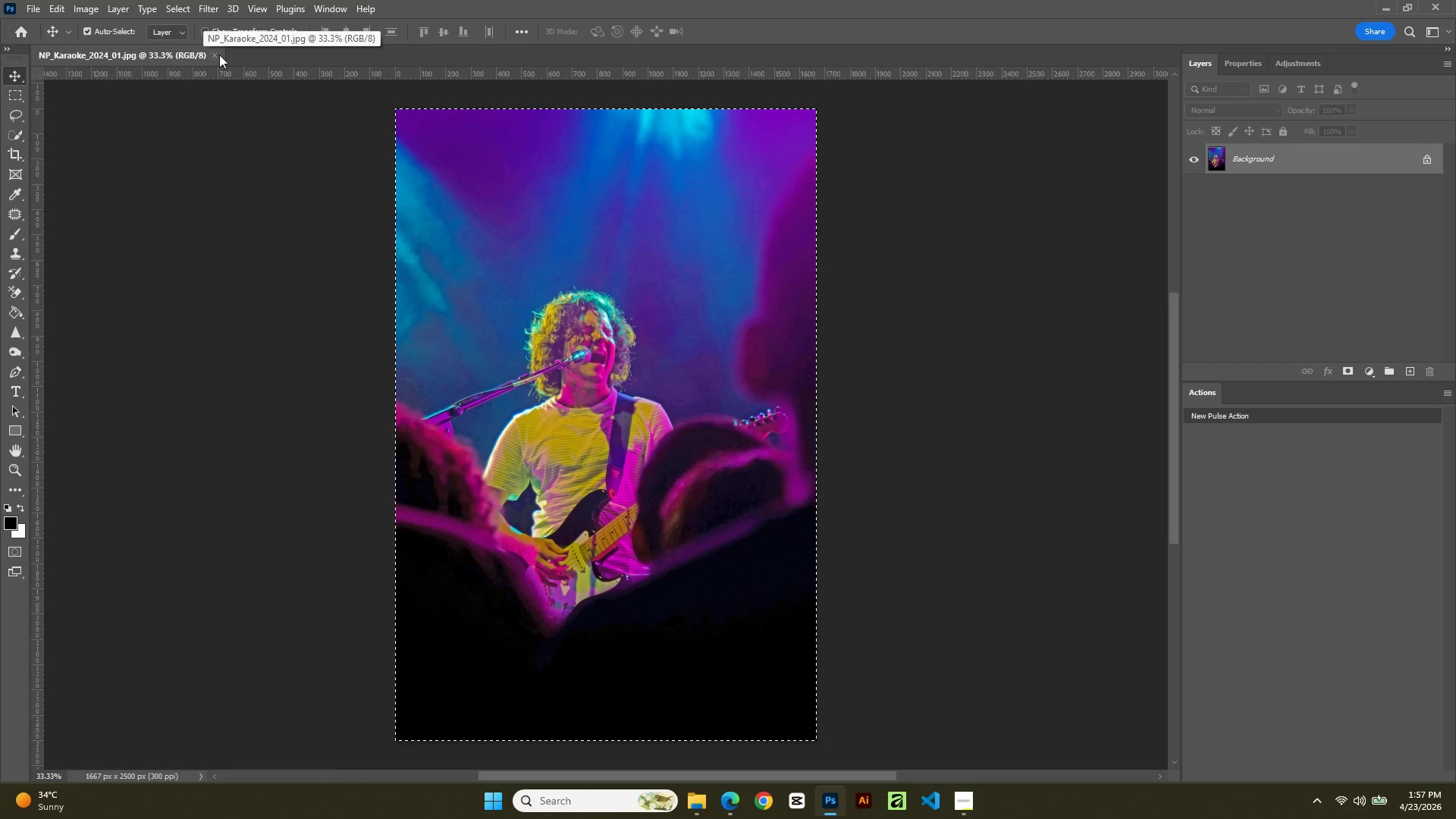 
left_click([218, 55])
 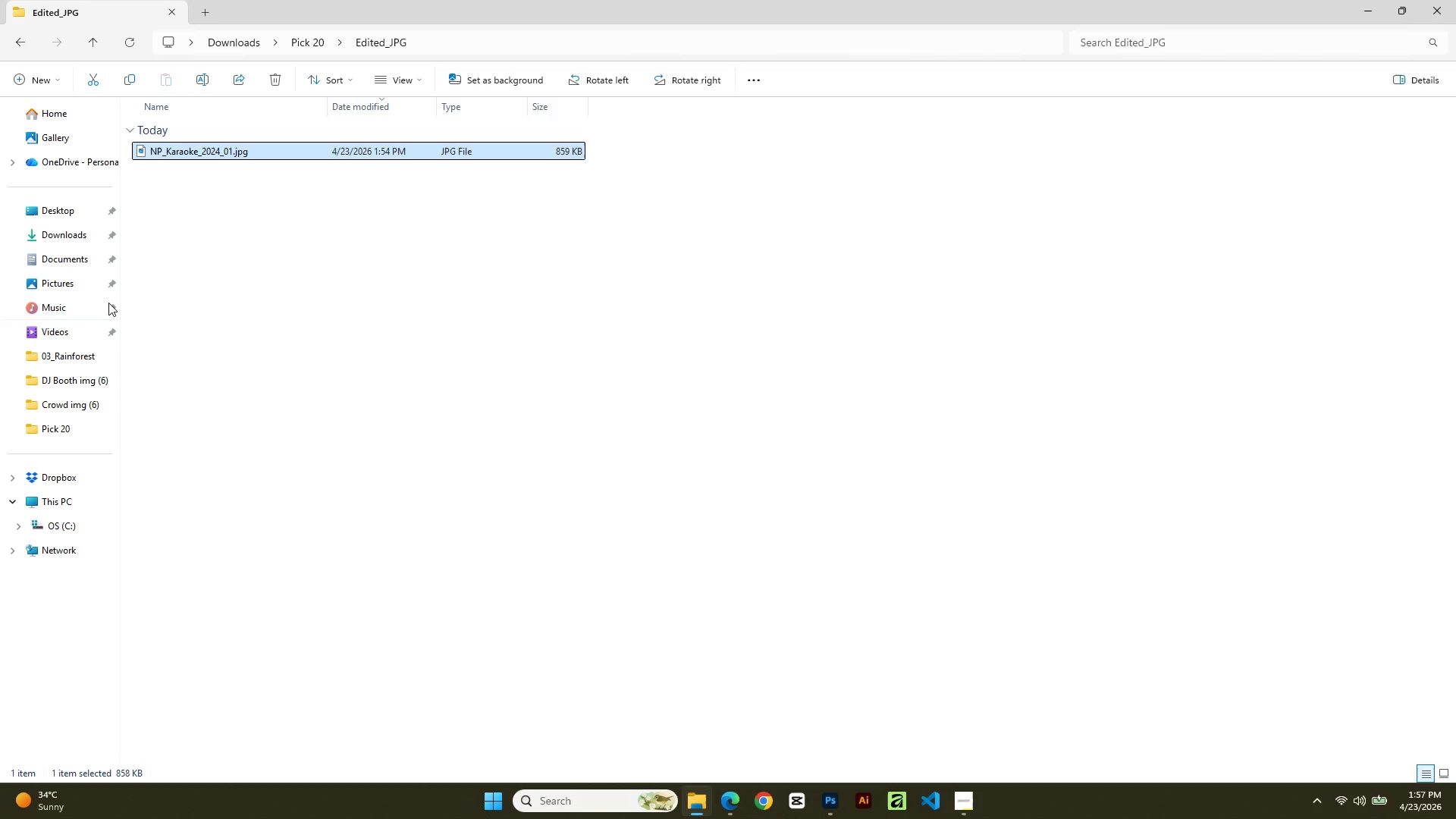 
left_click([20, 44])
 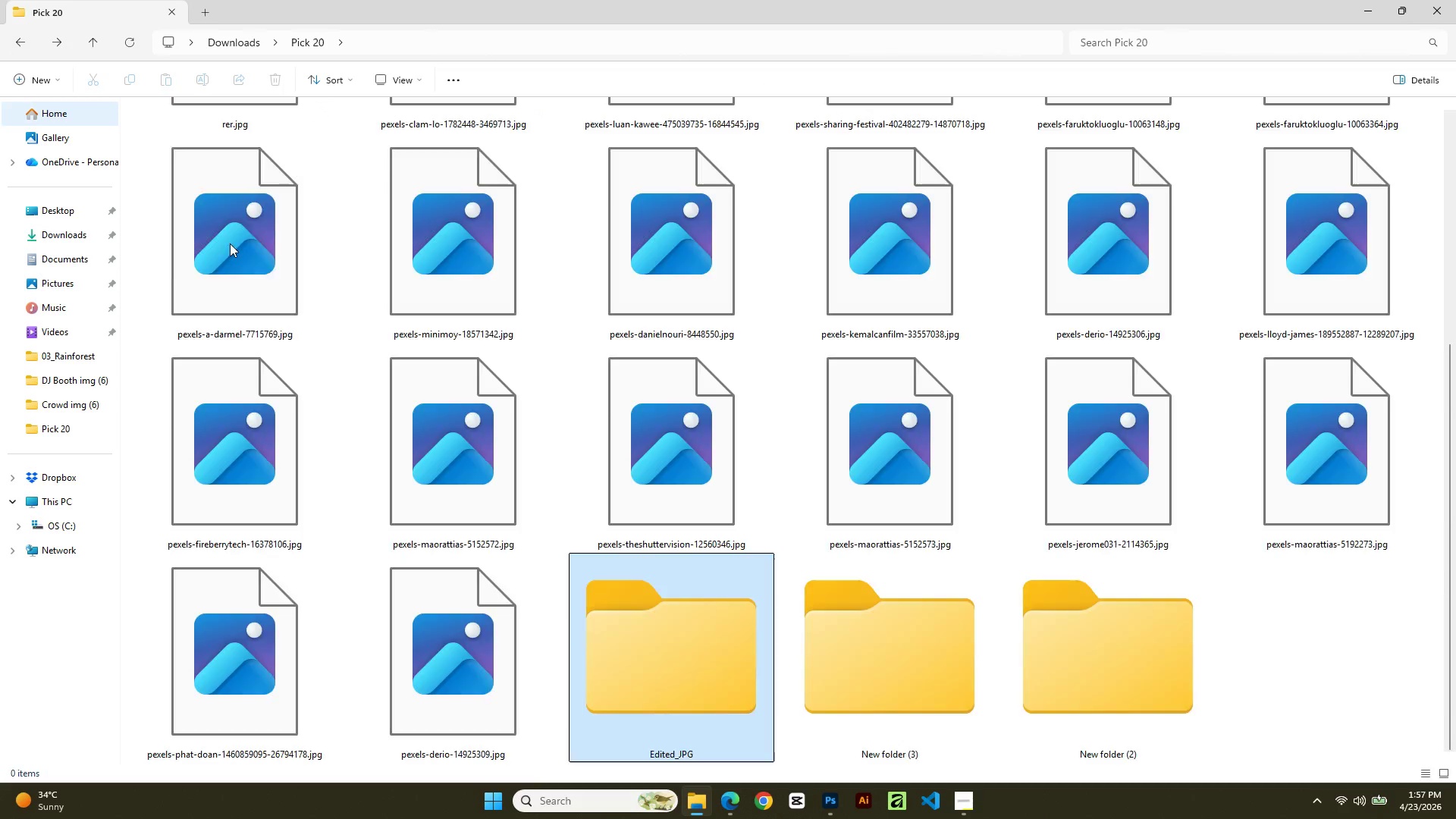 
scroll: coordinate [291, 251], scroll_direction: up, amount: 9.0
 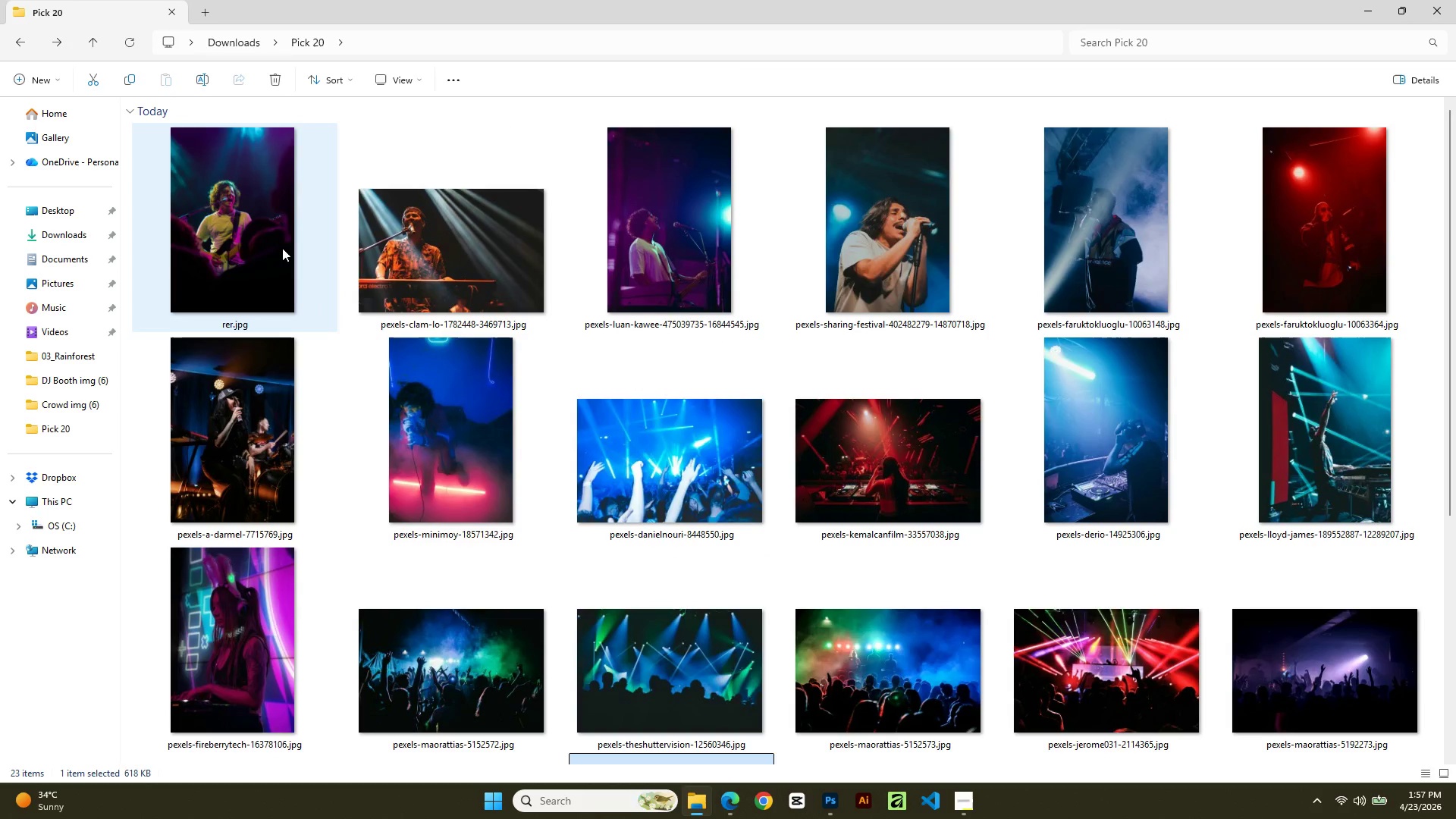 
left_click([282, 248])
 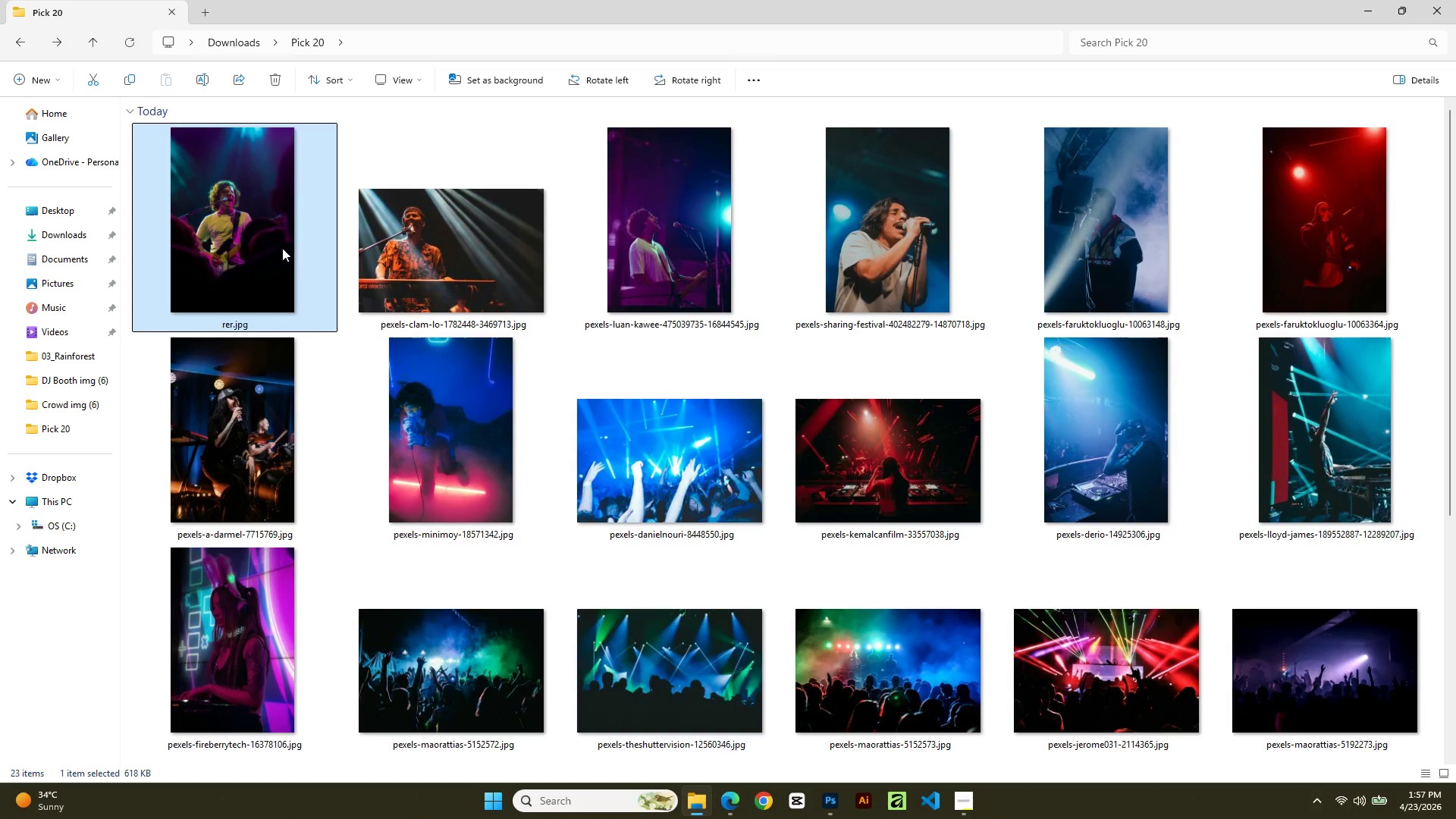 
type([F2]img_01)
 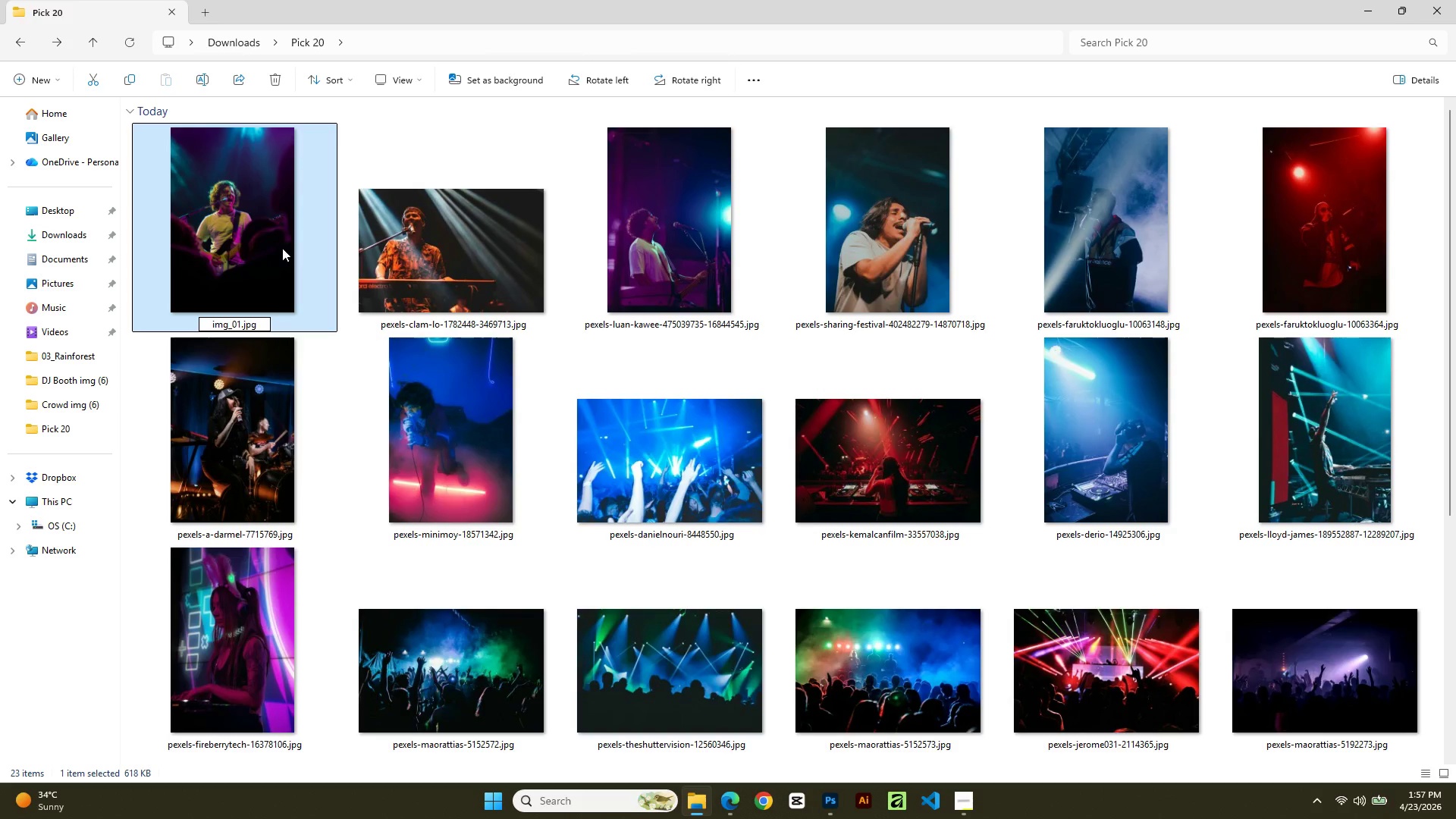 
key(Enter)
 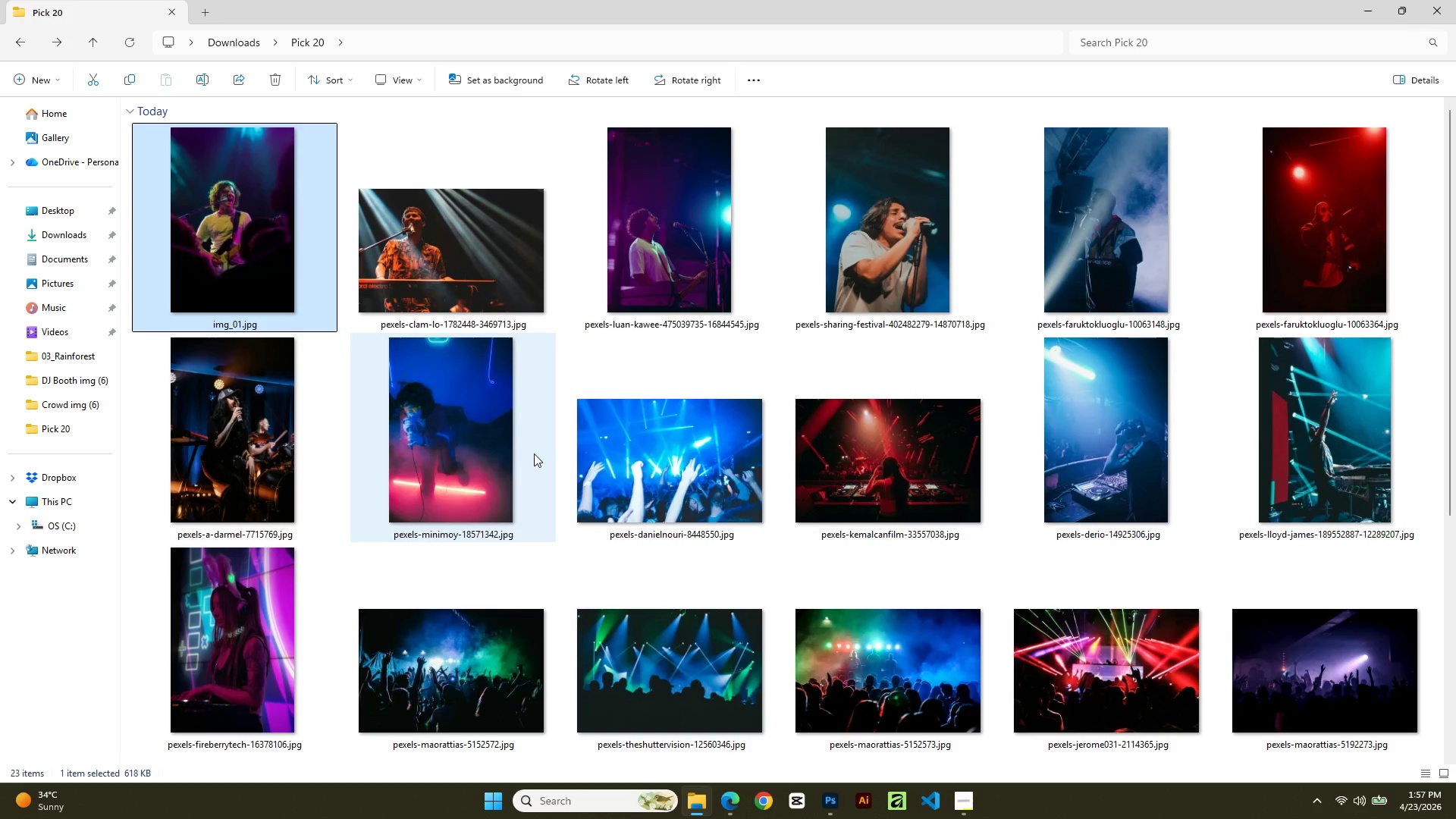 
scroll: coordinate [645, 673], scroll_direction: down, amount: 9.0
 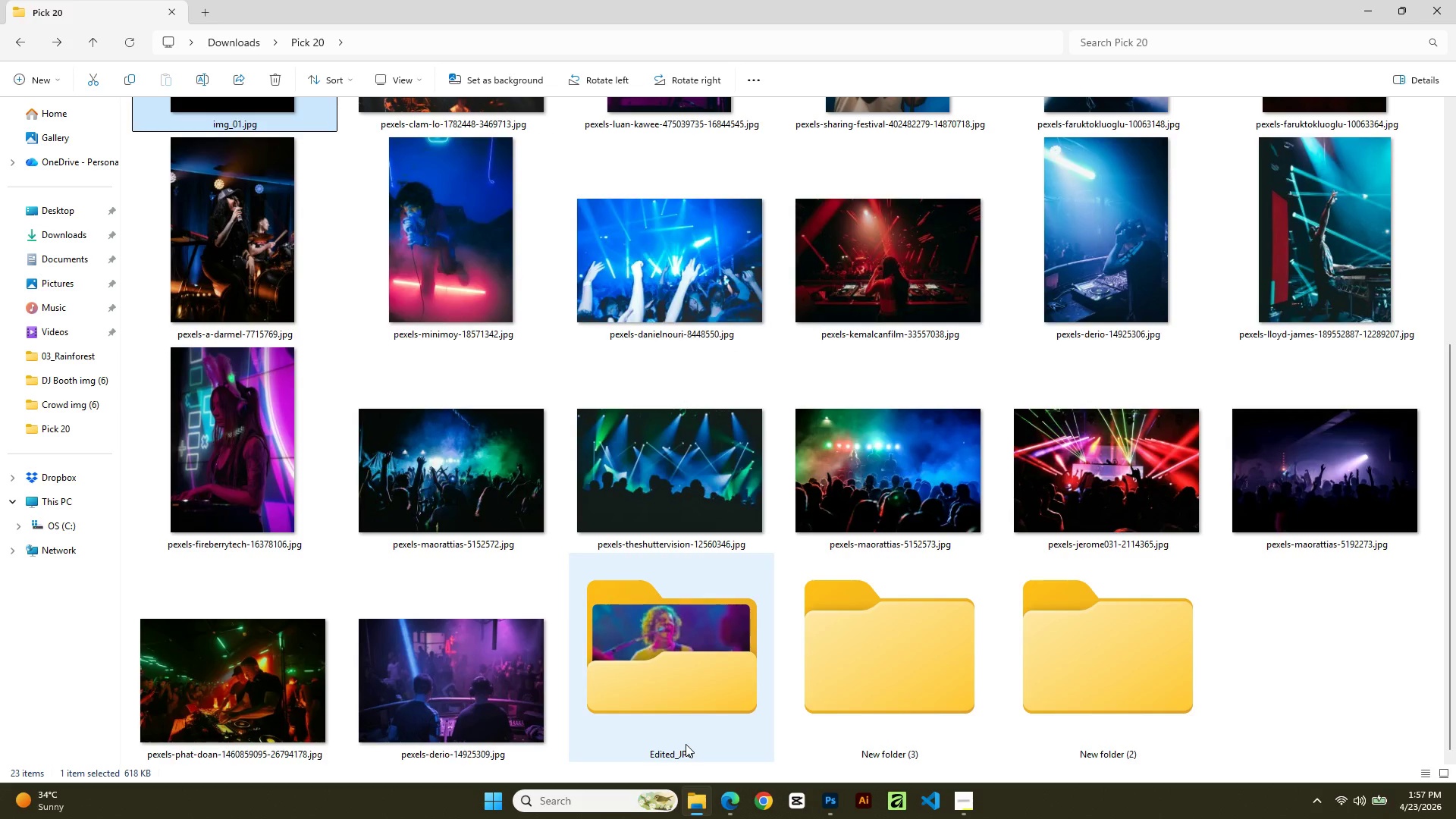 
left_click([686, 744])
 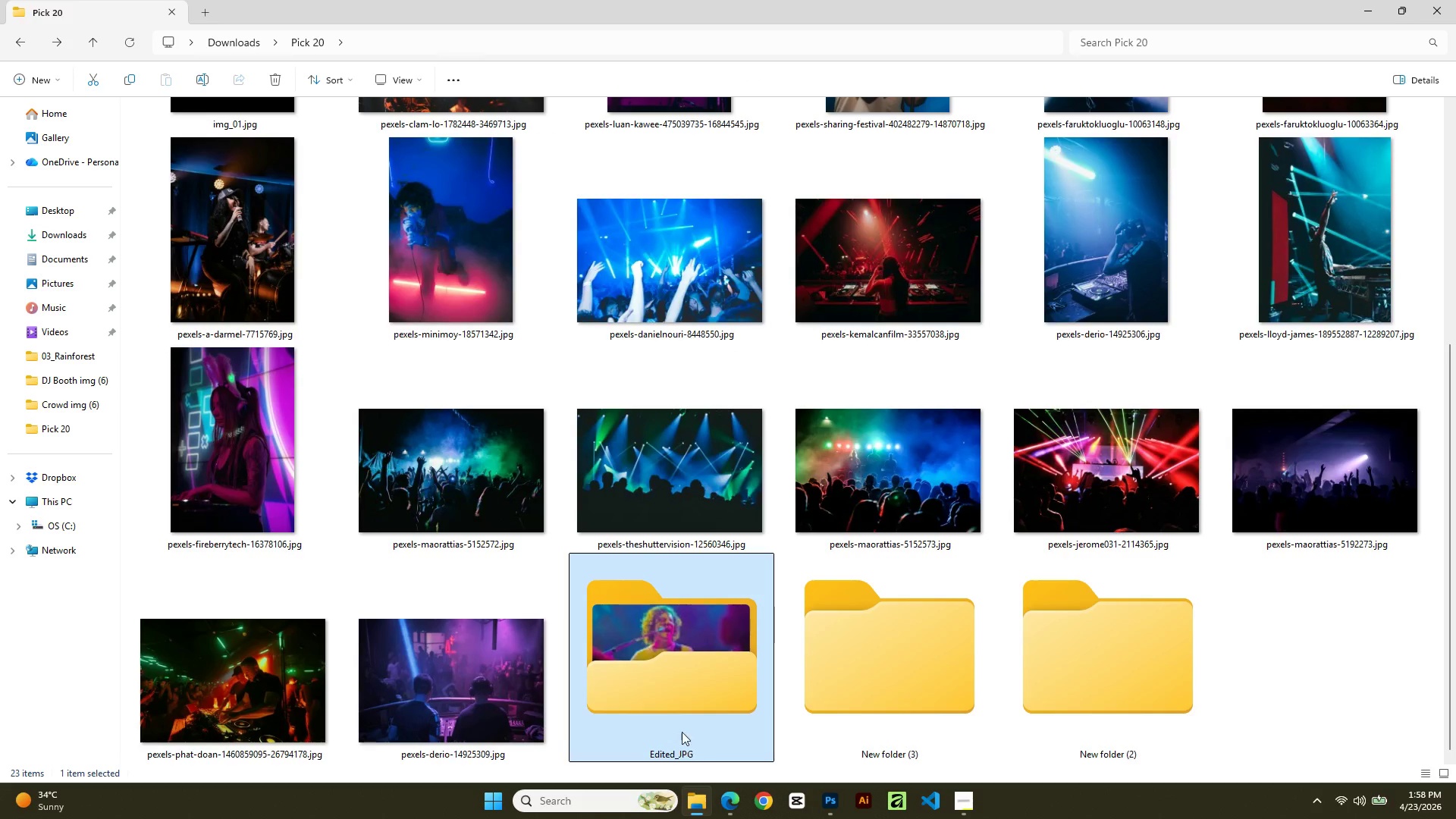 
scroll: coordinate [649, 688], scroll_direction: up, amount: 8.0
 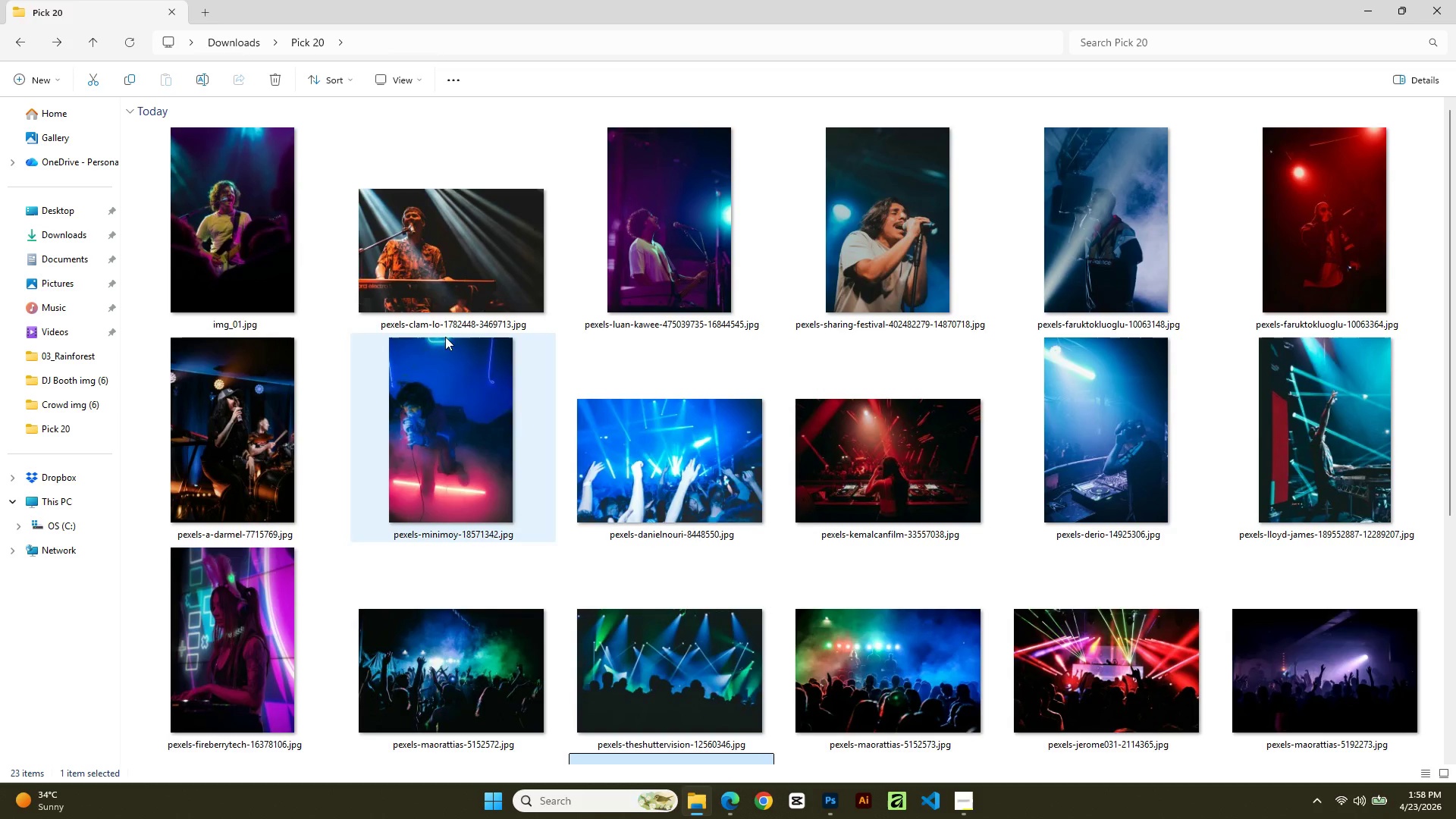 
left_click([435, 313])
 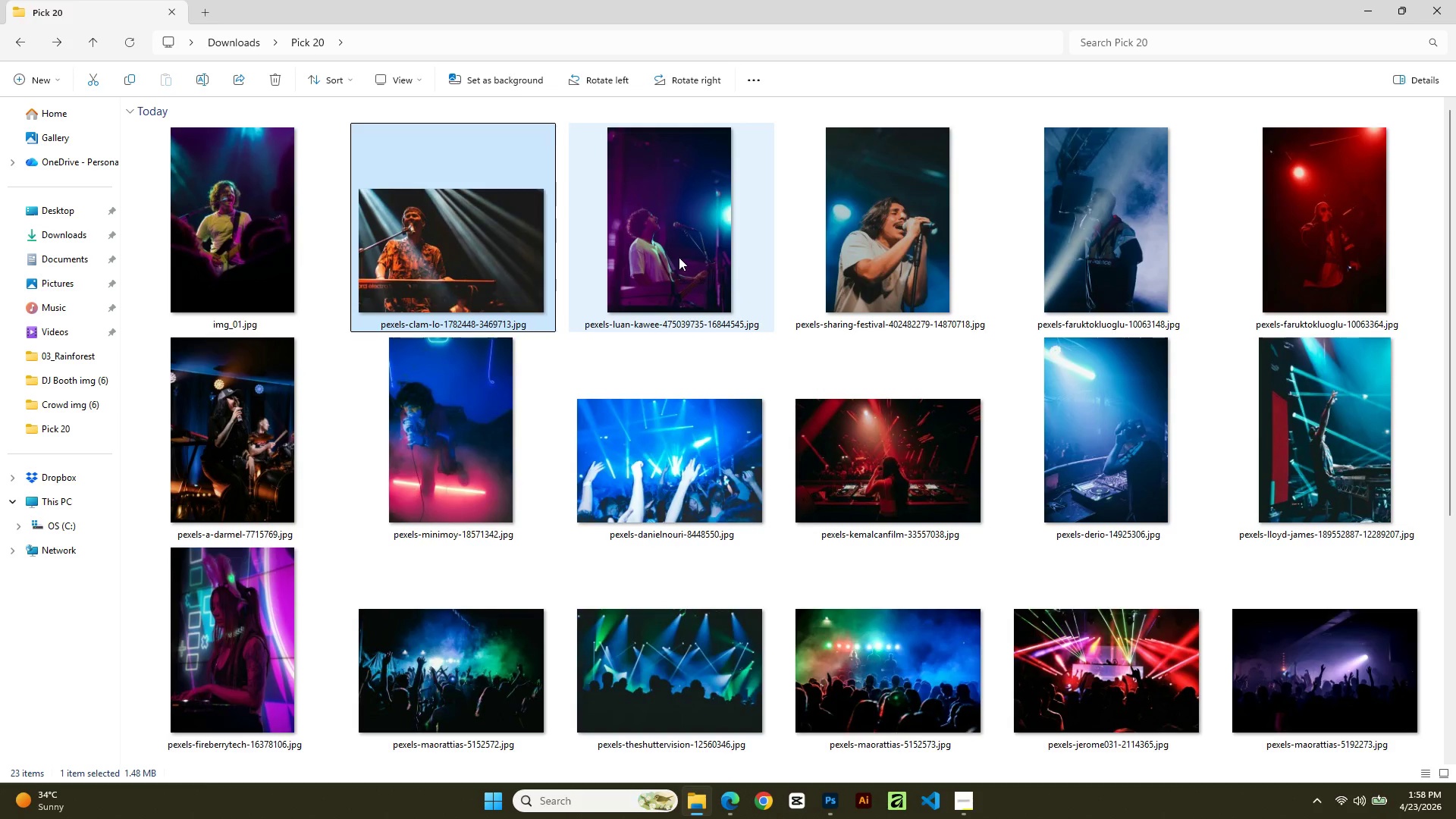 
type([F2]img_02)
 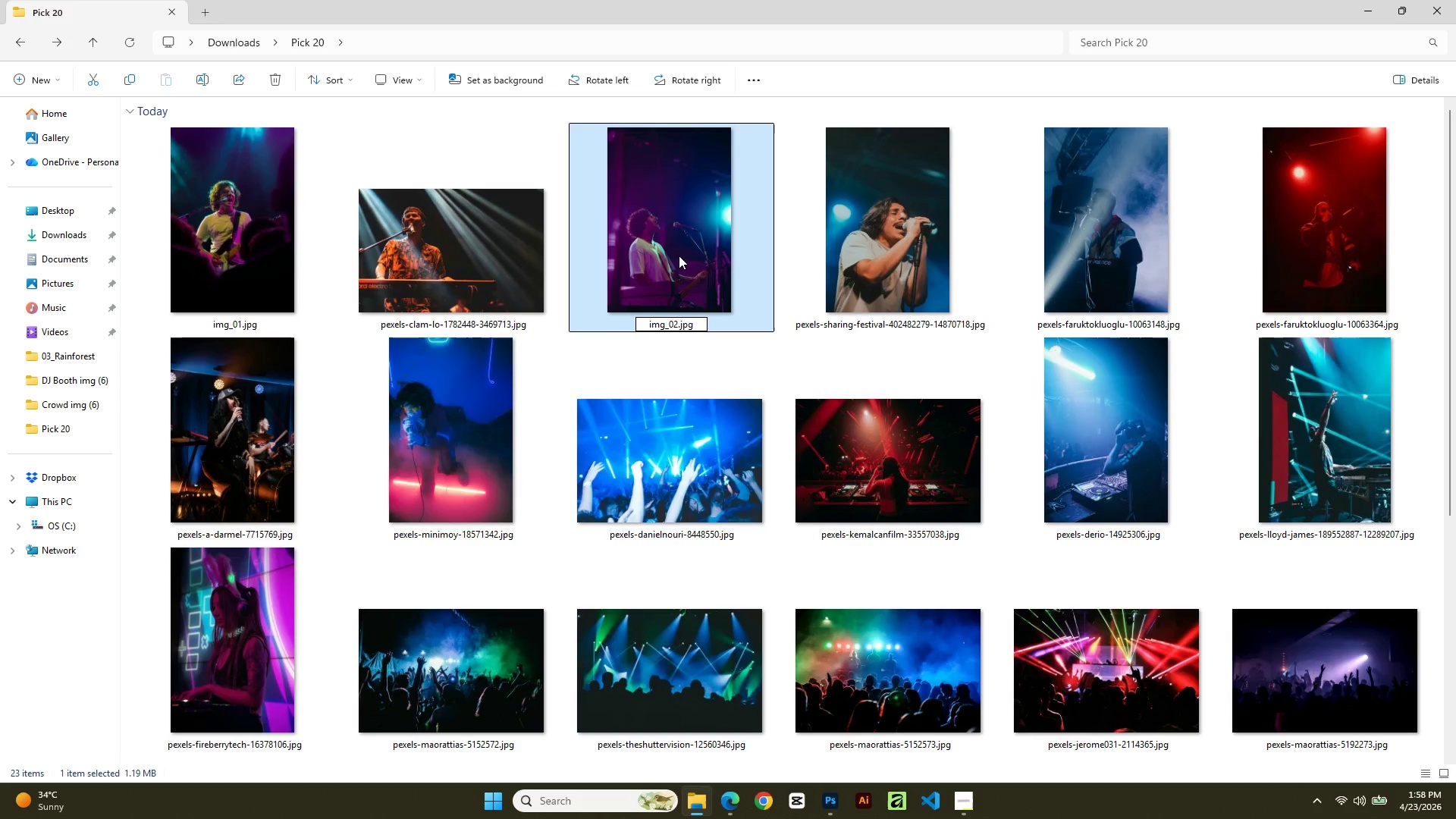 
key(Enter)
 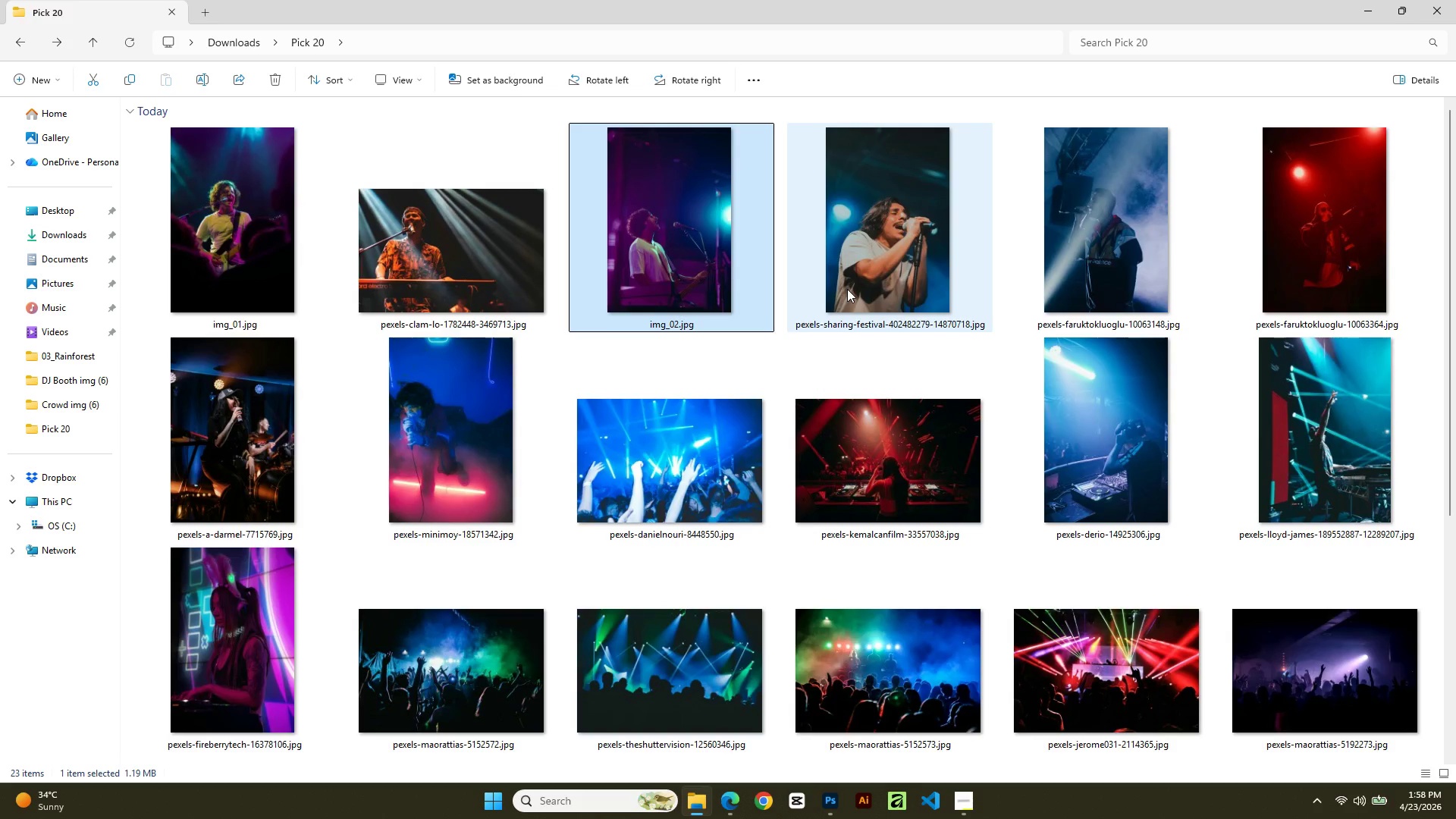 
left_click([847, 289])
 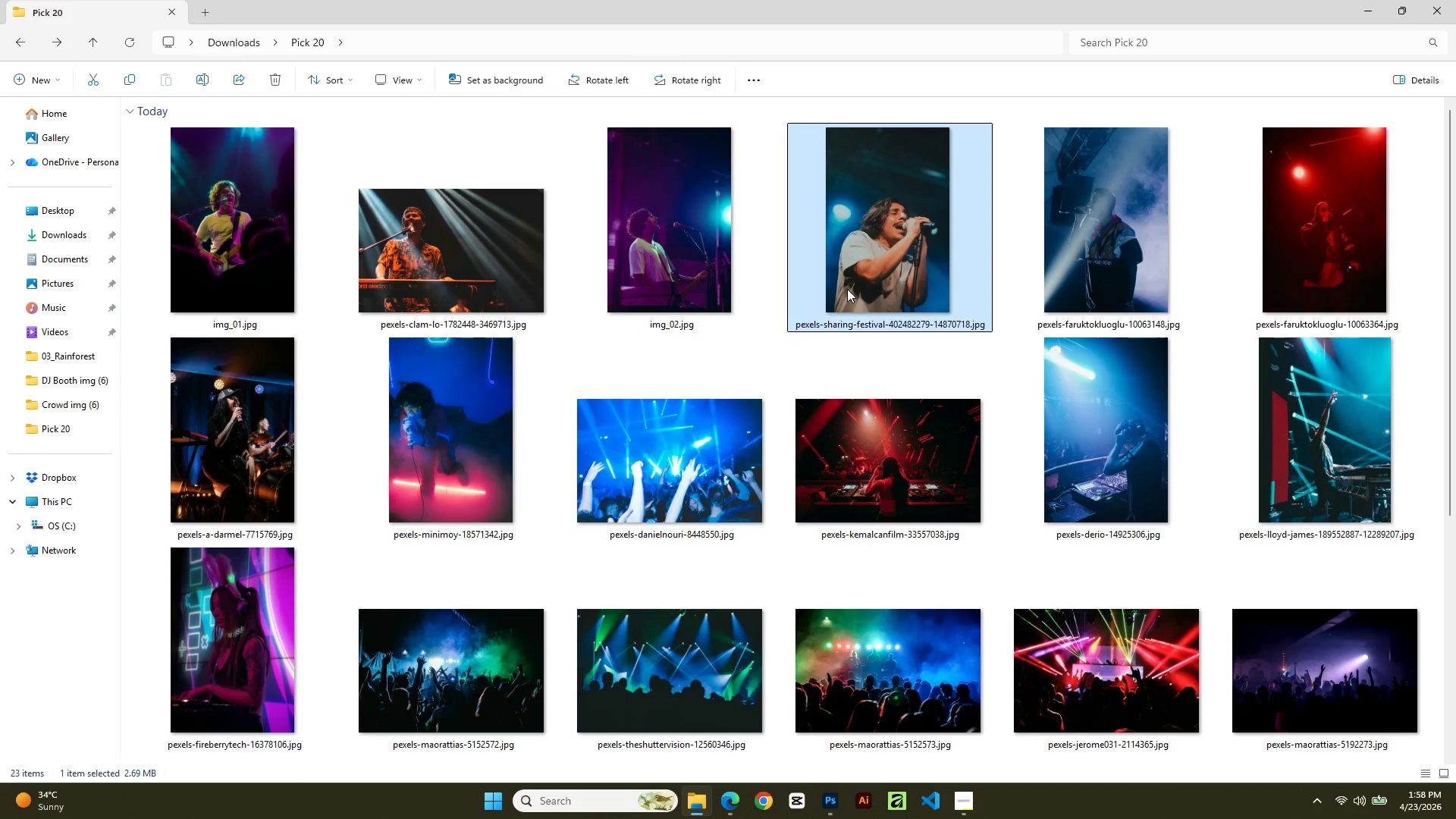 
type([F2]img_03)
 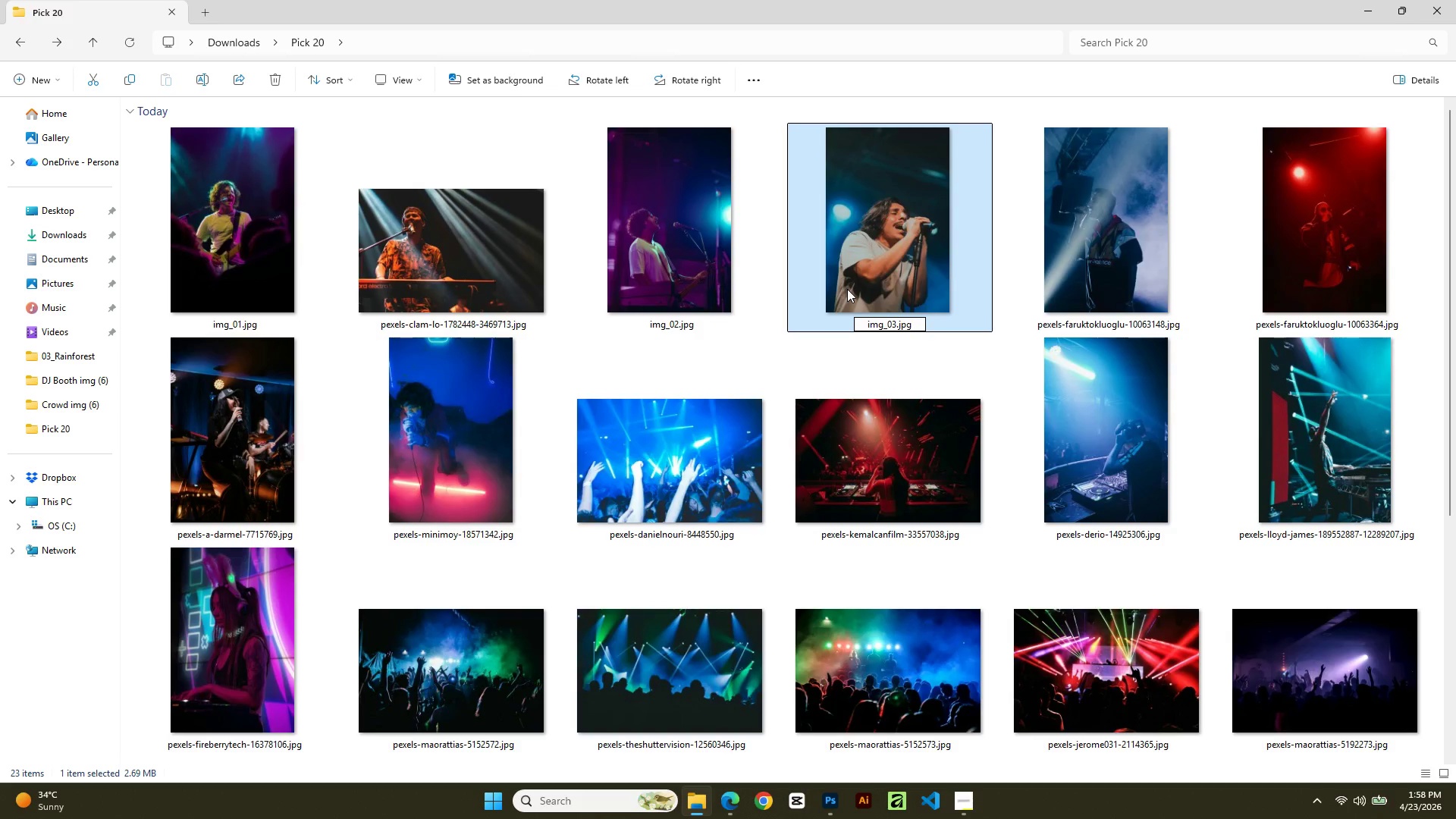 
key(Enter)
 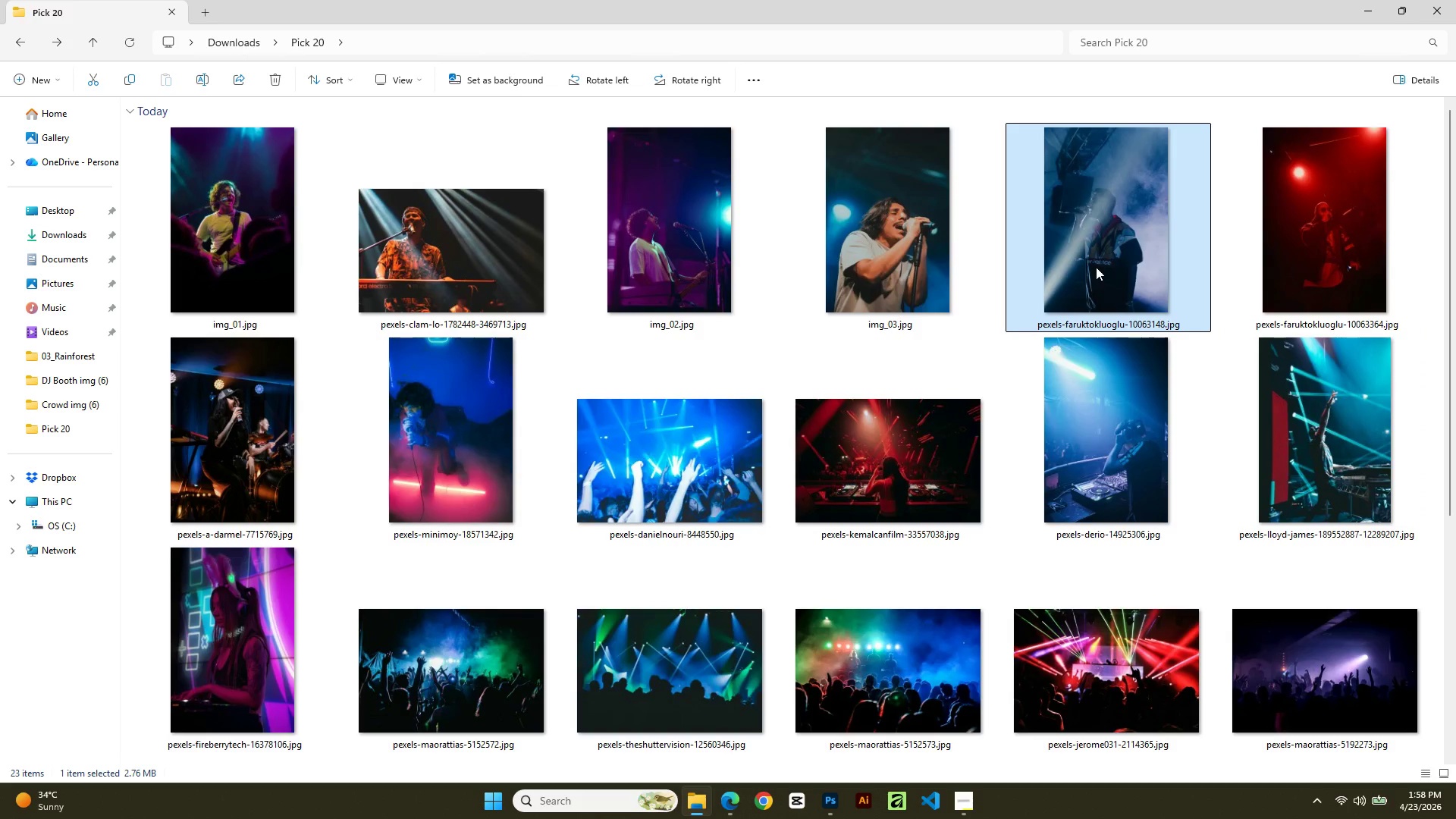 
type([F2]img_04)
 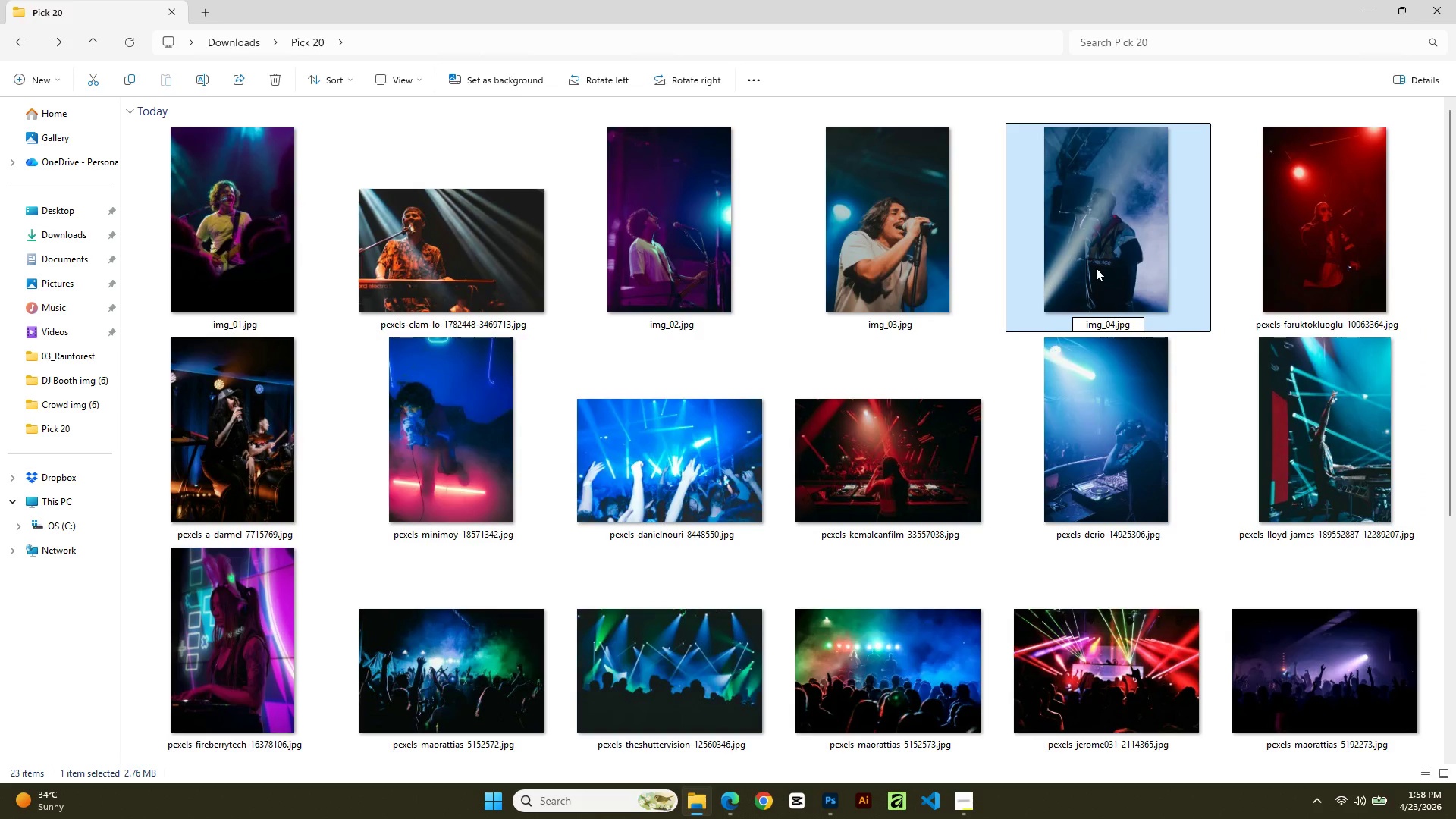 
key(Enter)
 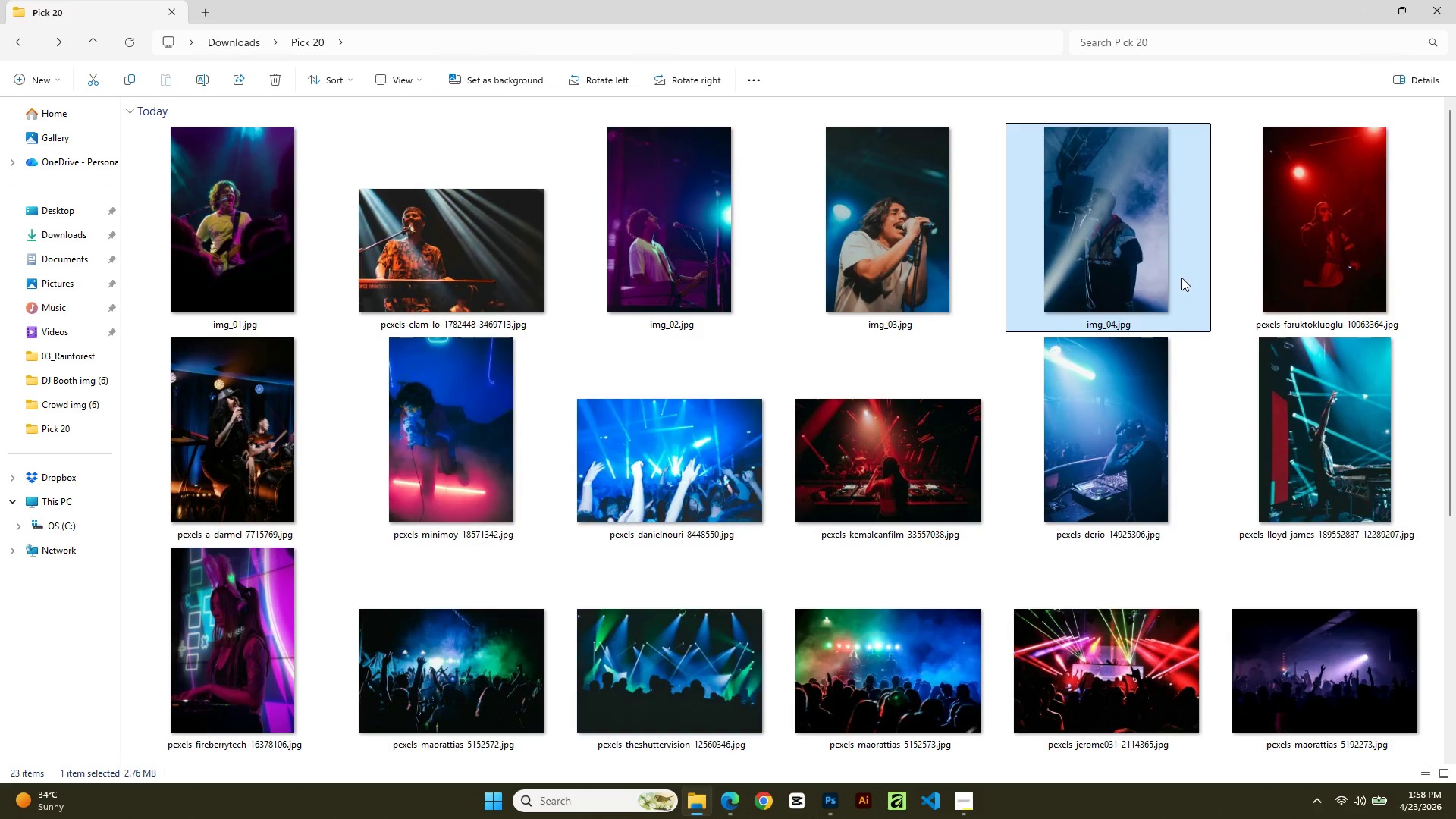 
left_click([1321, 253])
 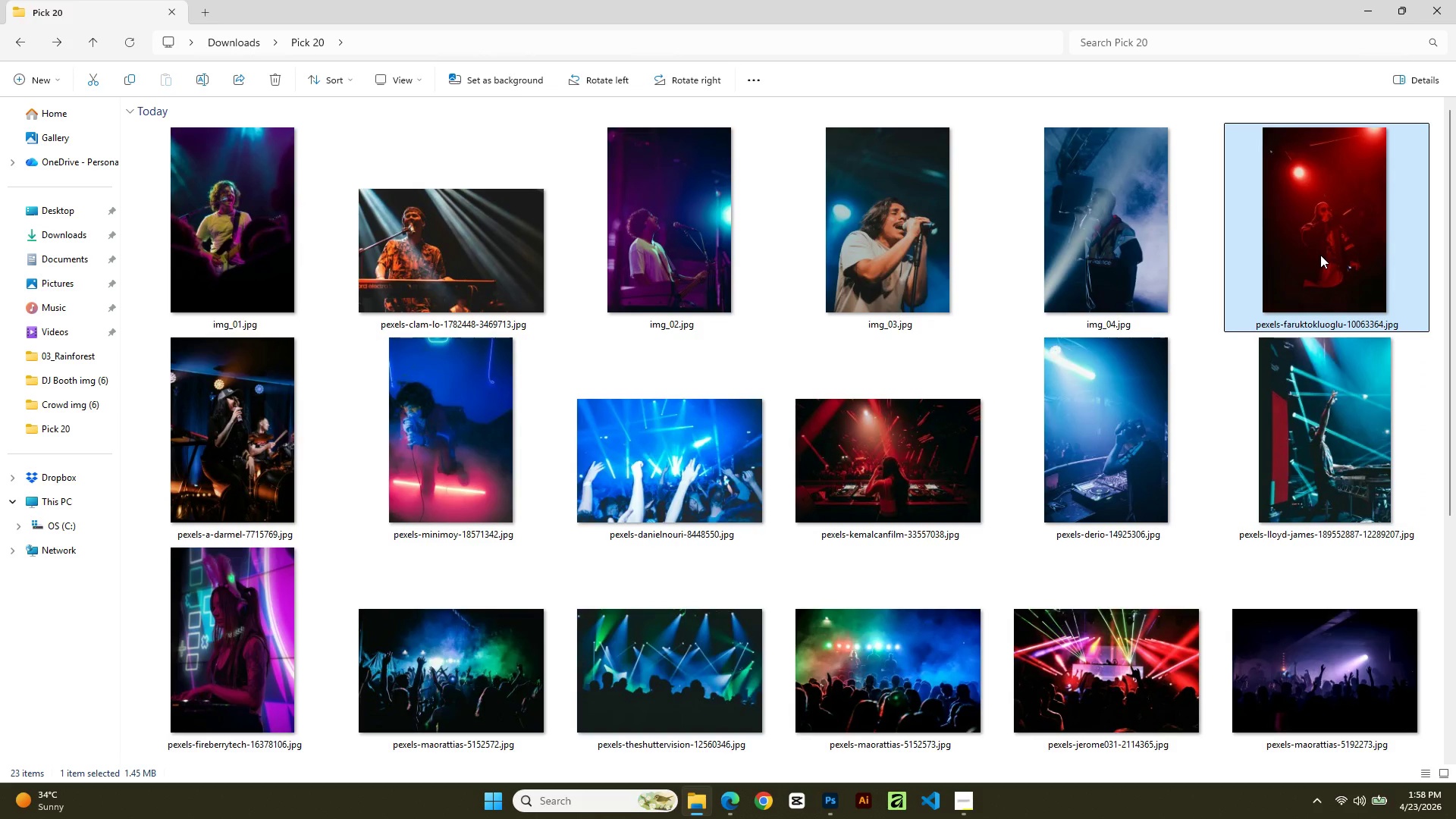 
type([F2]img_02)
key(Backspace)
type(5)
key(NumpadEnter)
 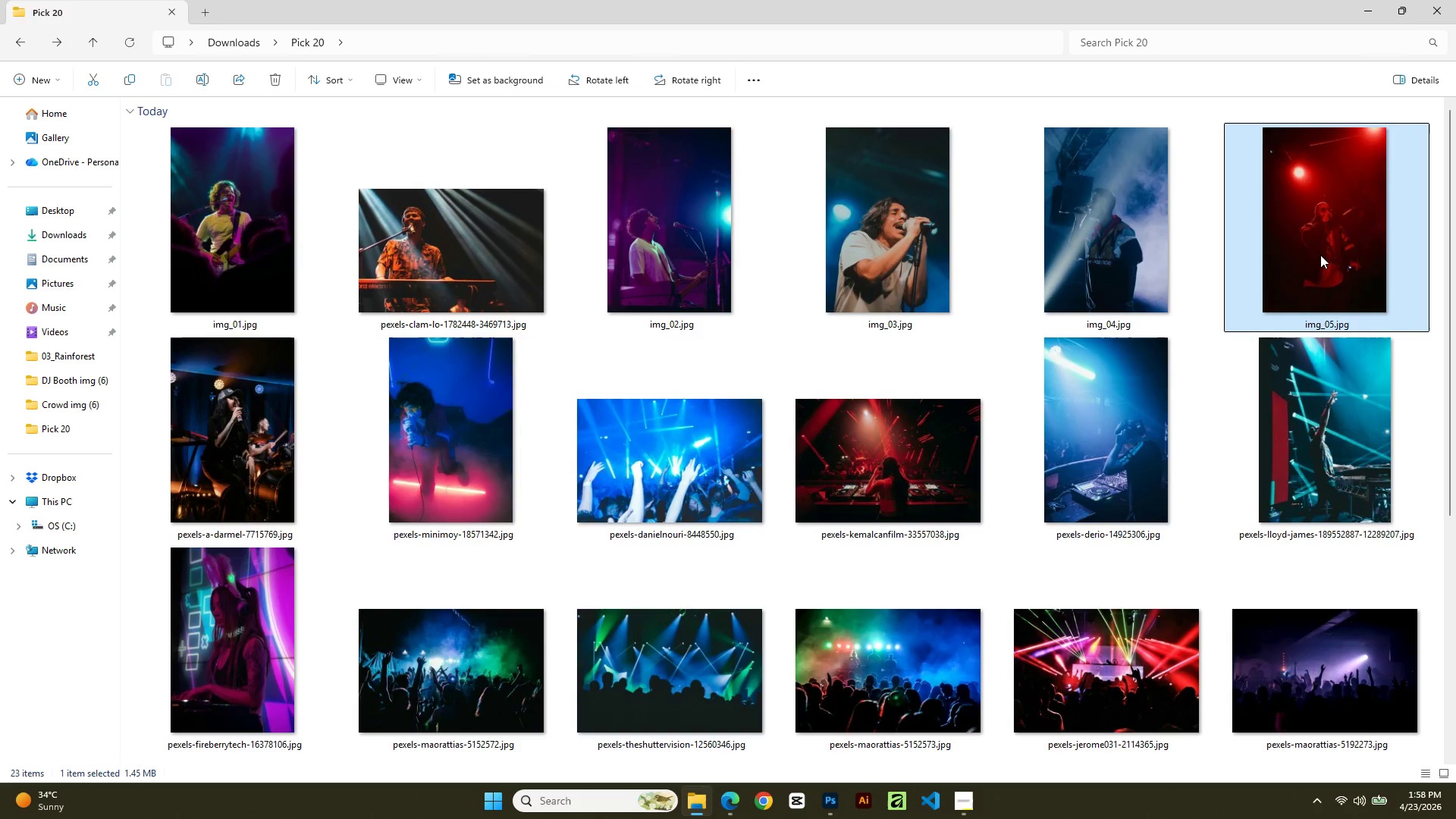 
wait(6.33)
 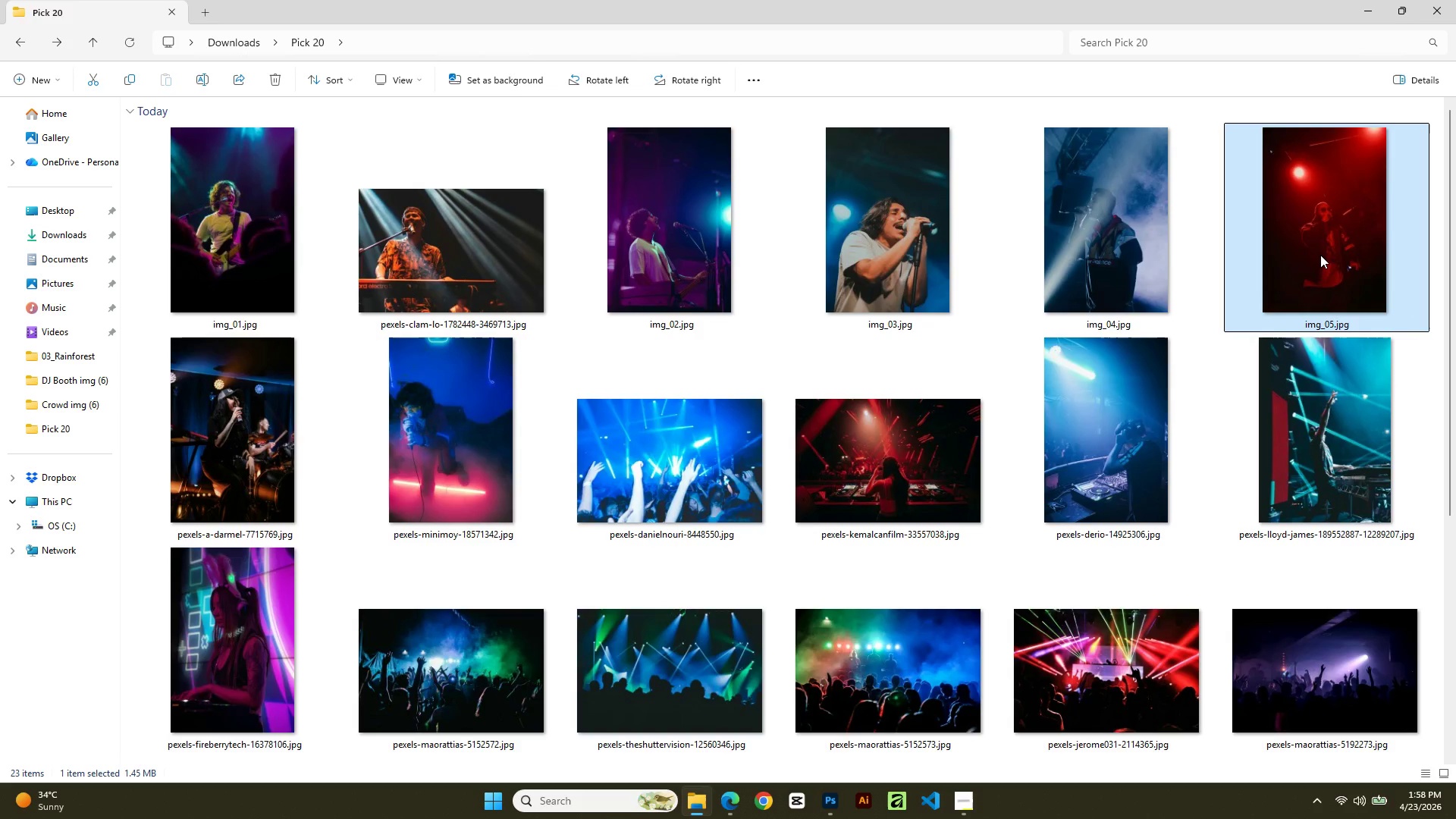 
left_click([210, 484])
 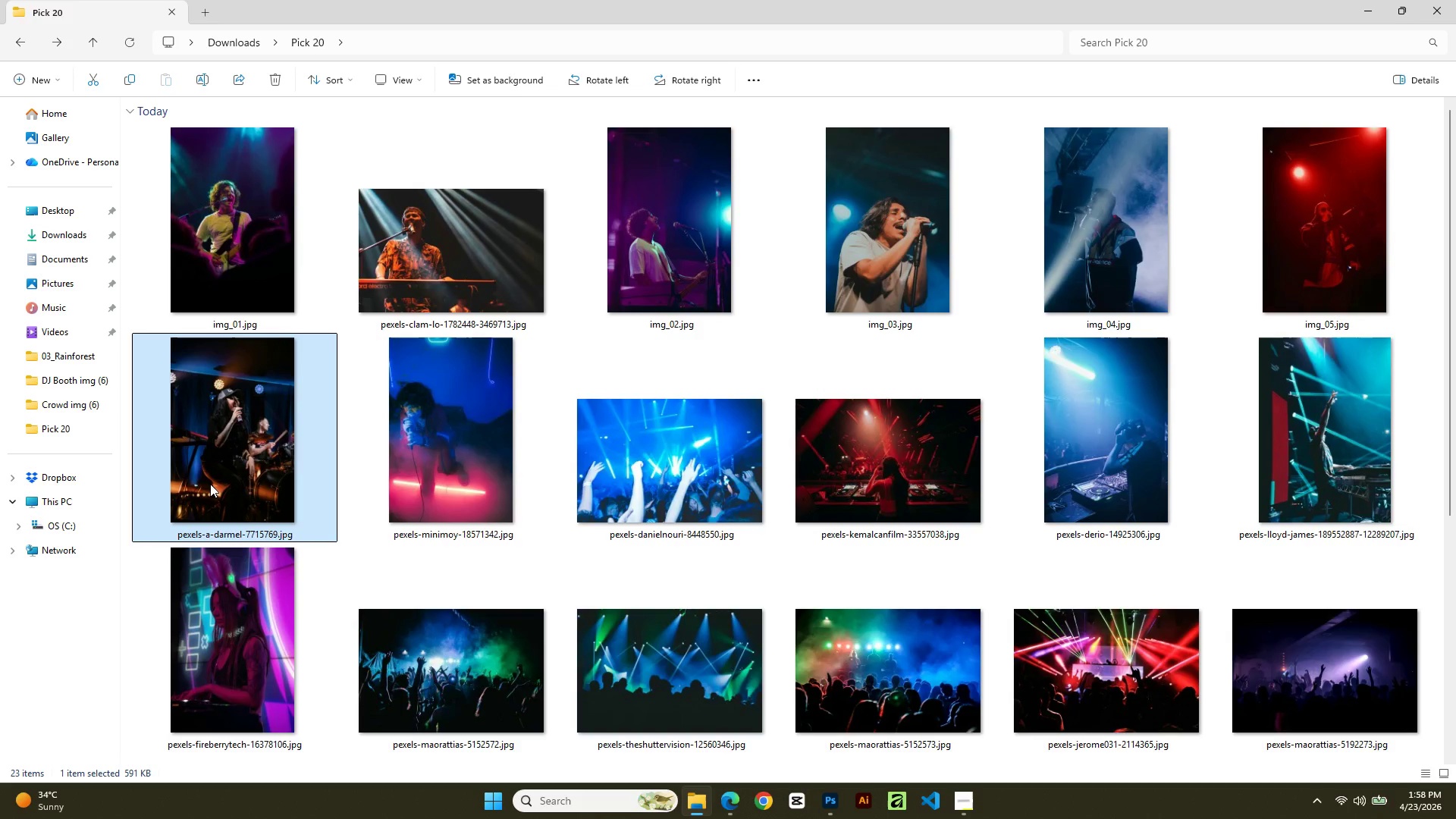 
type([F2]img_06)
key(NumpadEnter)
 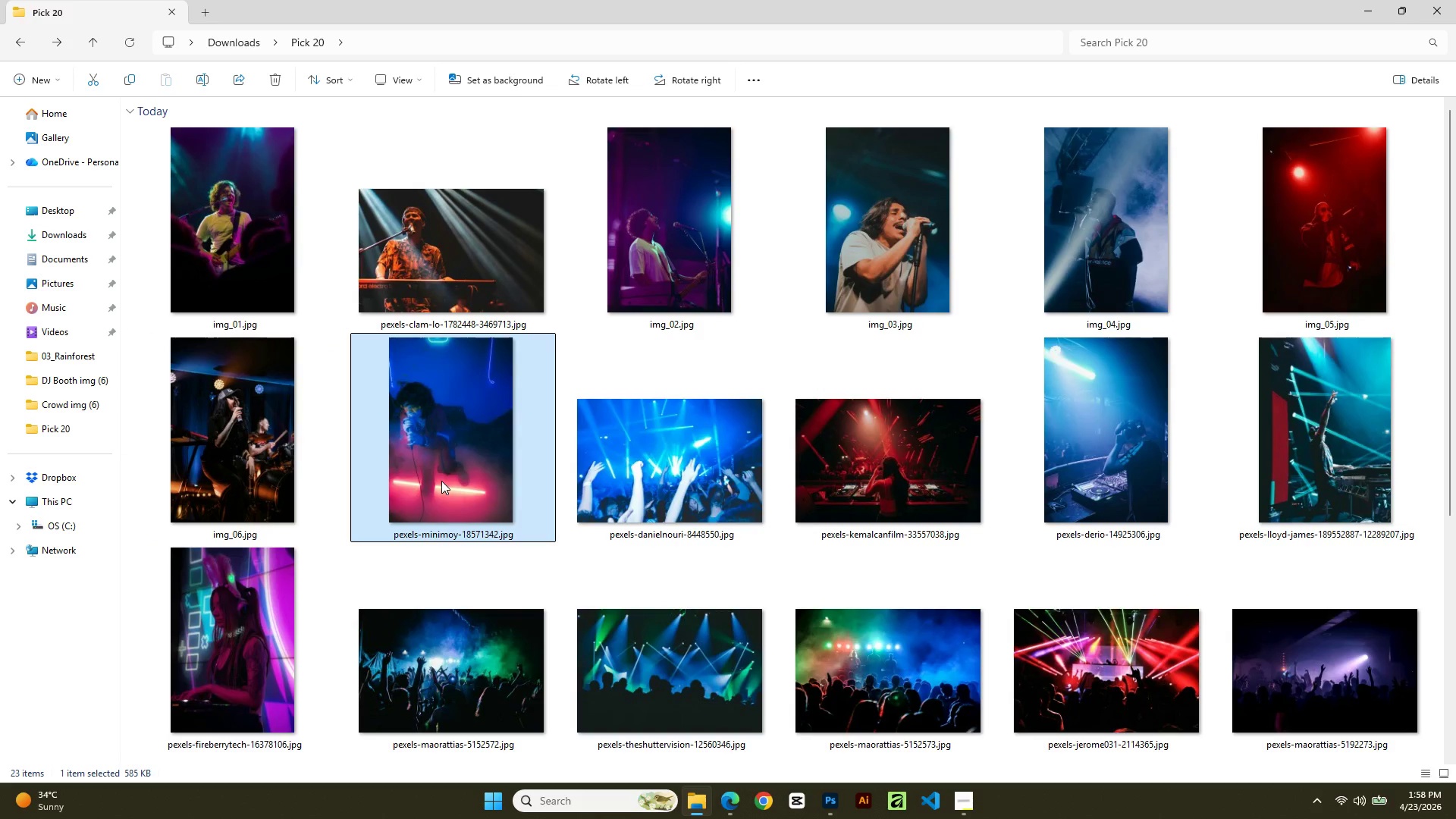 
type([F2]img_07)
 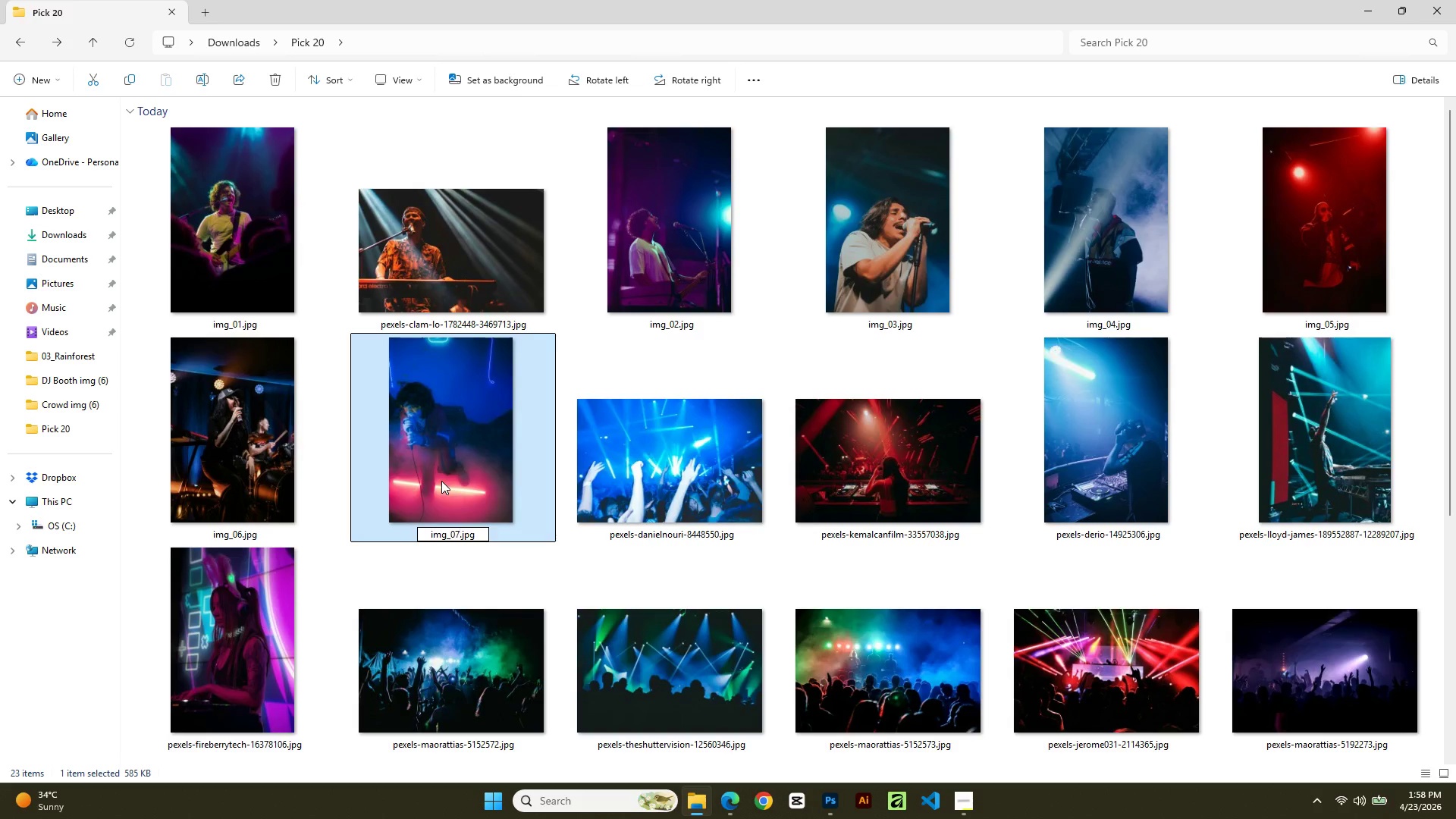 
type([F2]img_08)
key(NumpadEnter)
 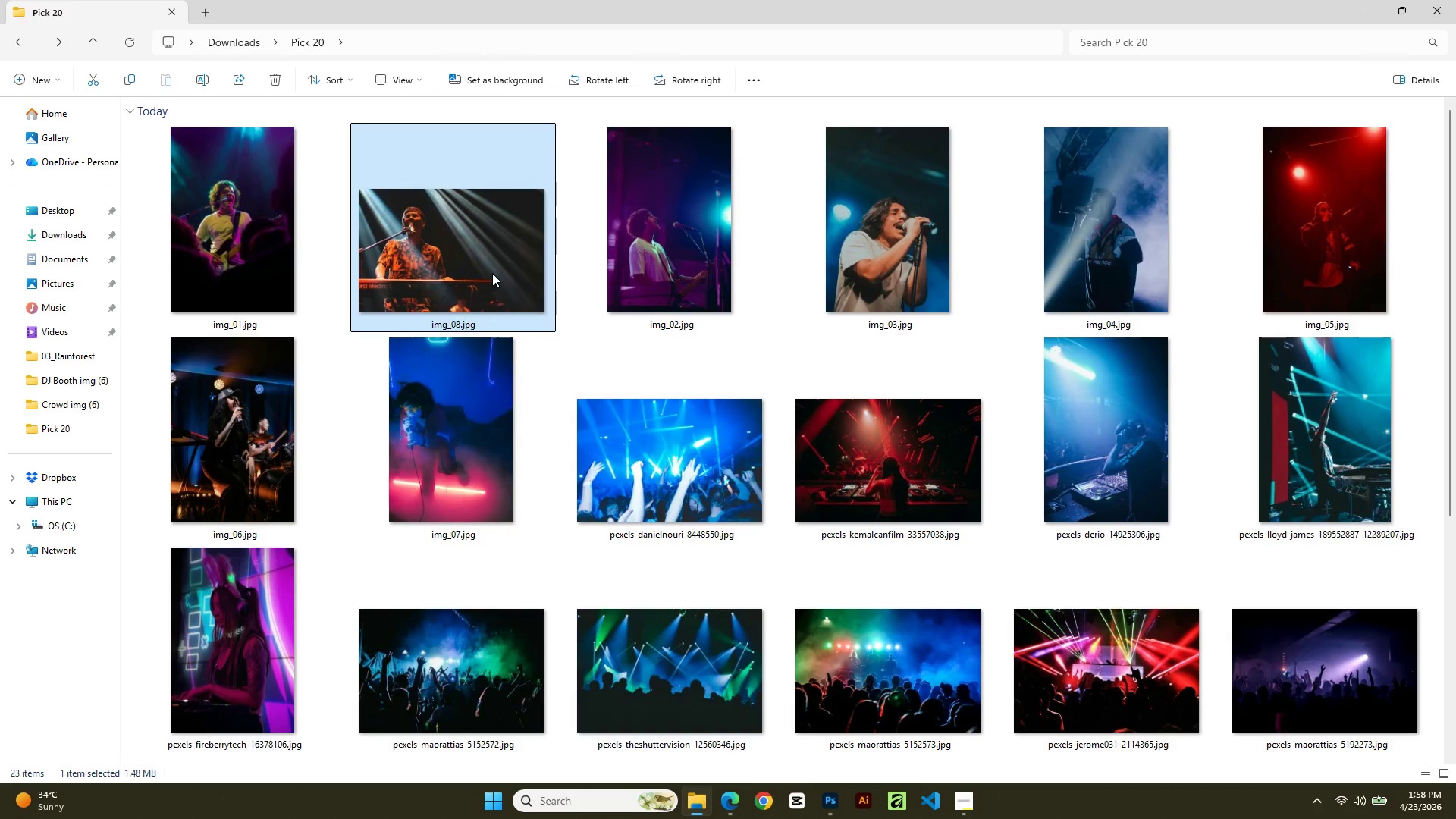 
key(F5)
 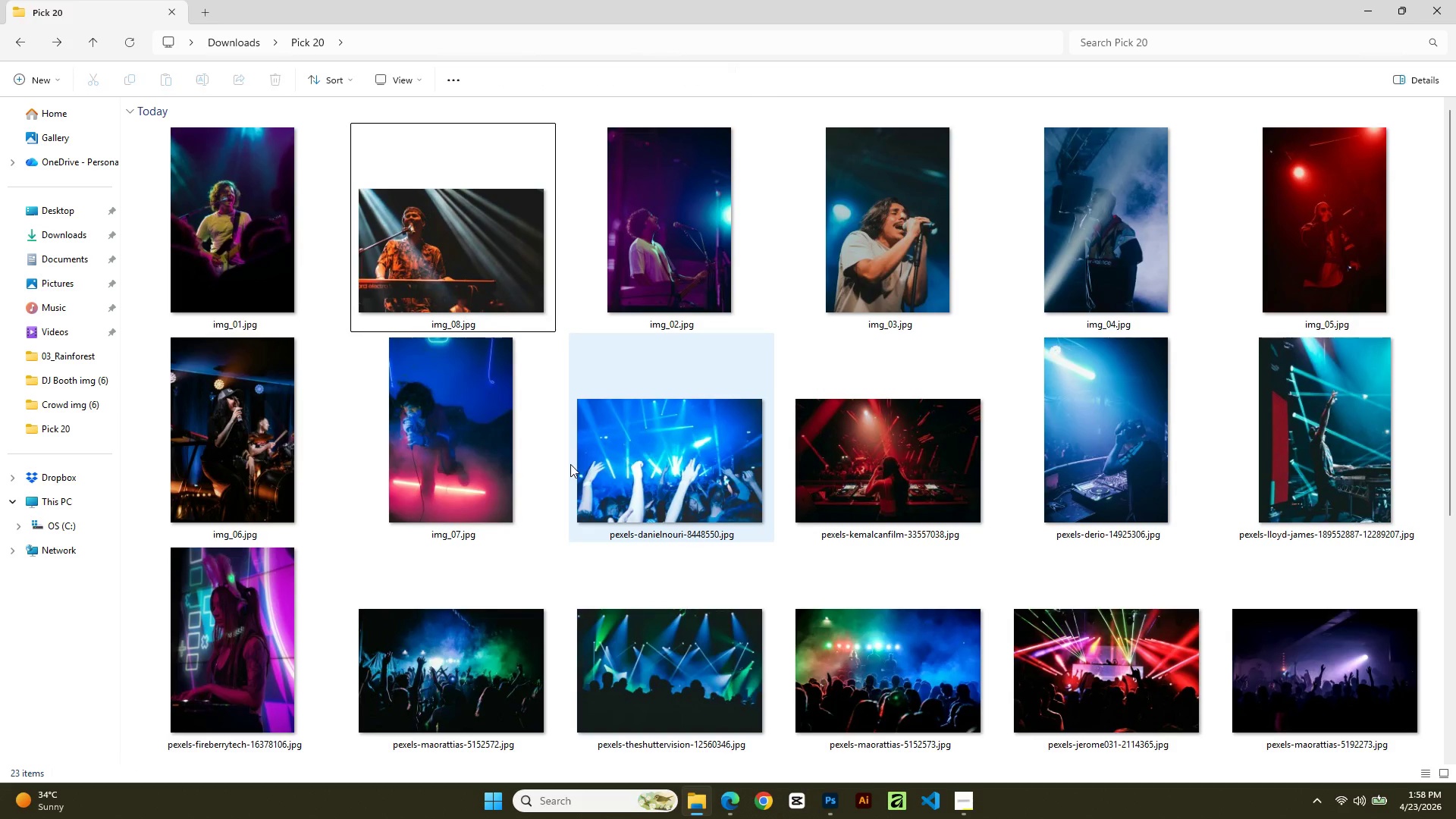 
key(F5)
 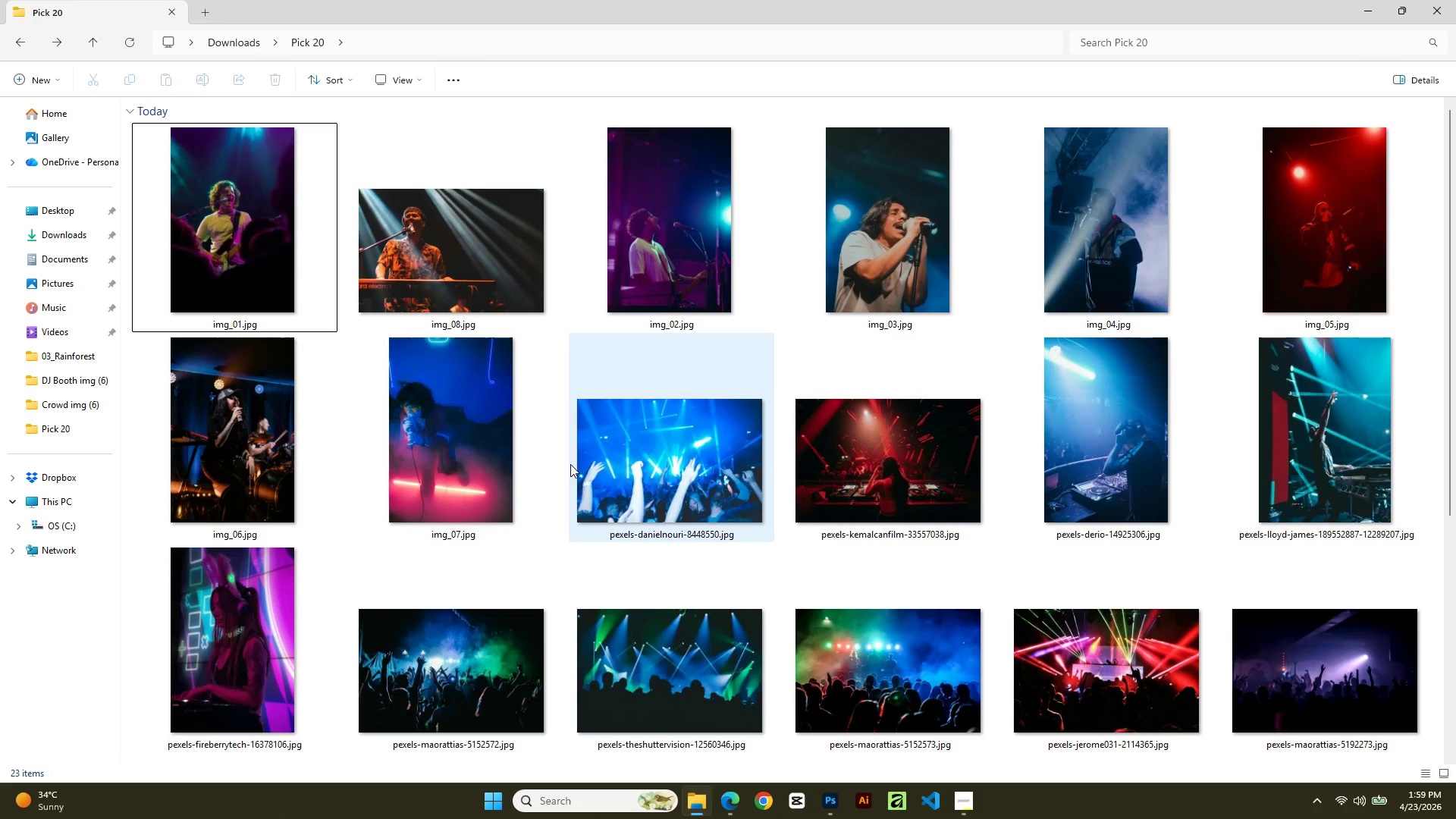 
key(F5)
 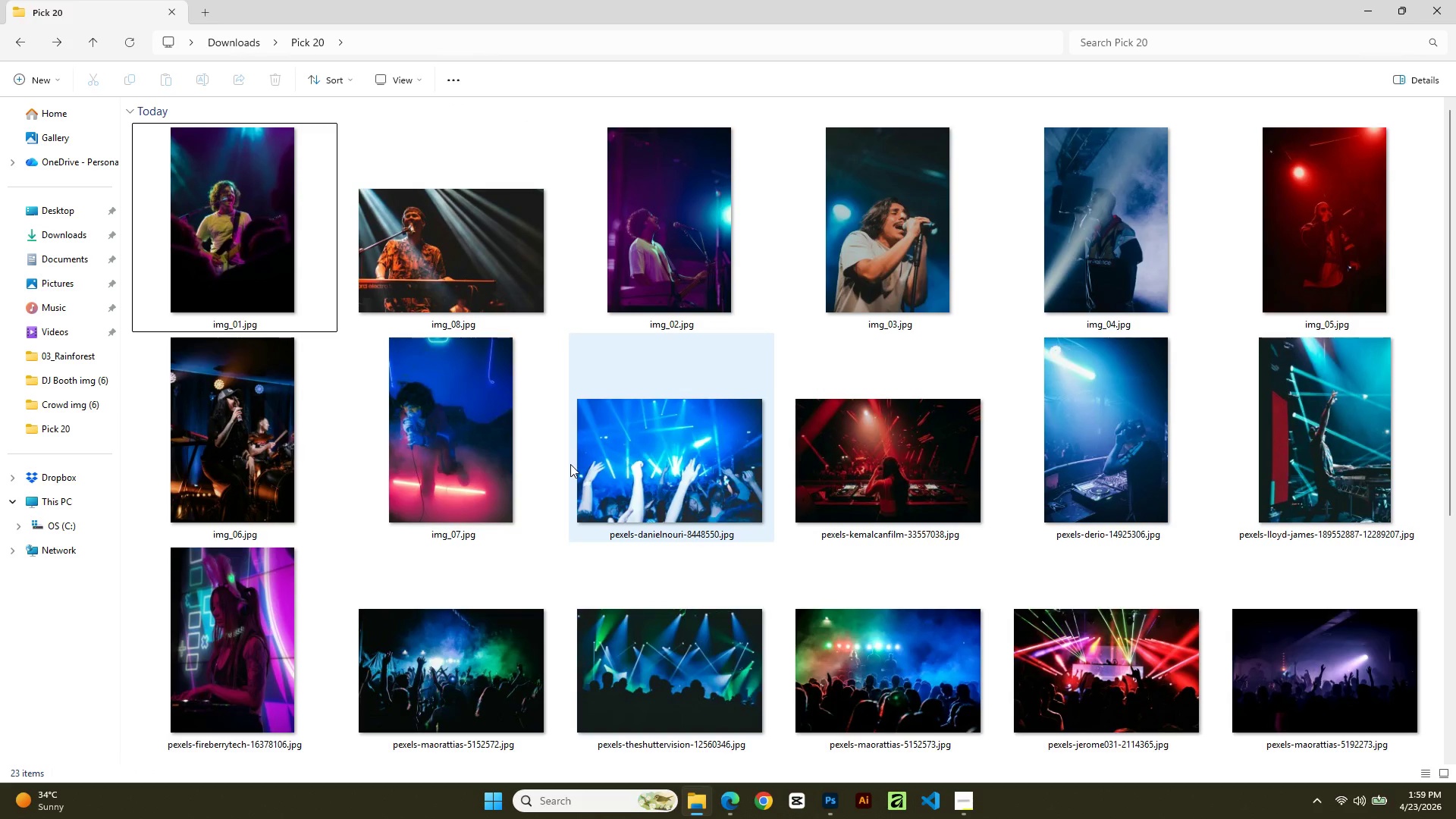 
key(F5)
 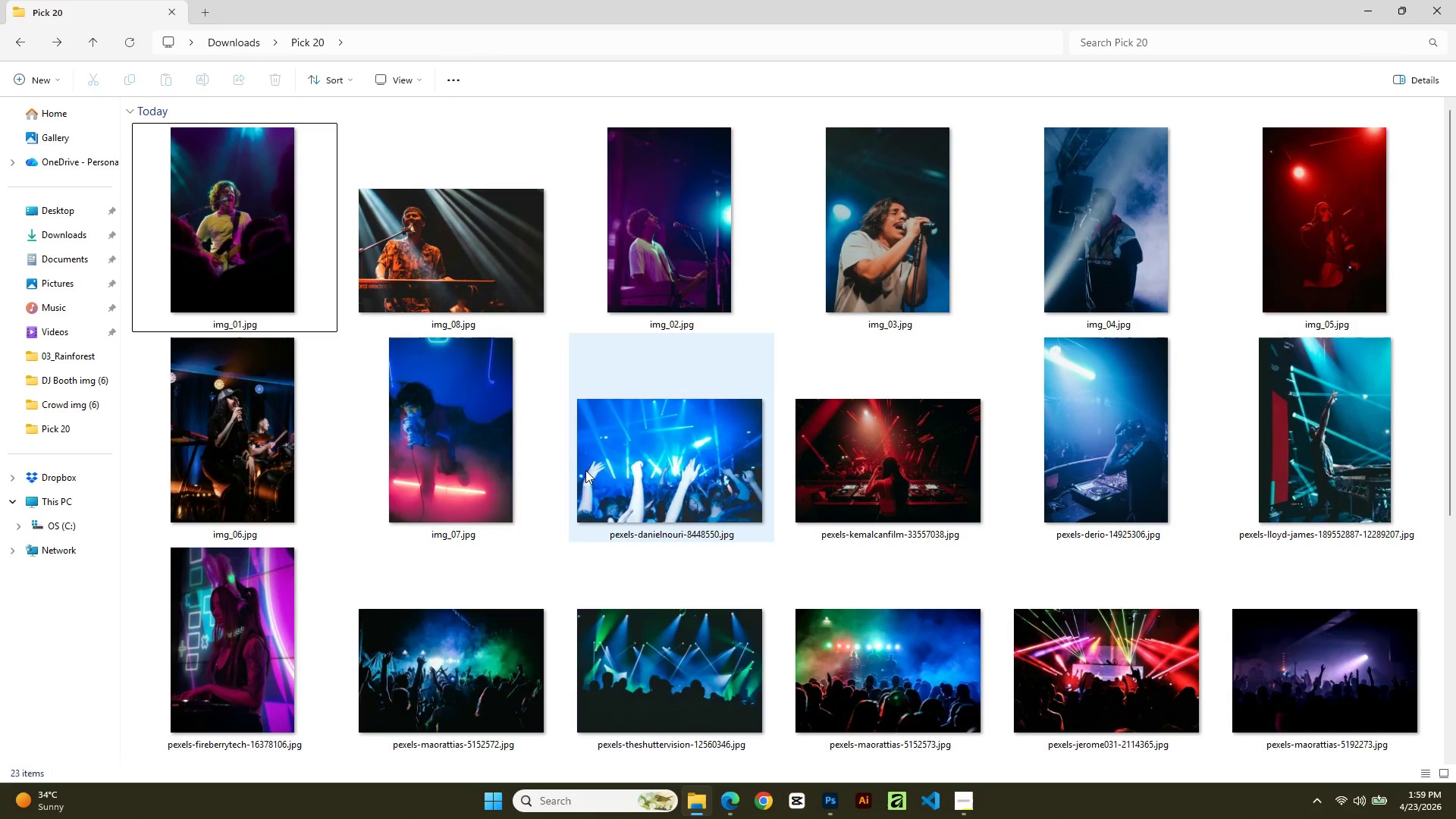 
key(F5)
 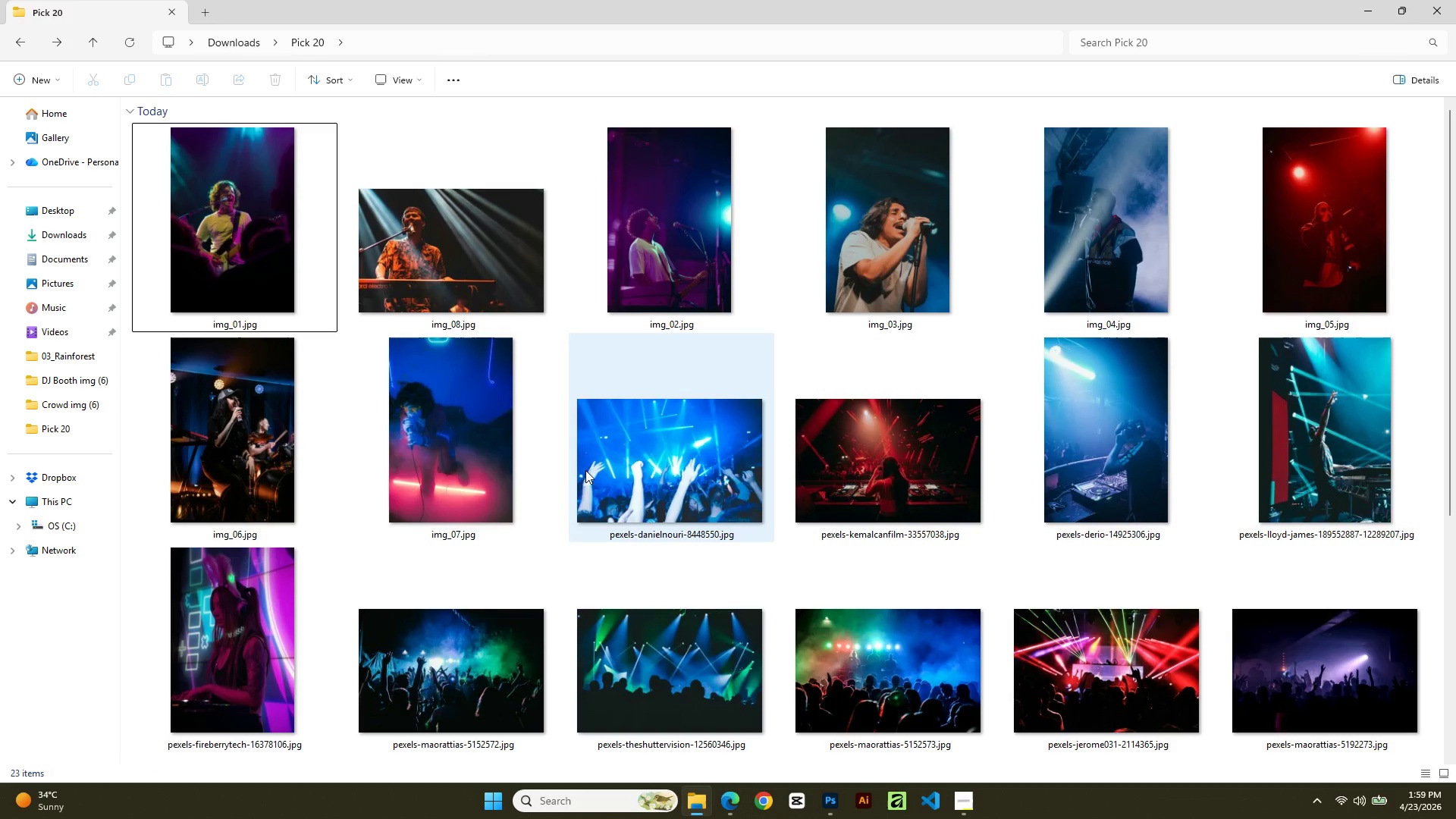 
key(F5)
 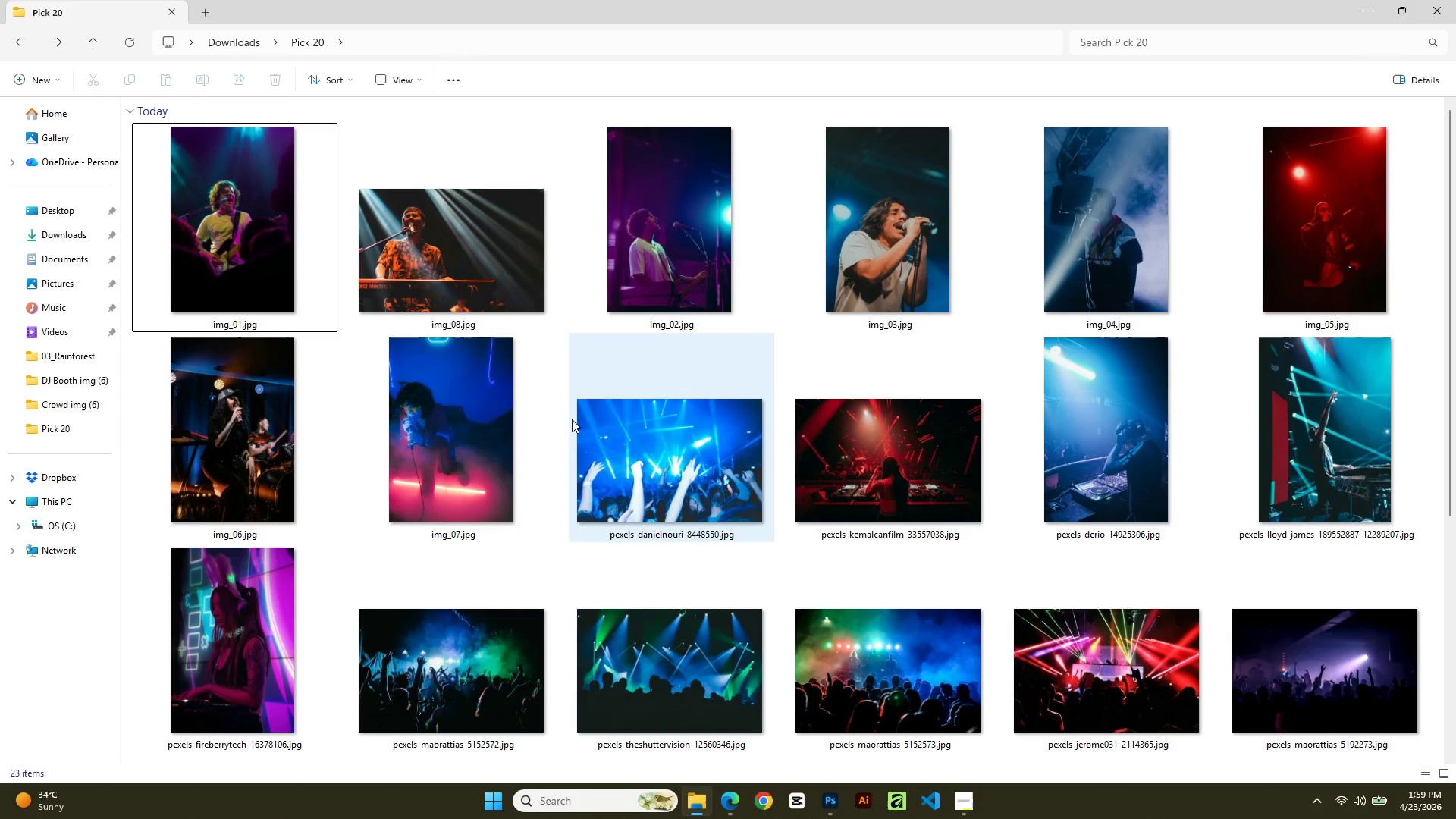 
key(F5)
 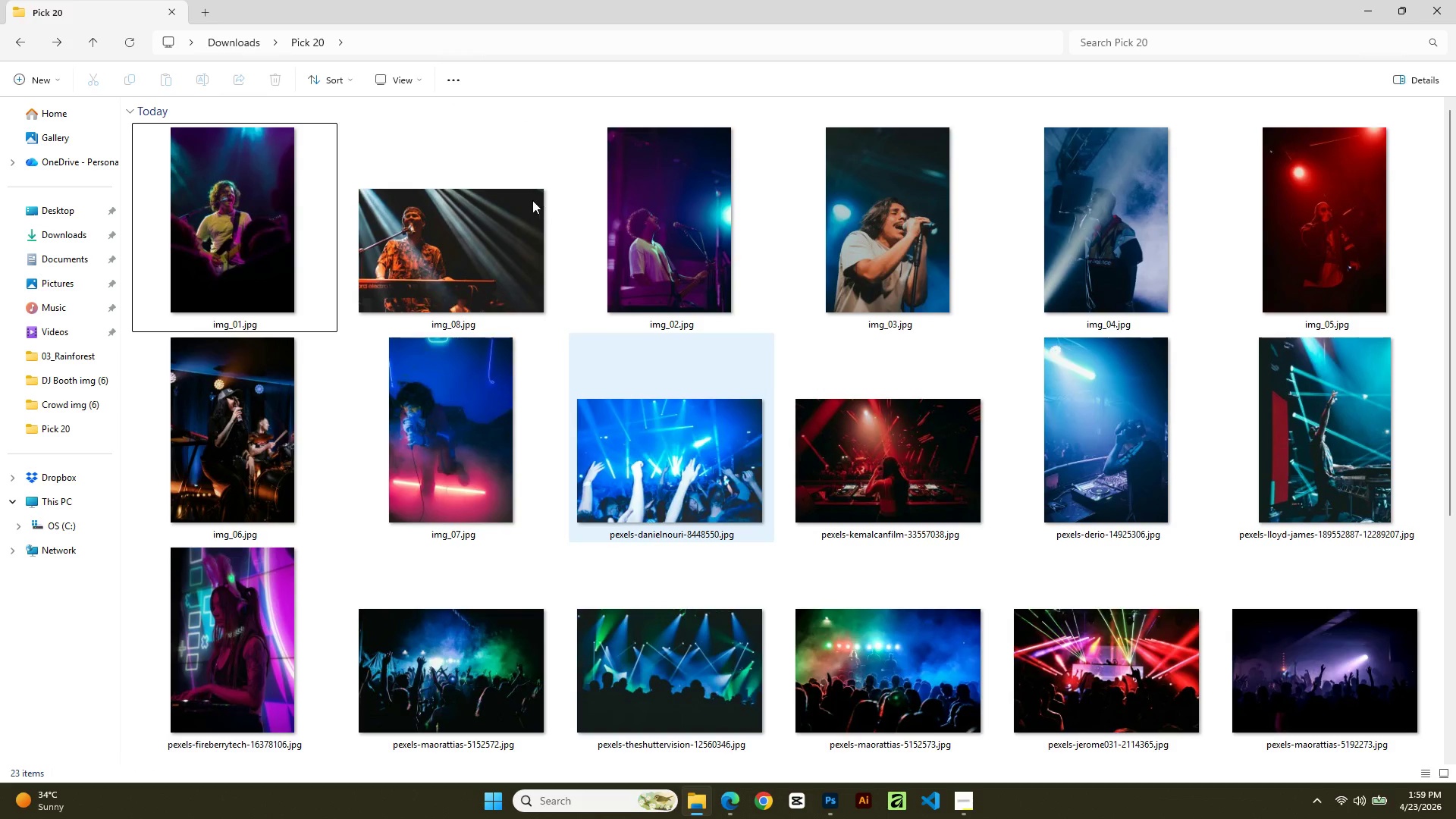 
left_click_drag(start_coordinate=[532, 200], to_coordinate=[532, 196])
 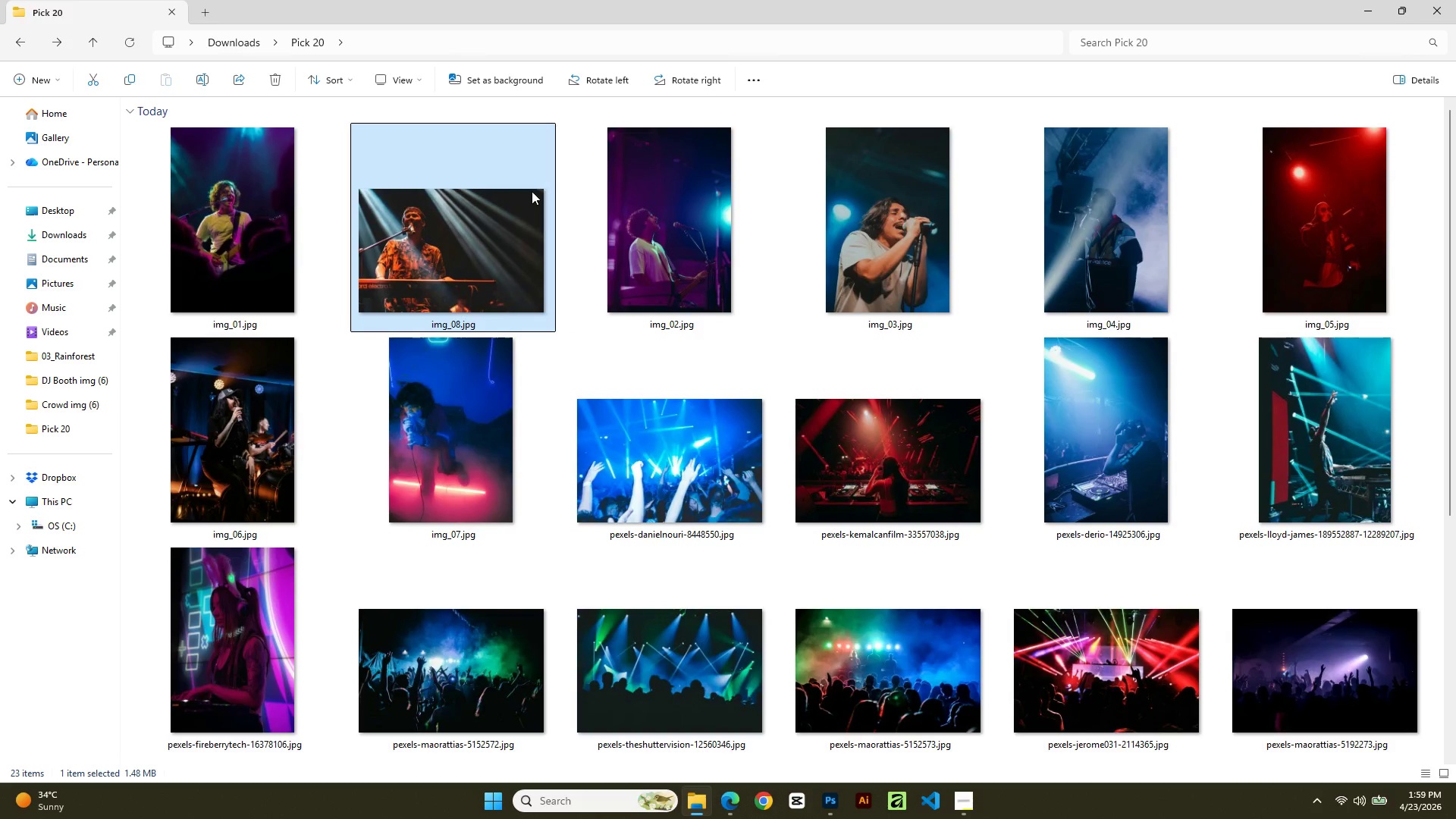 
key(F5)
 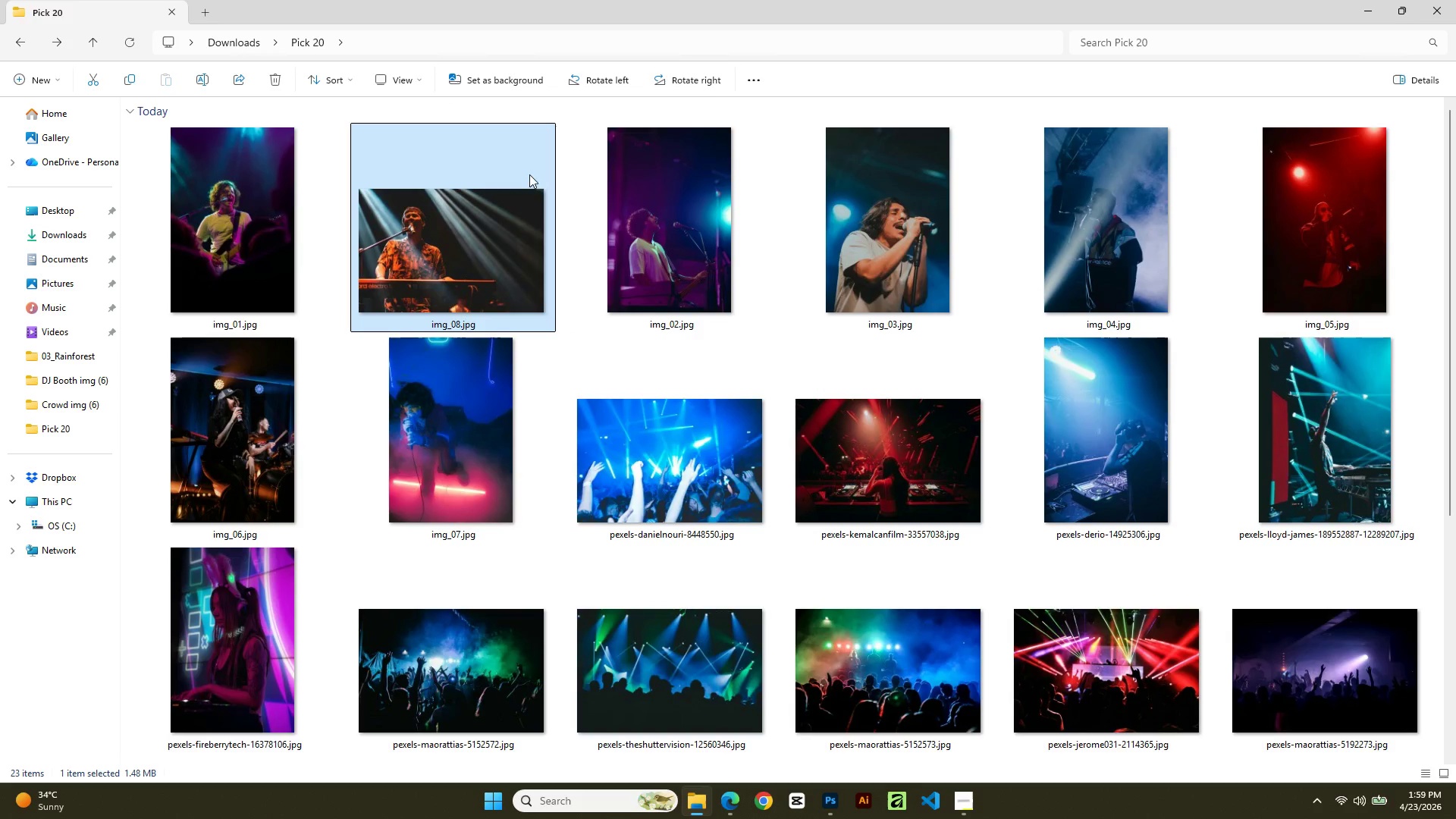 
key(F5)
 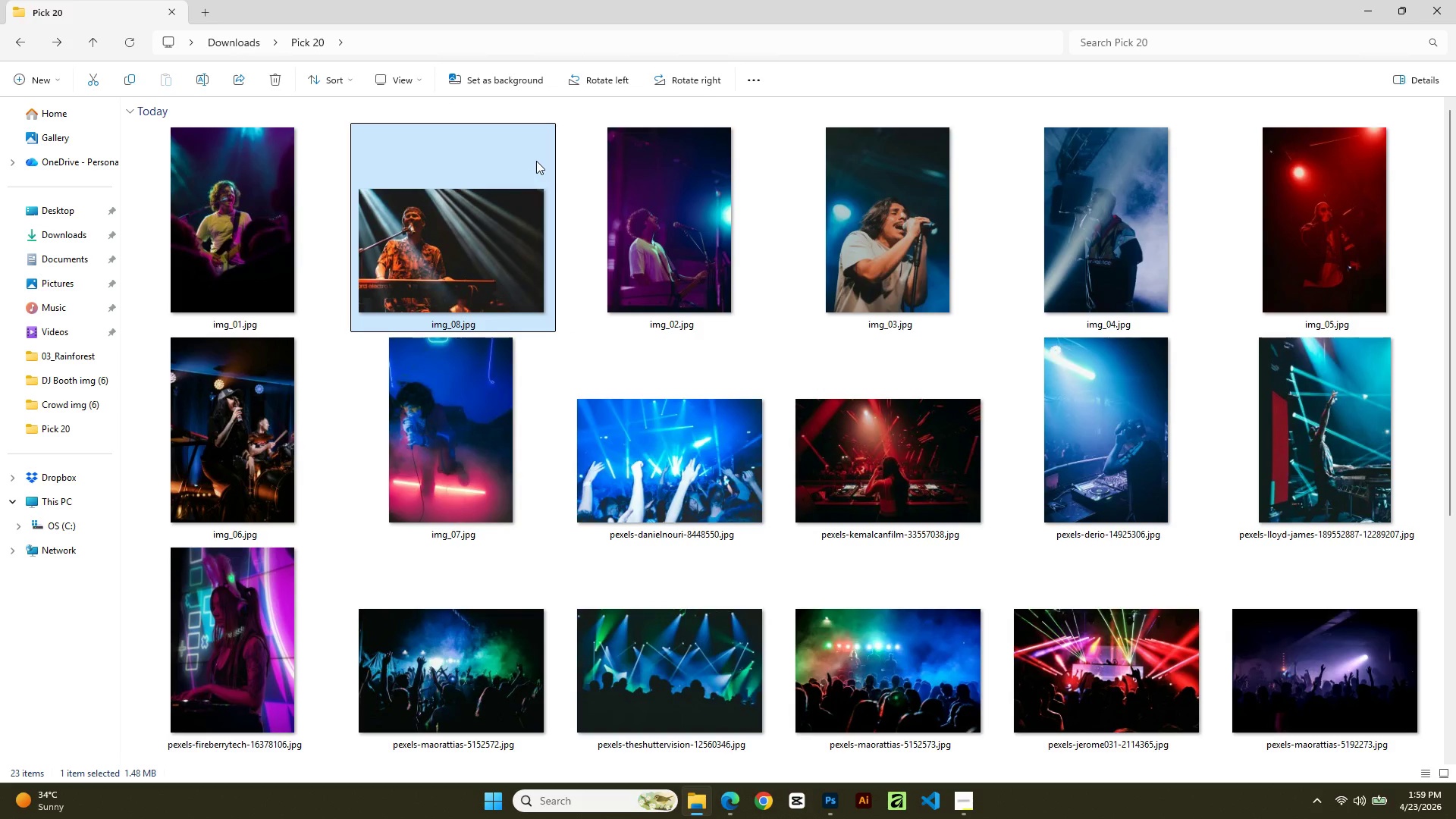 
key(F5)
 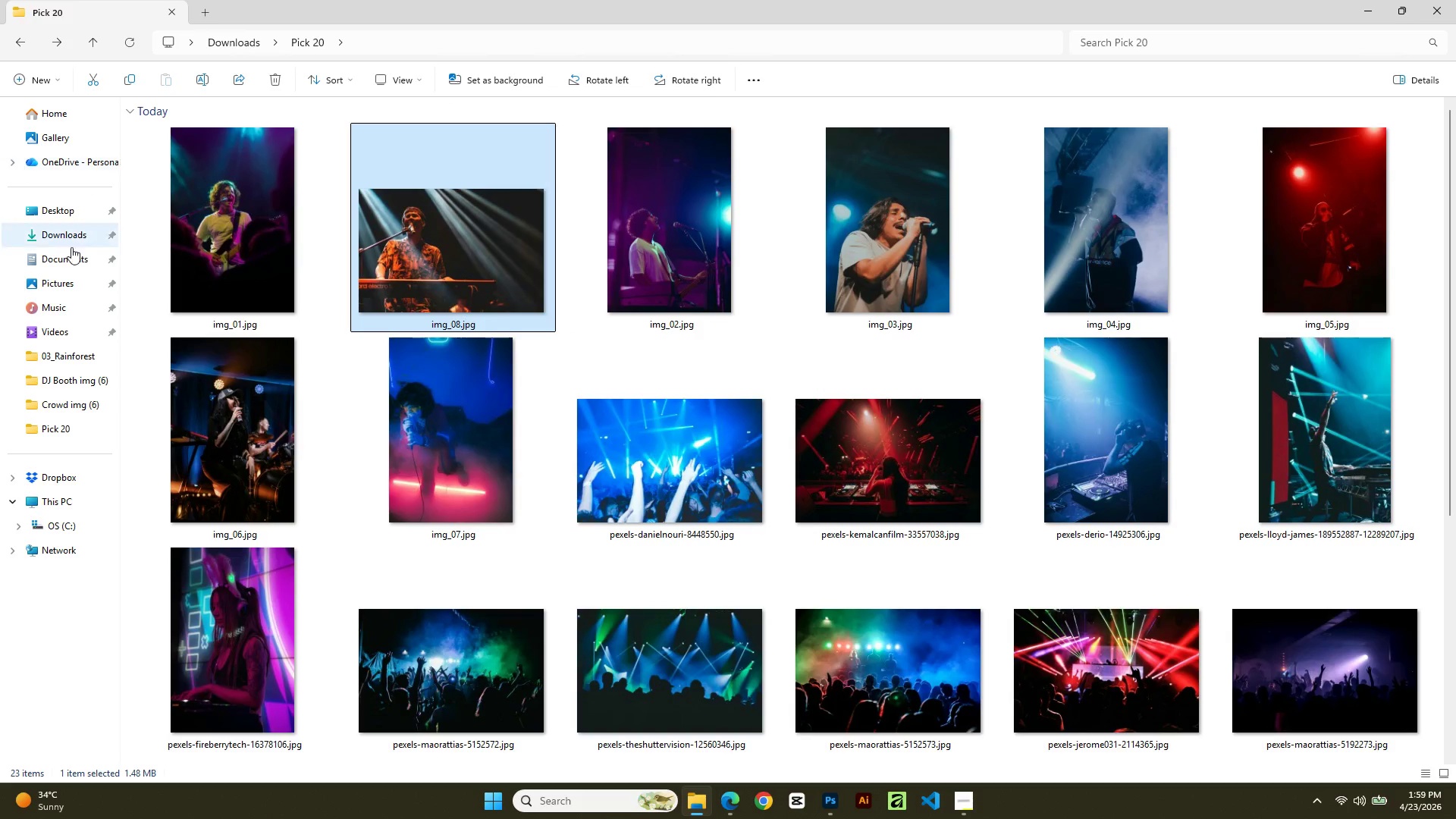 
left_click([67, 237])
 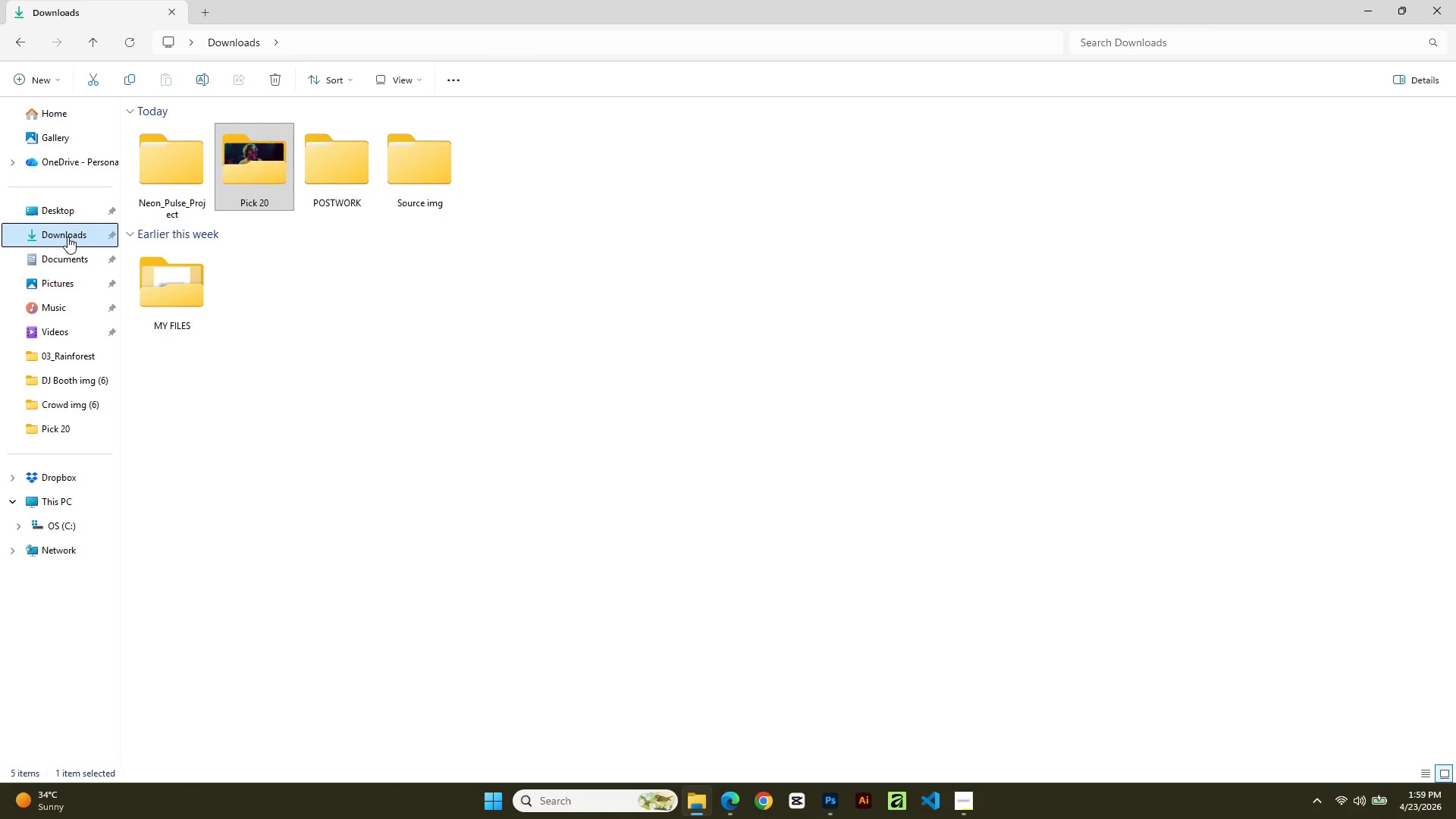 
left_click([67, 237])
 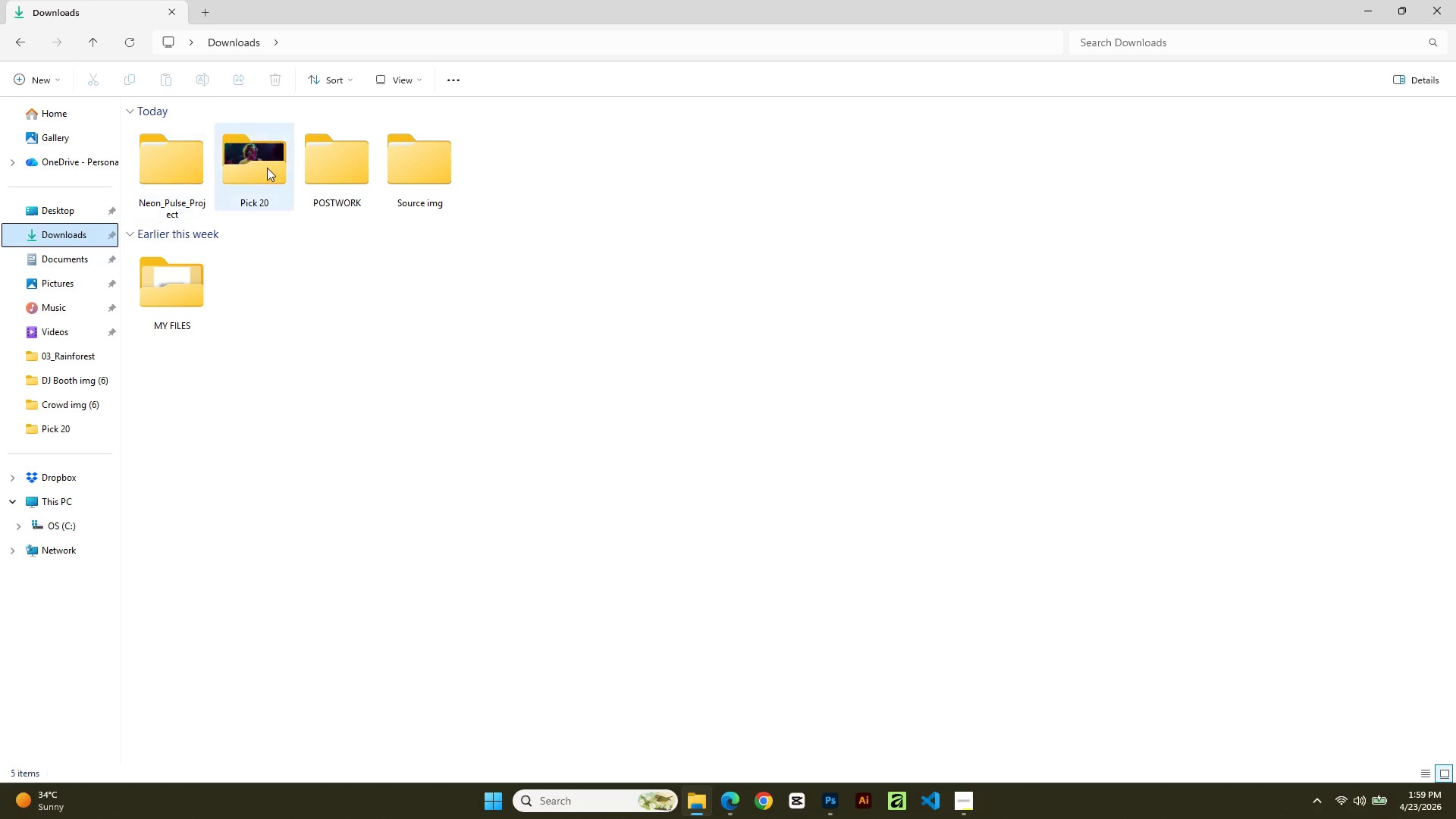 
double_click([271, 163])
 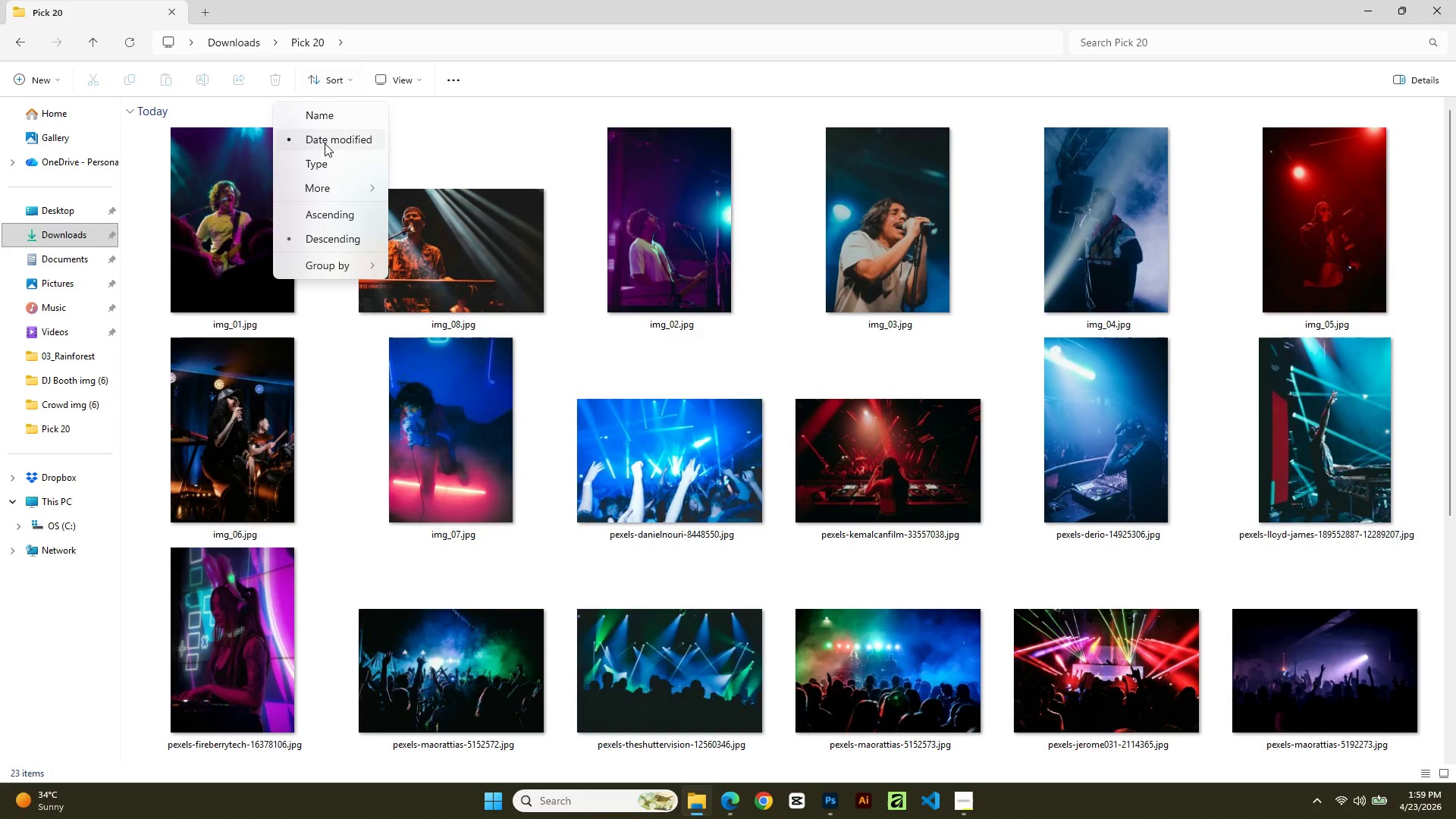 
wait(8.44)
 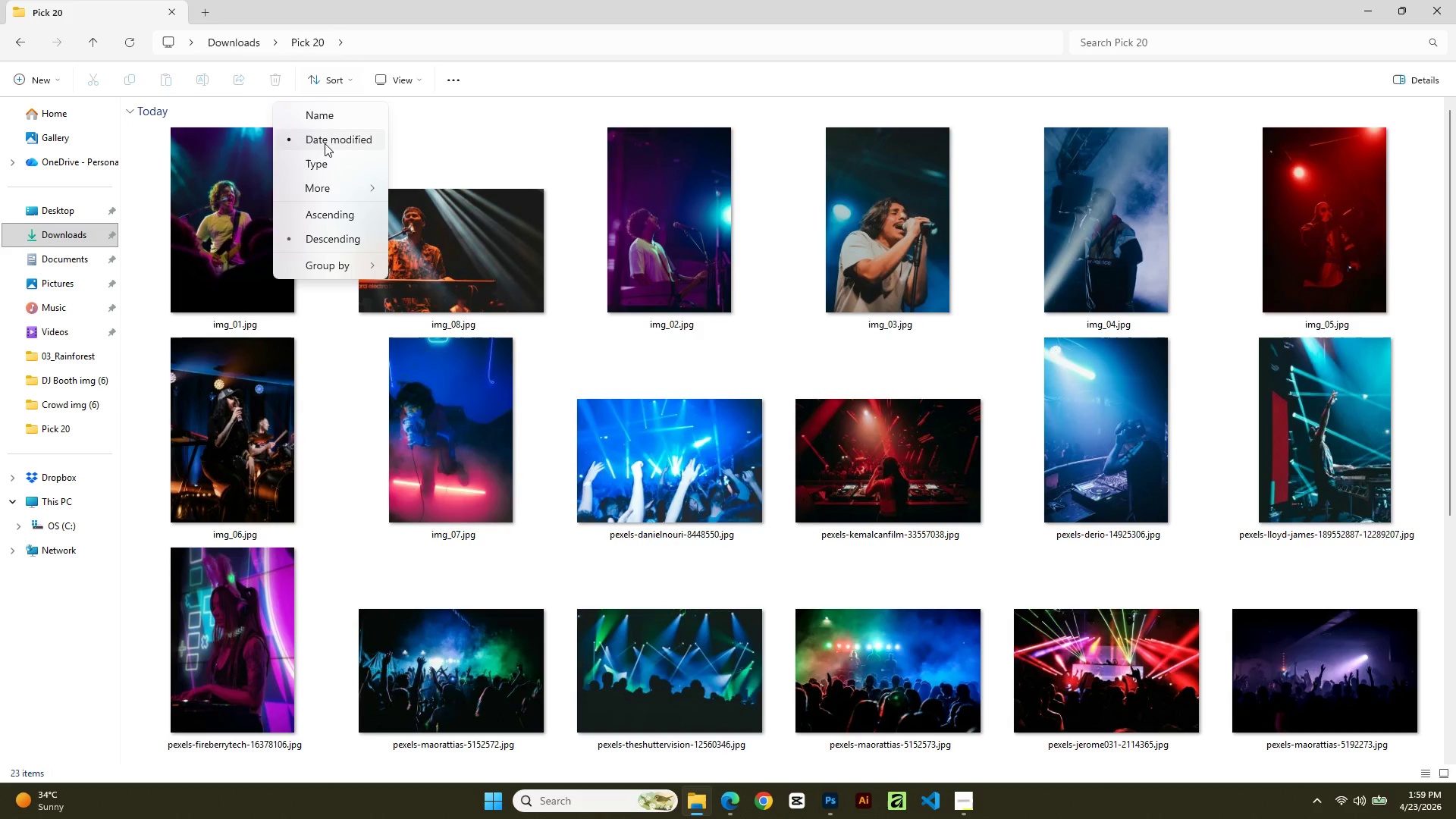 
scroll: coordinate [742, 453], scroll_direction: up, amount: 1.0
 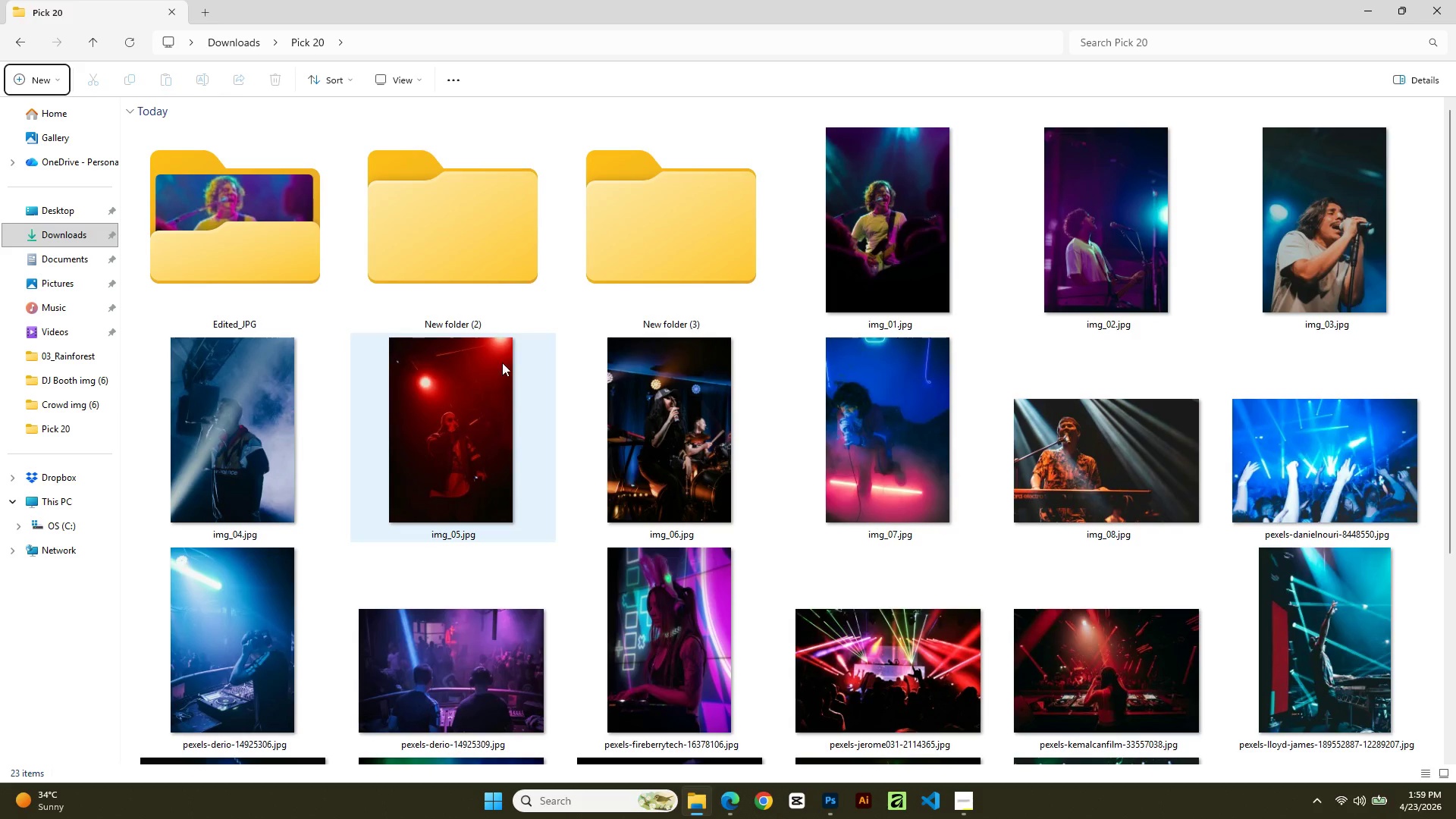 
left_click([482, 262])
 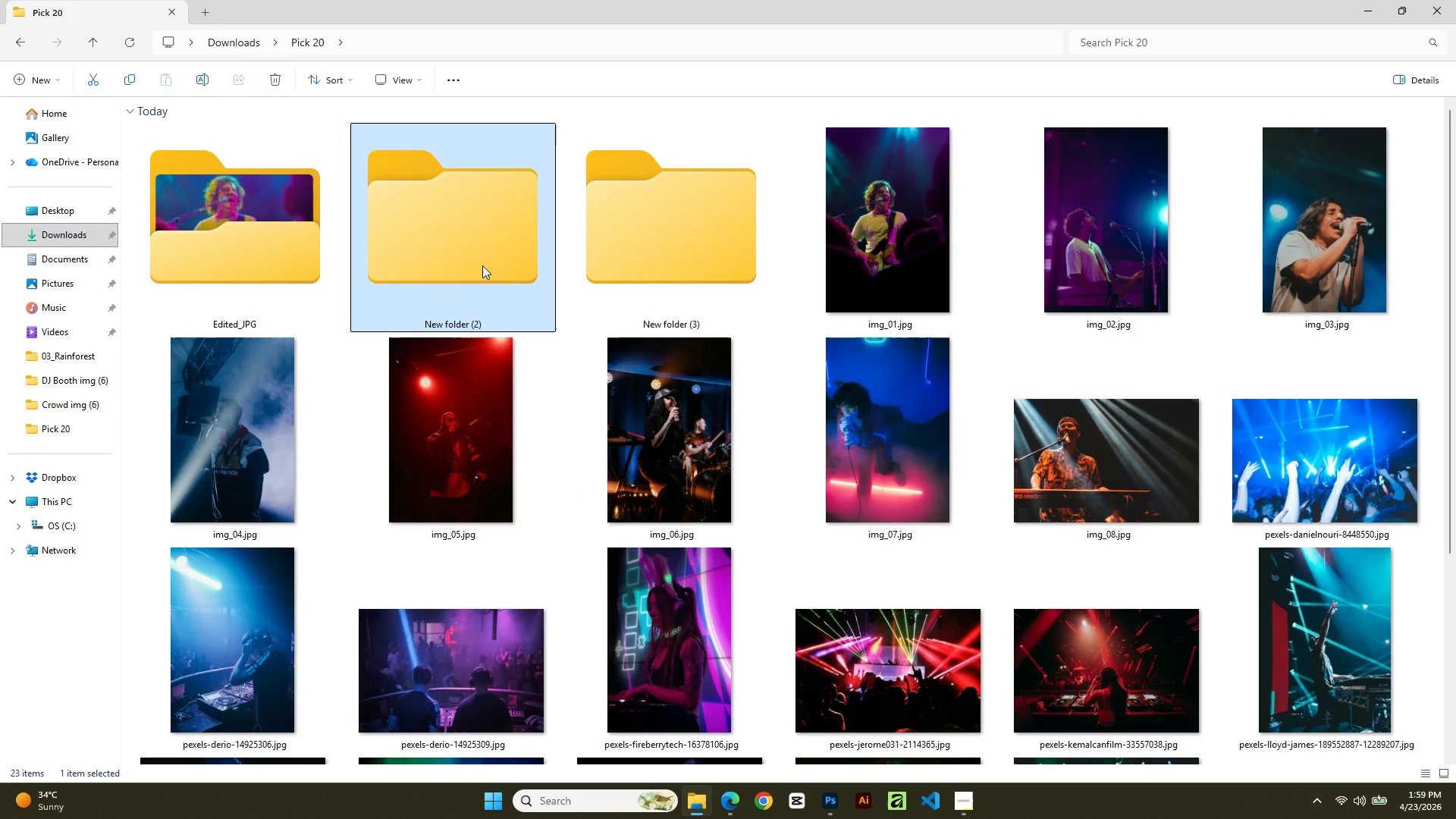 
key(Shift+ArrowRight)
 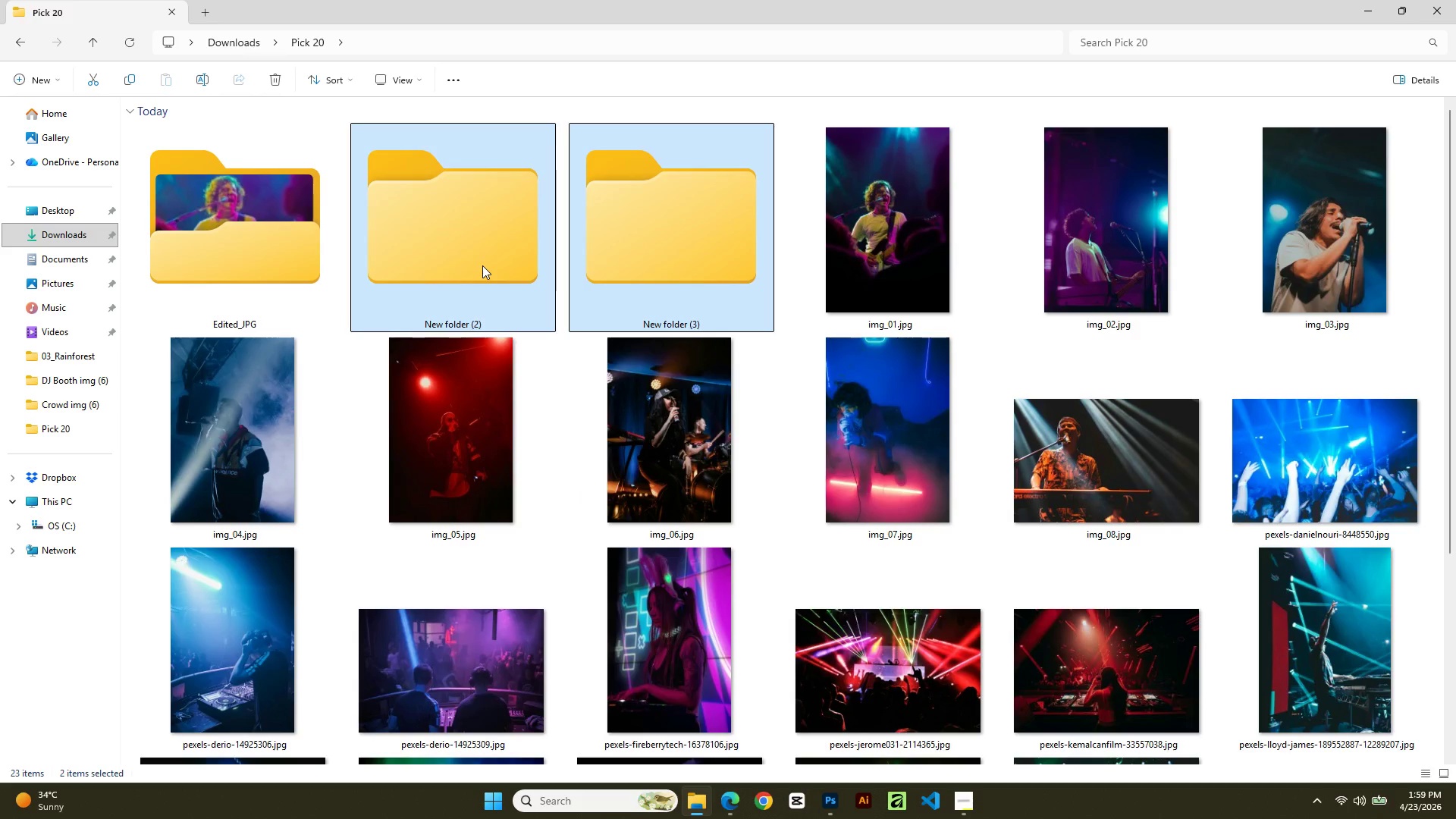 
key(Delete)
 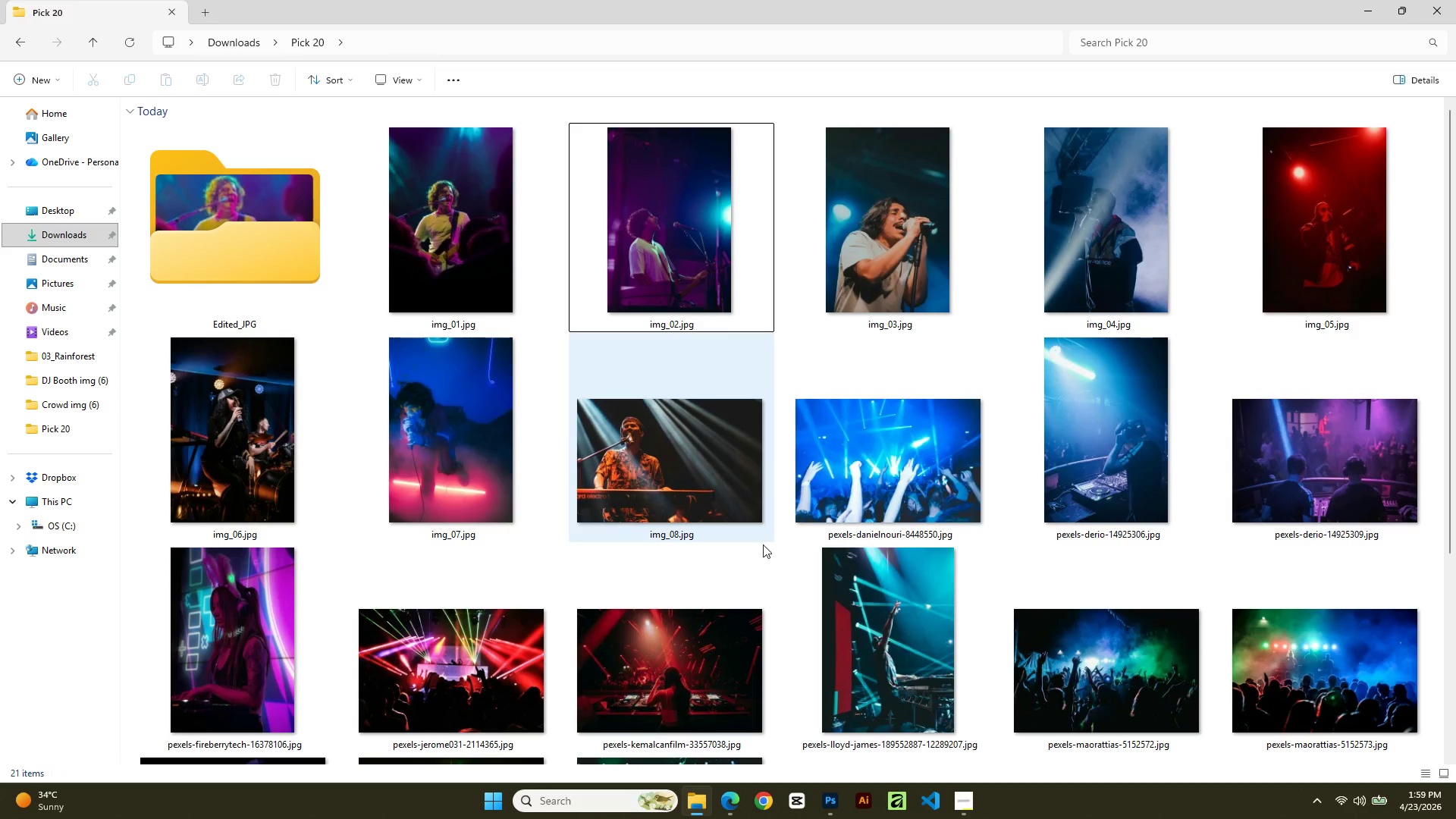 
scroll: coordinate [747, 573], scroll_direction: up, amount: 2.0
 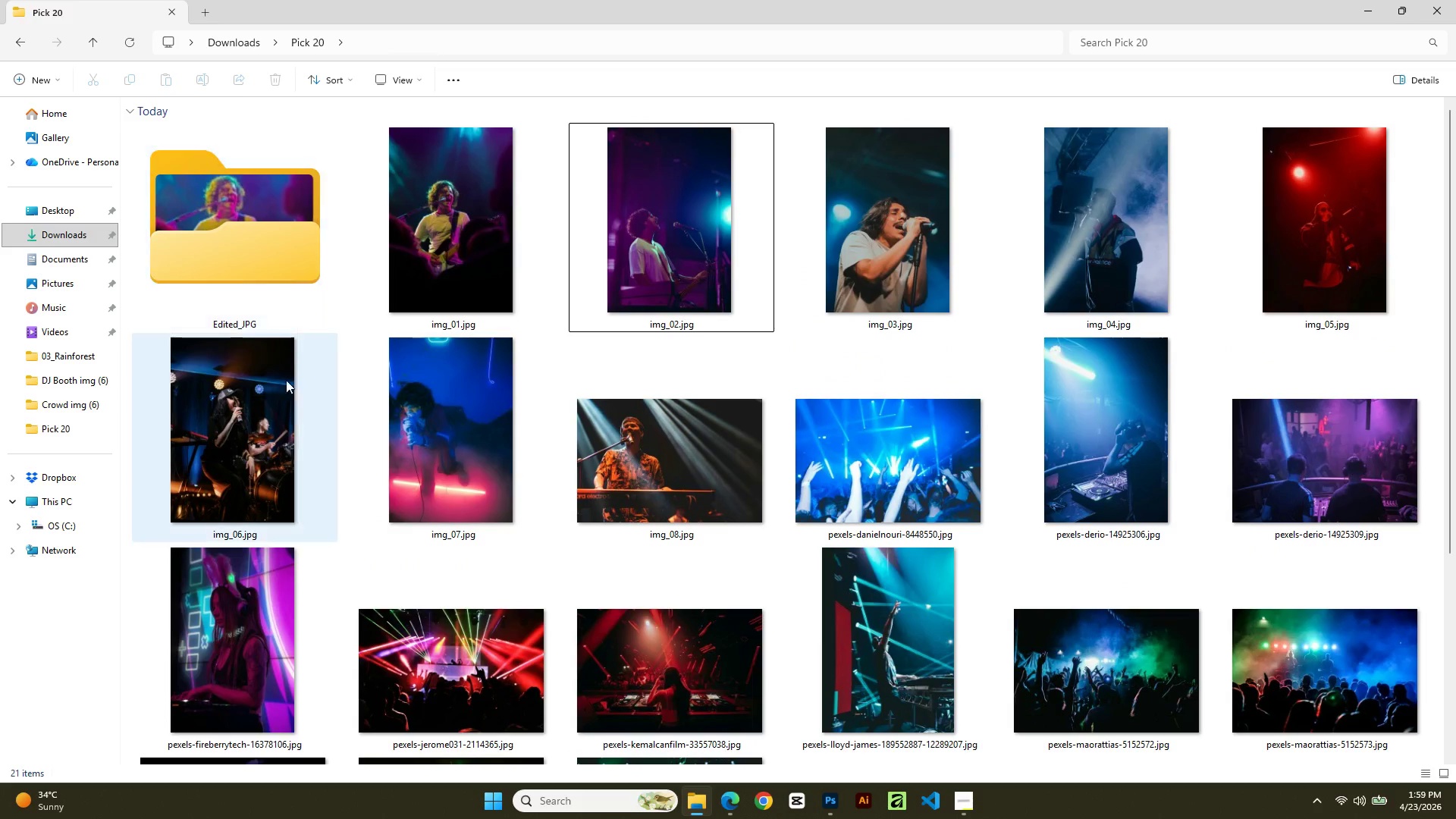 
left_click([492, 275])
 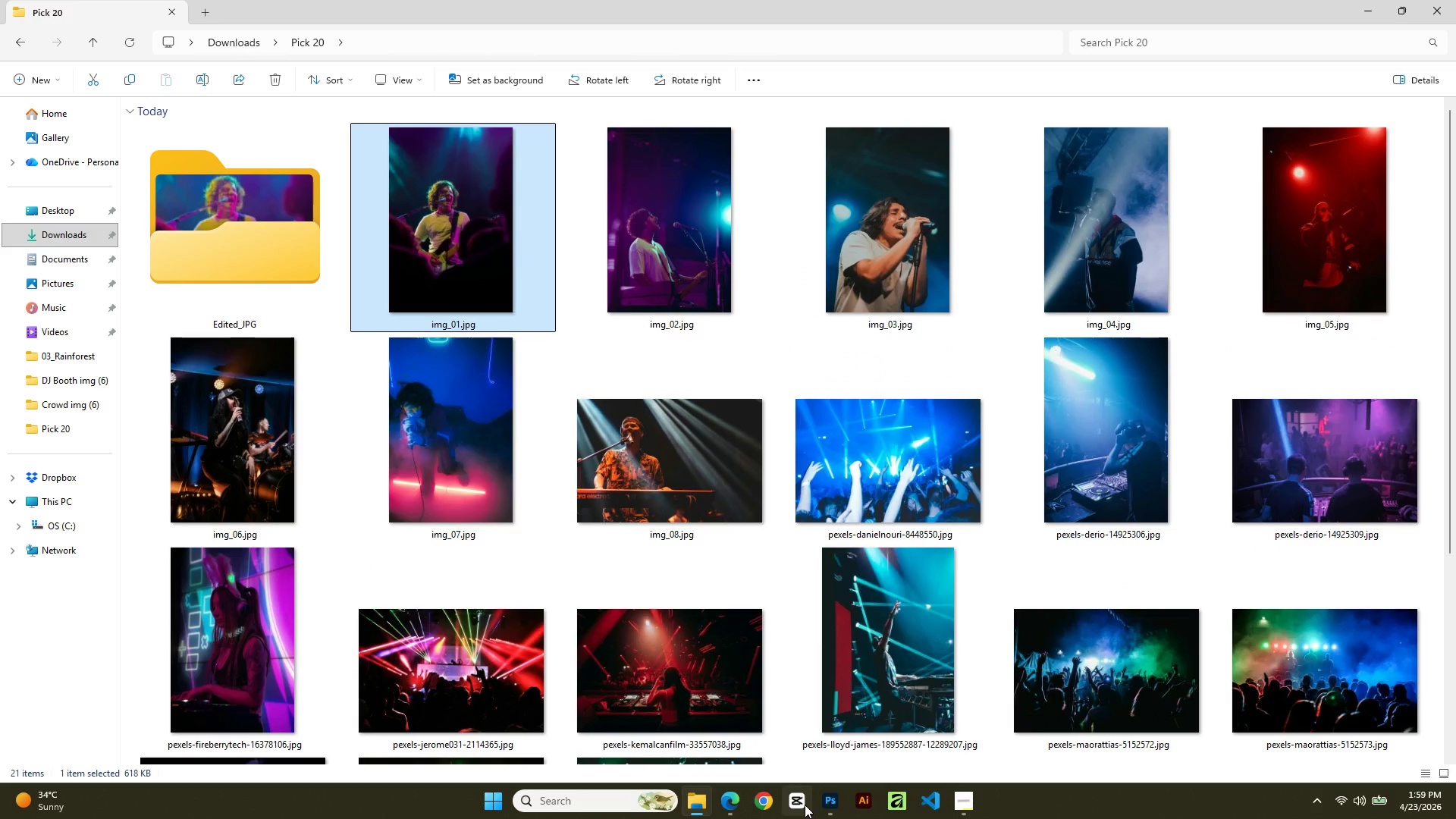 
left_click([824, 811])
 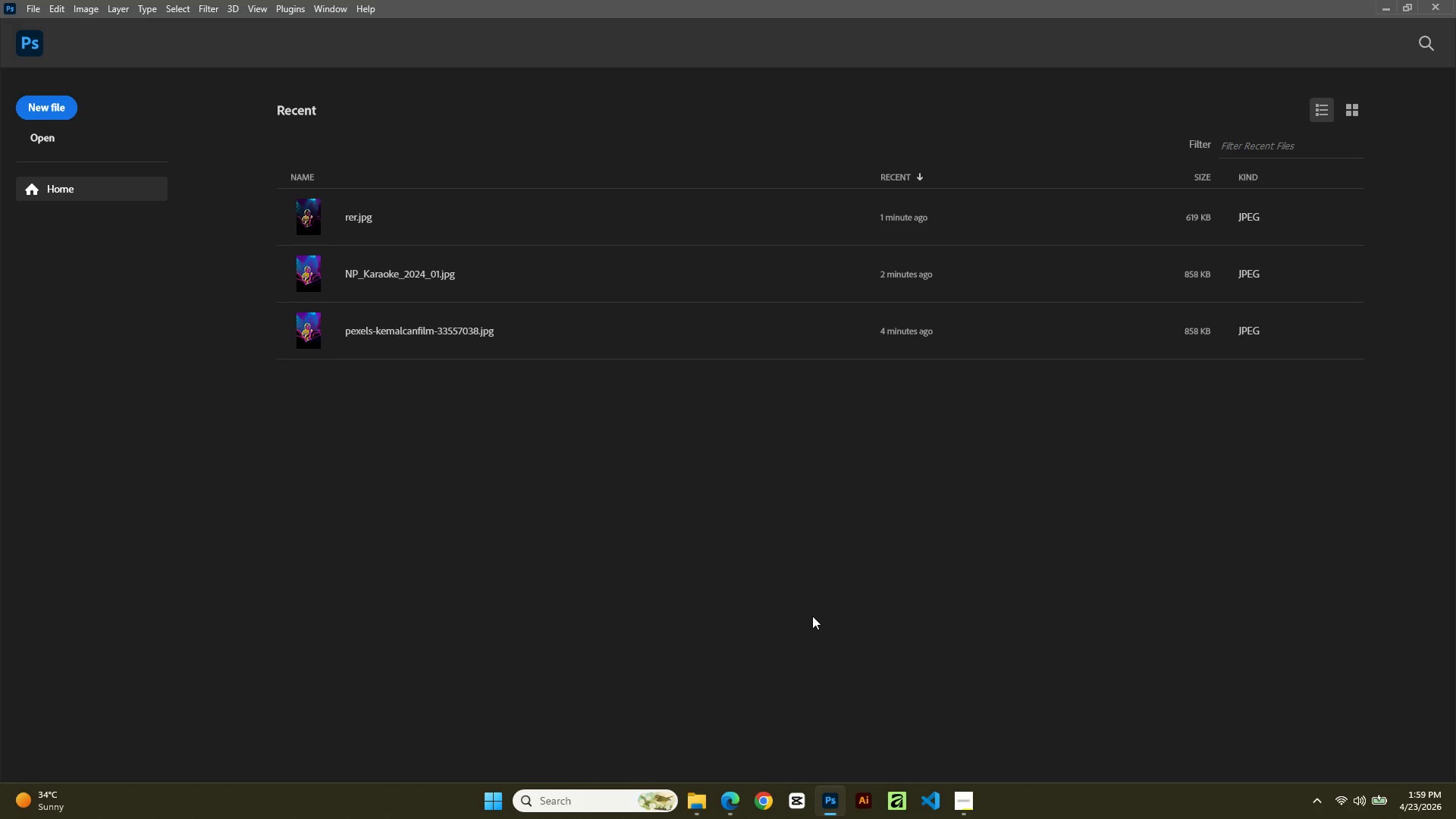 
key(Control+O)
 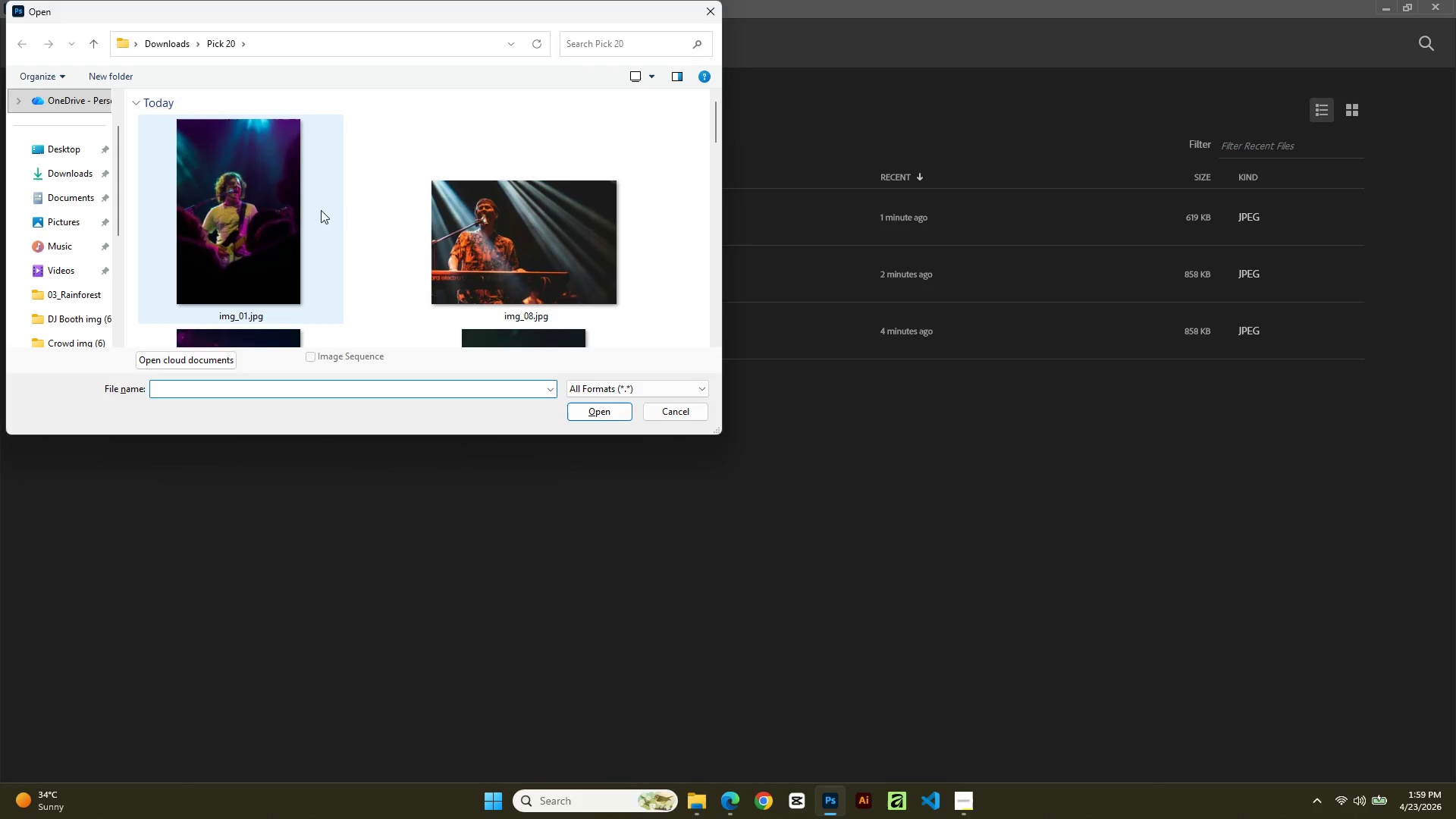 
left_click([294, 199])
 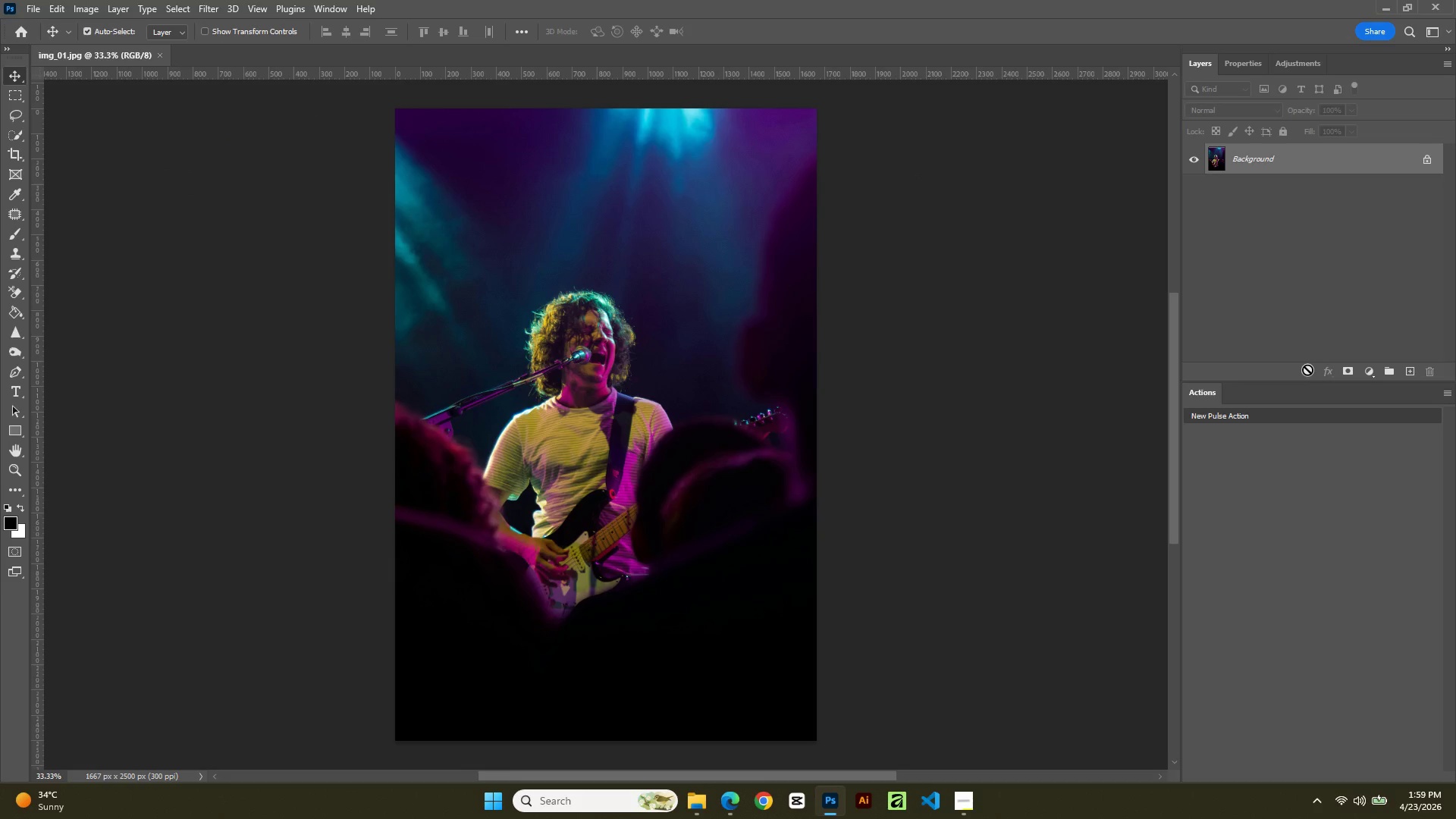 
wait(7.83)
 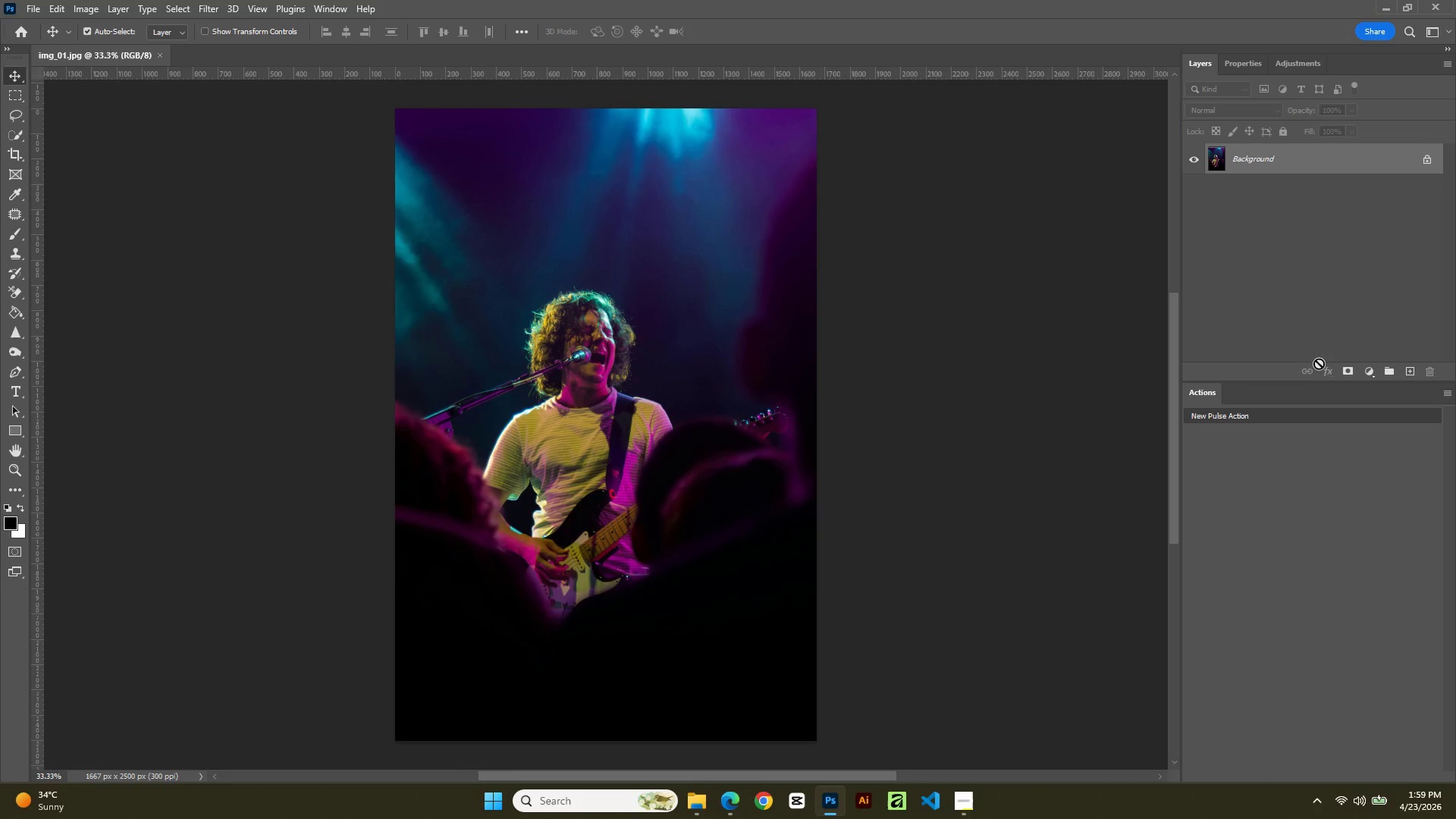 
key(Control+J)
 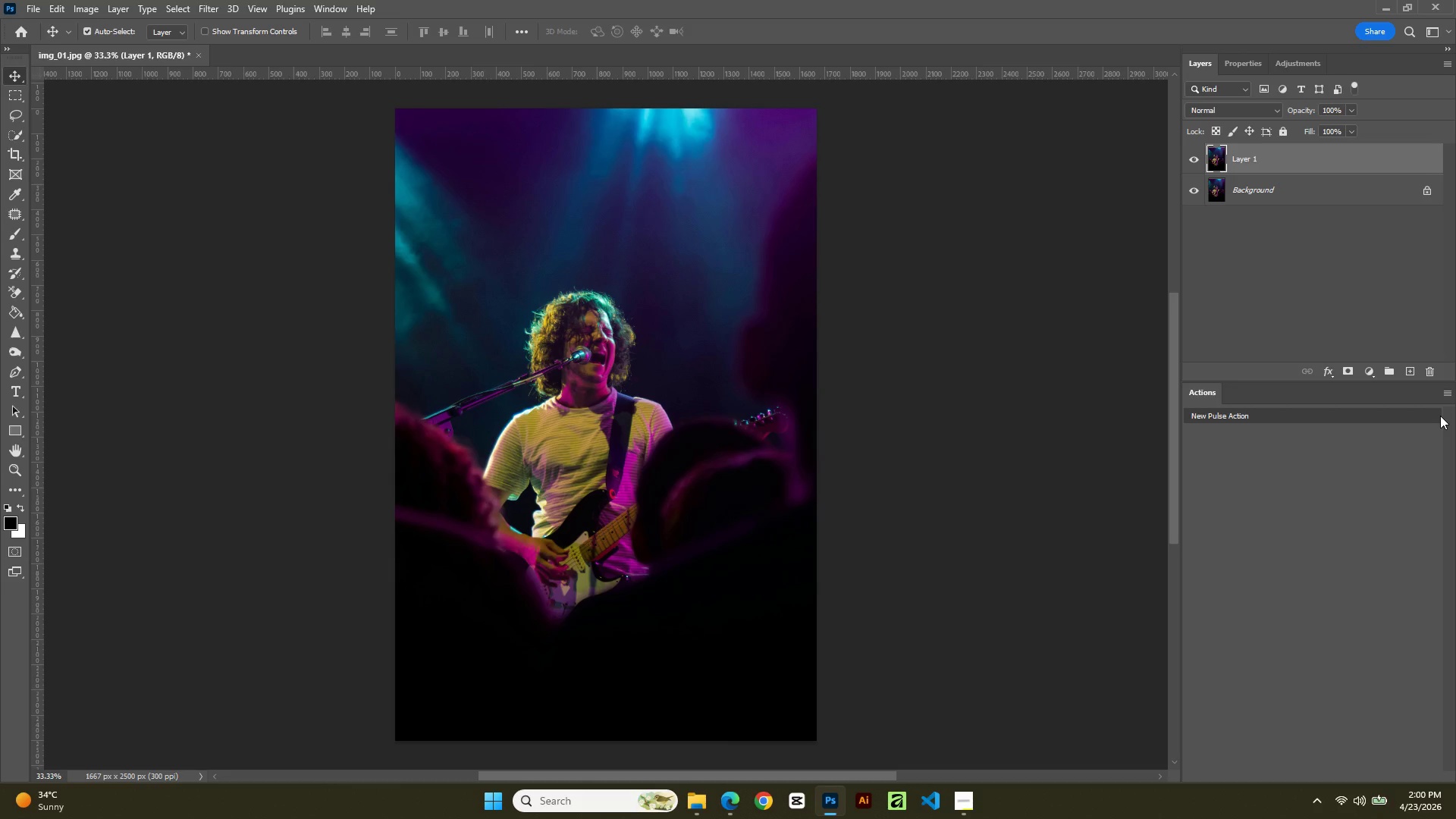 
wait(38.36)
 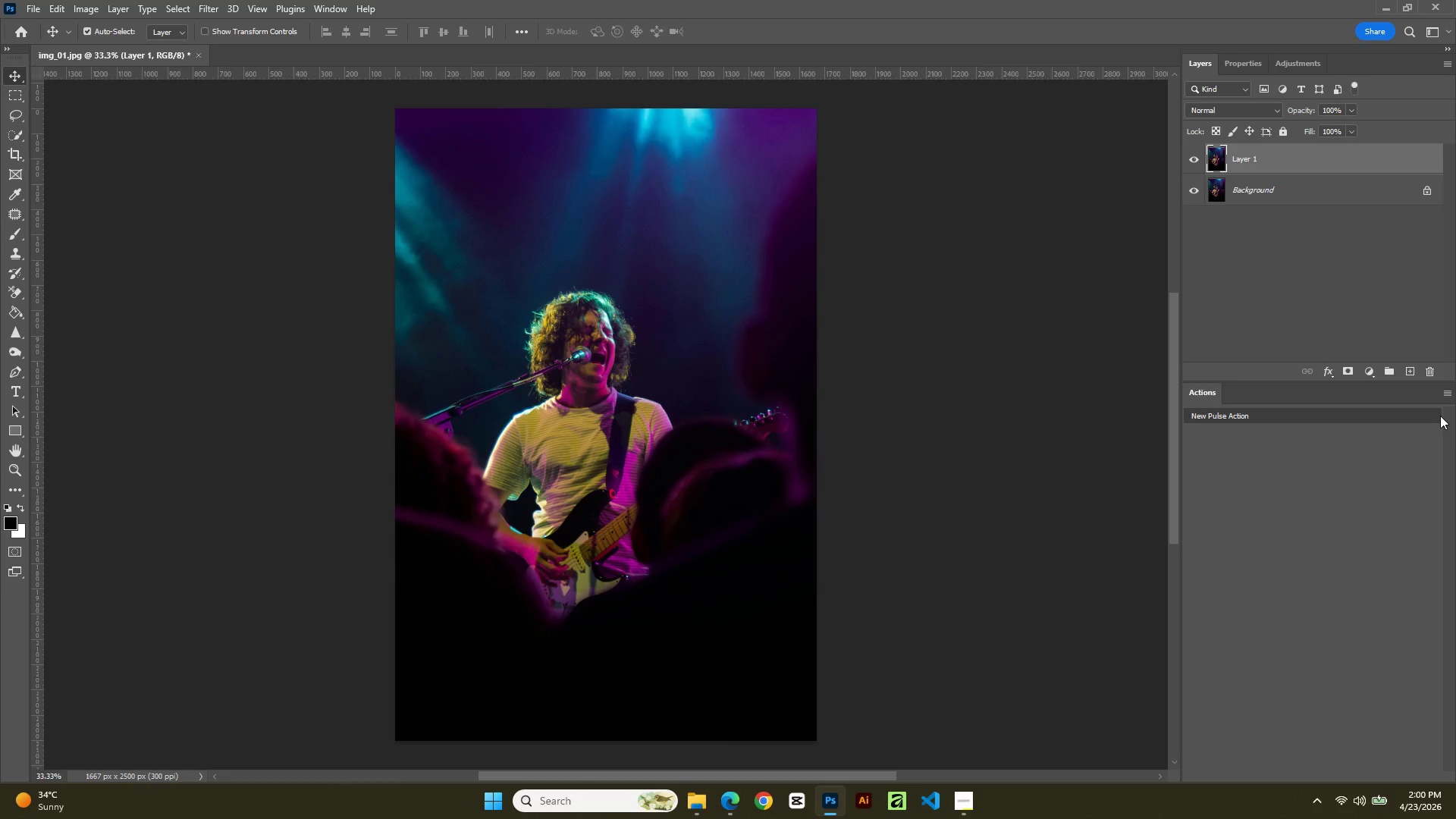 
left_click([1396, 467])
 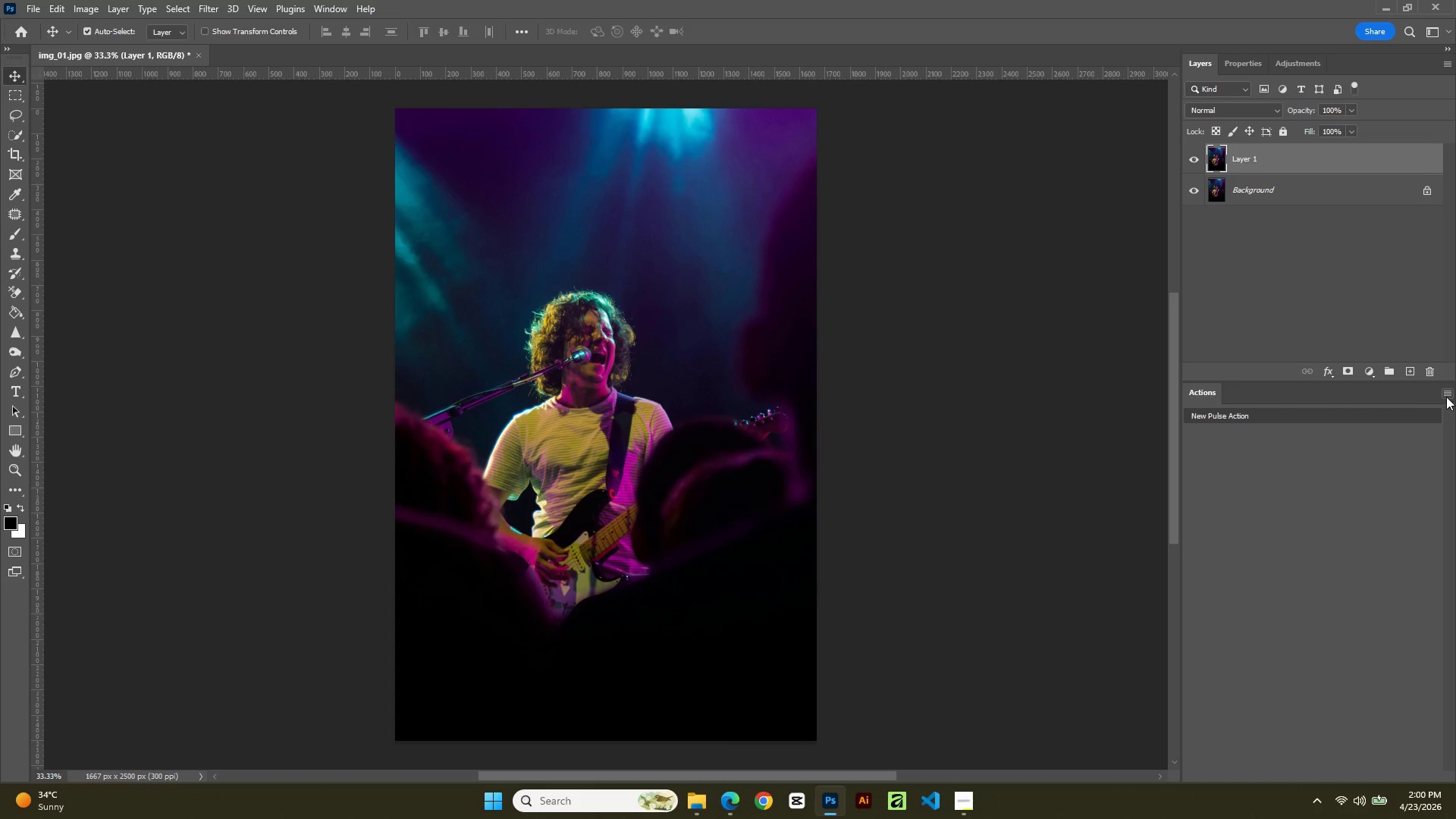 
left_click([1446, 395])
 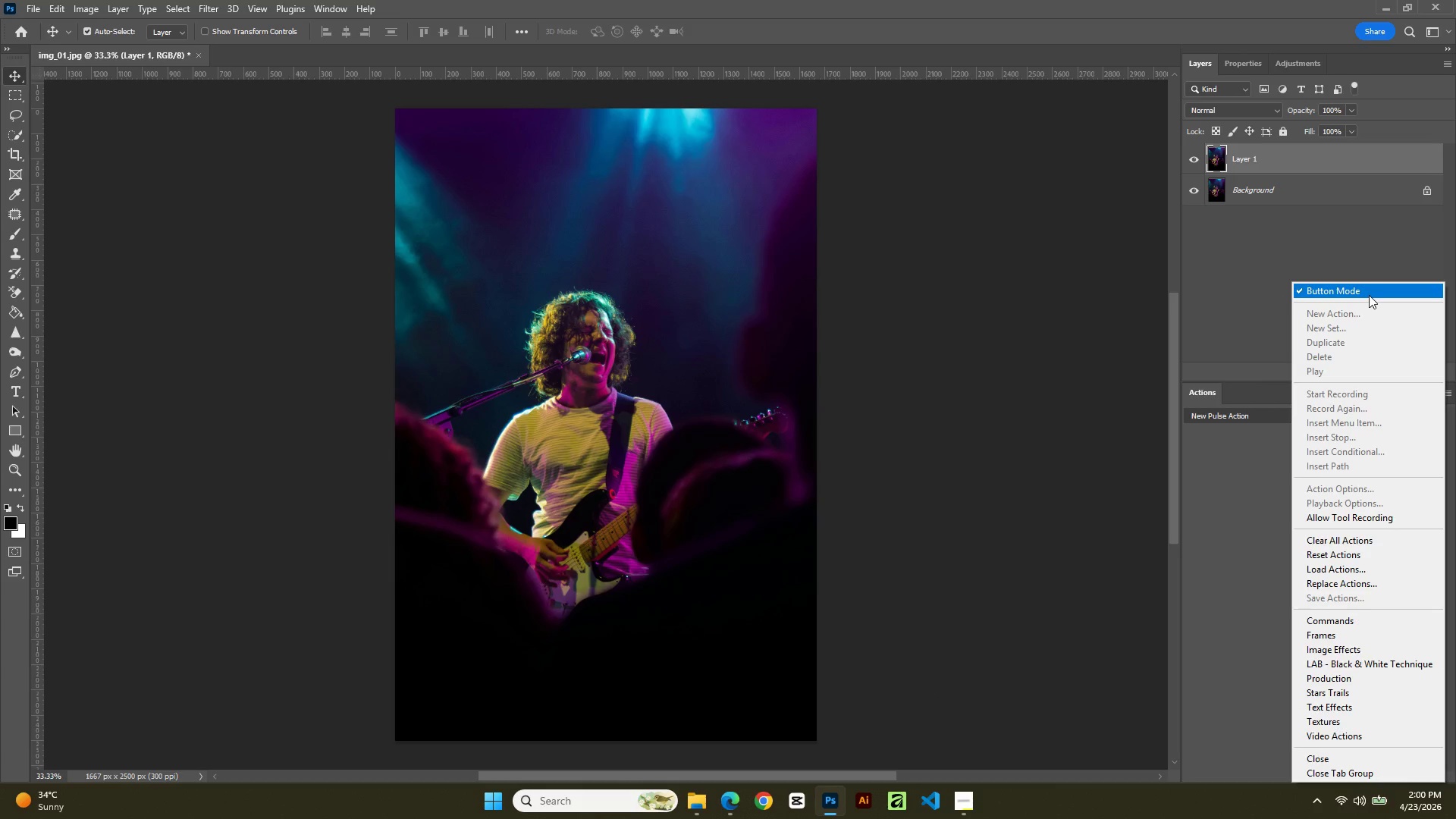 
left_click([1368, 295])
 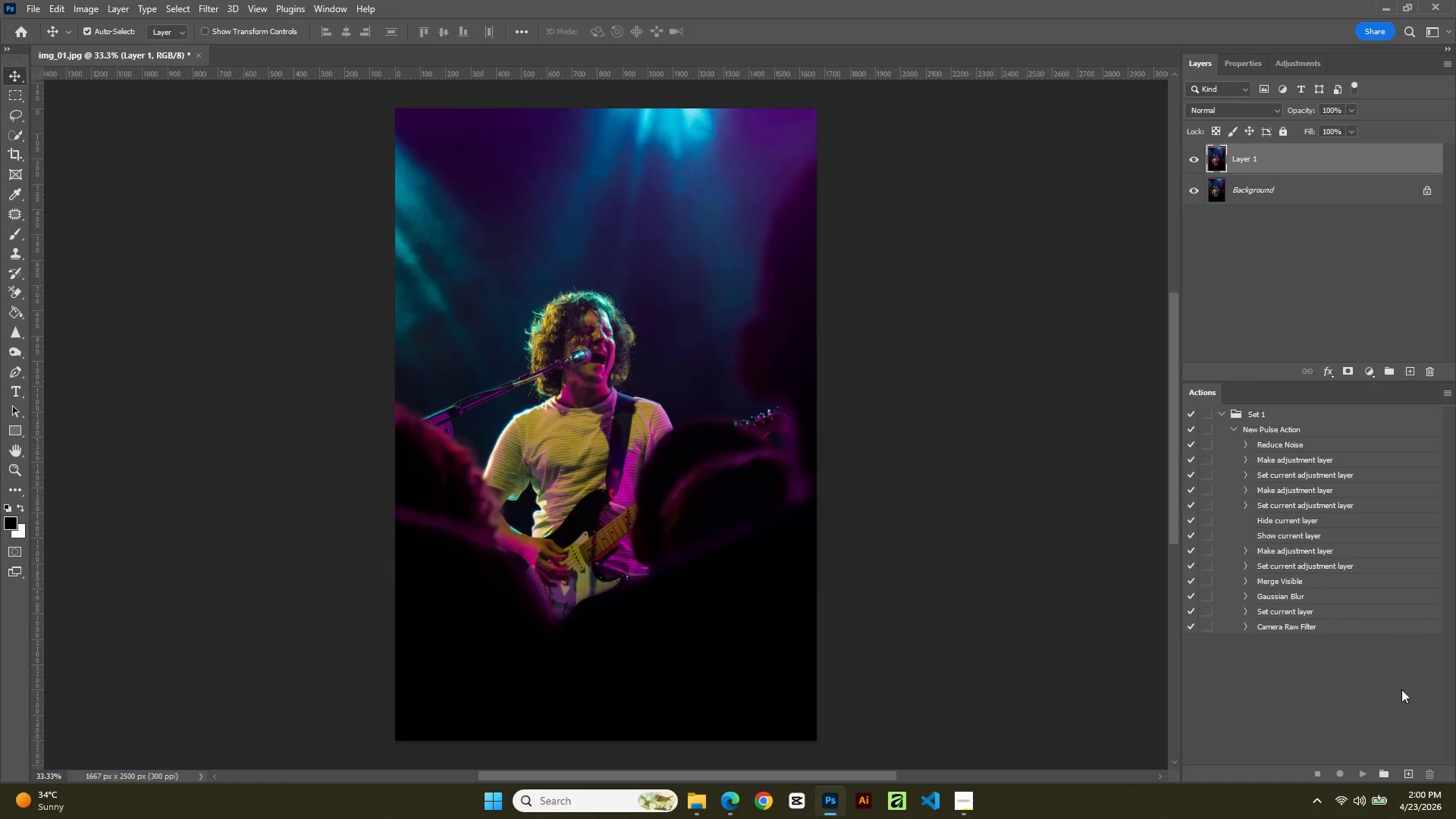 
scroll: coordinate [1399, 738], scroll_direction: down, amount: 1.0
 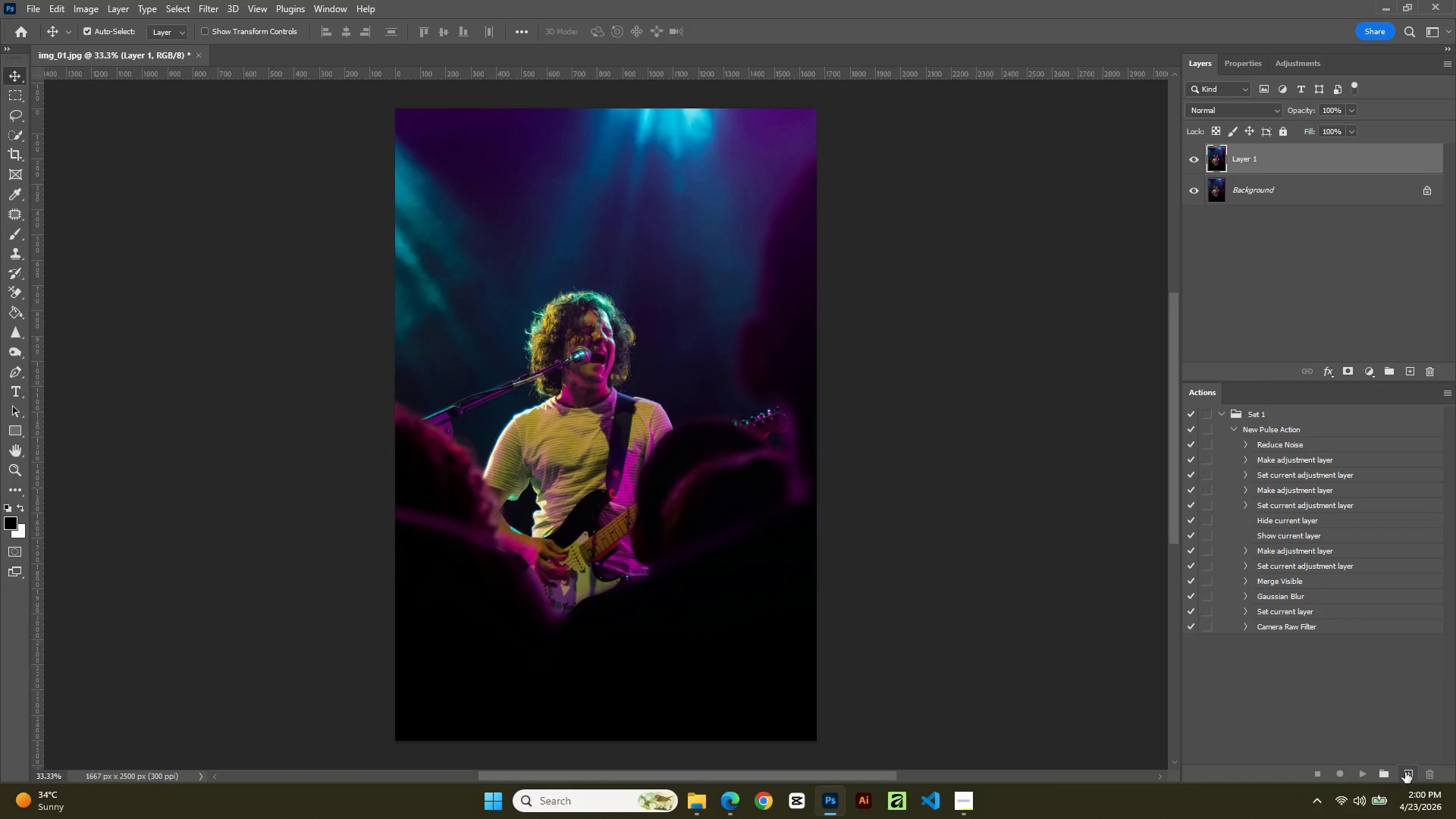 
left_click([1405, 772])
 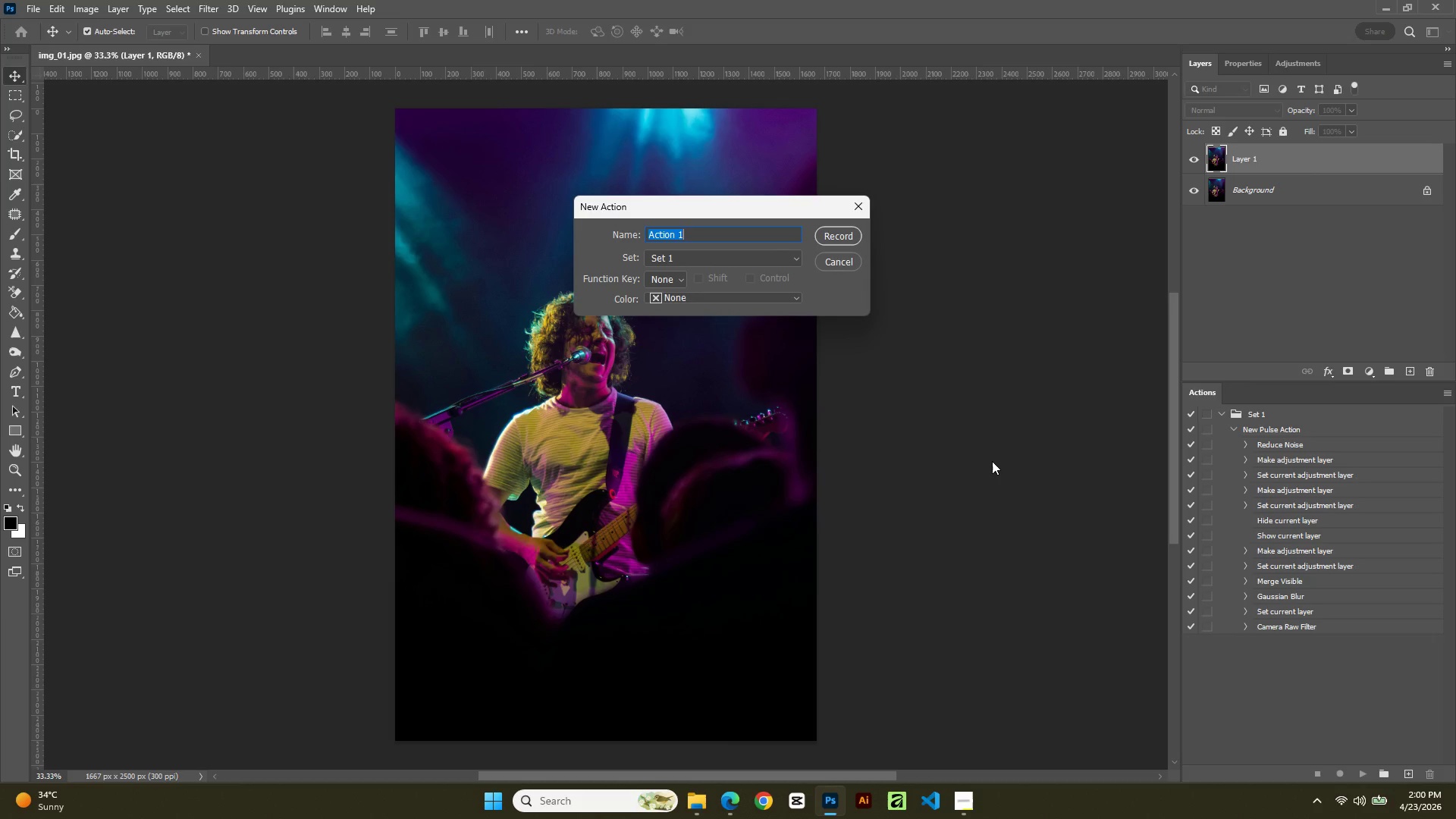 
type(Fix Exposure)
 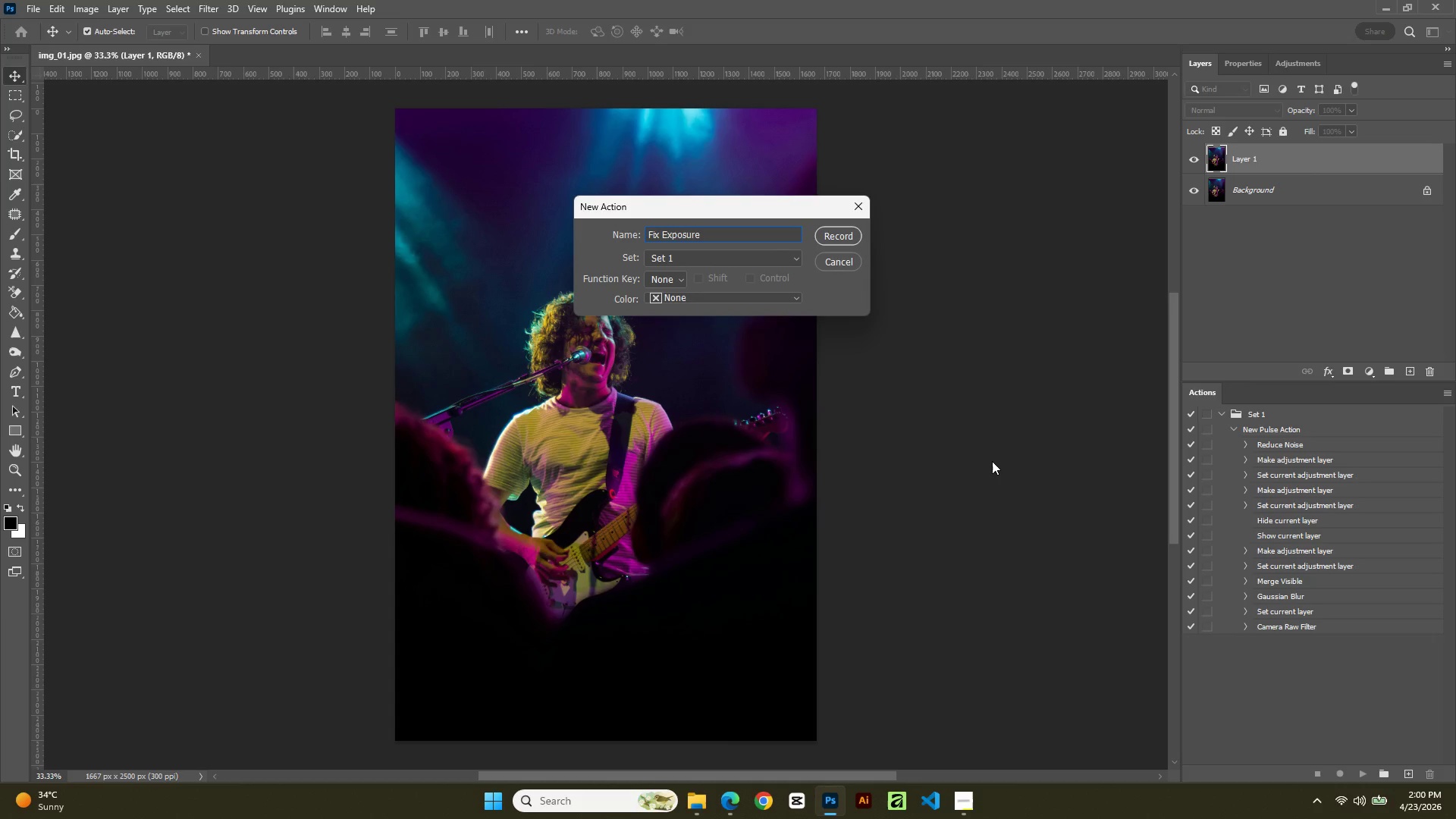 
wait(6.36)
 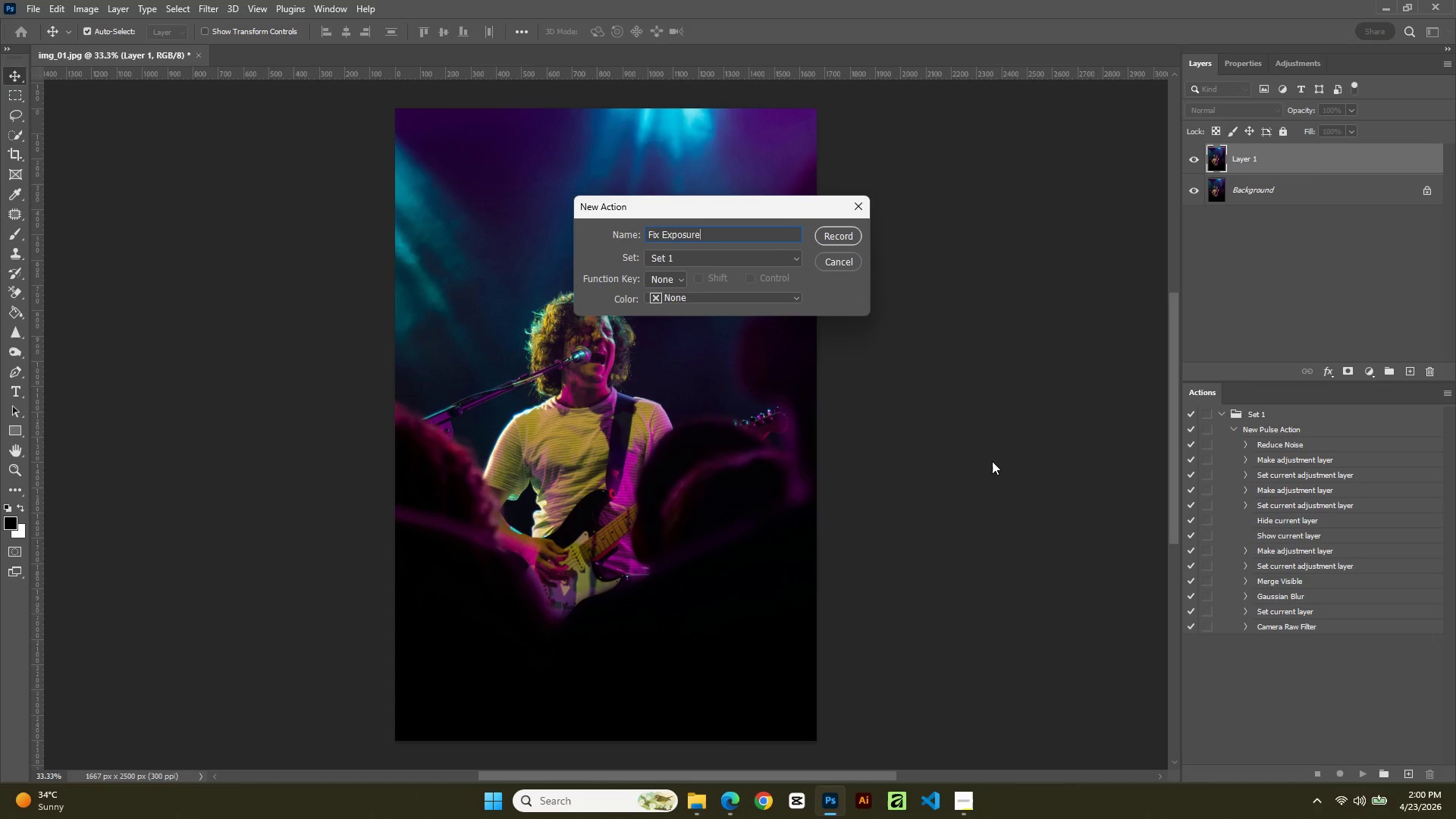 
left_click([839, 232])
 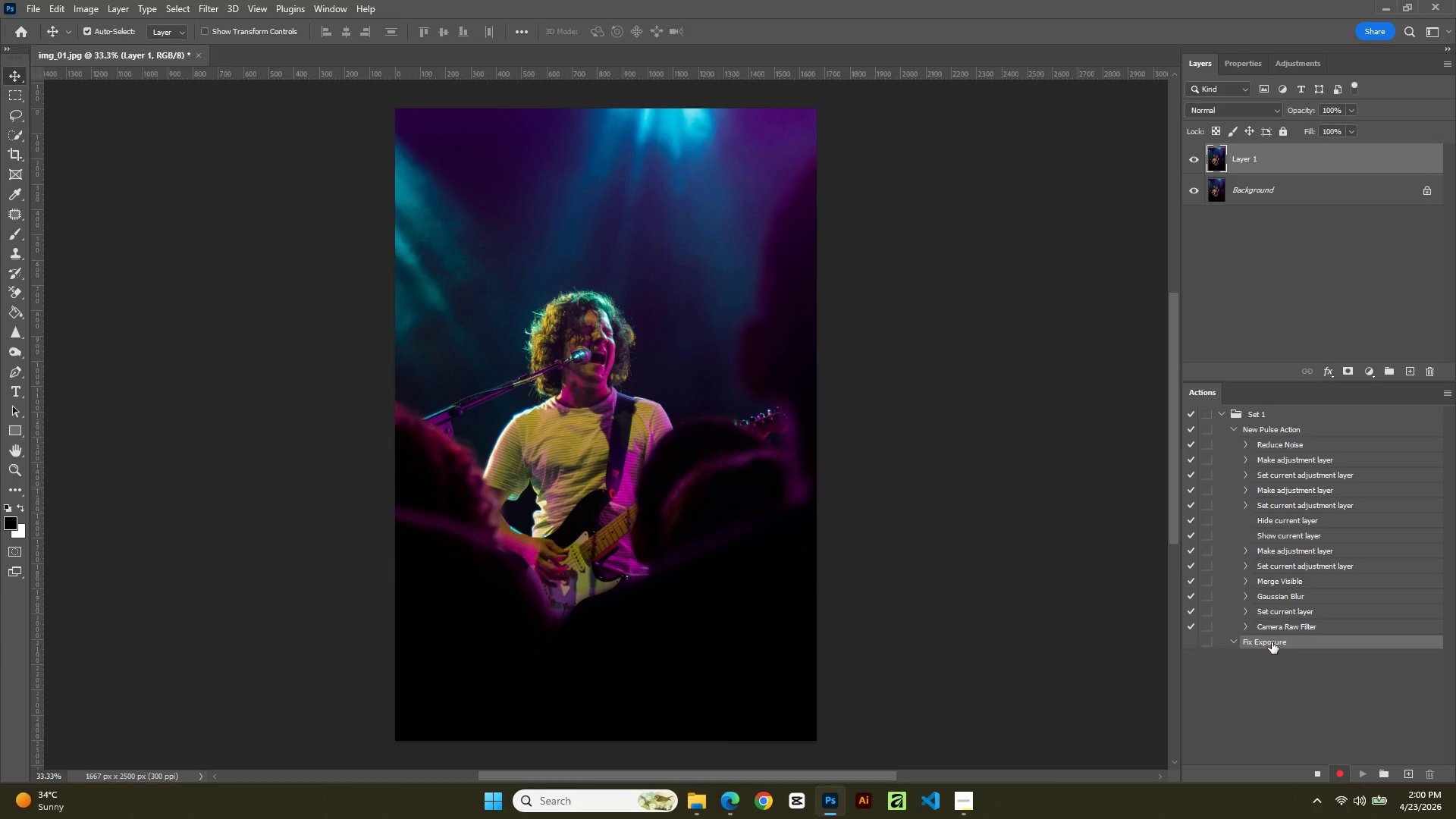 
wait(13.44)
 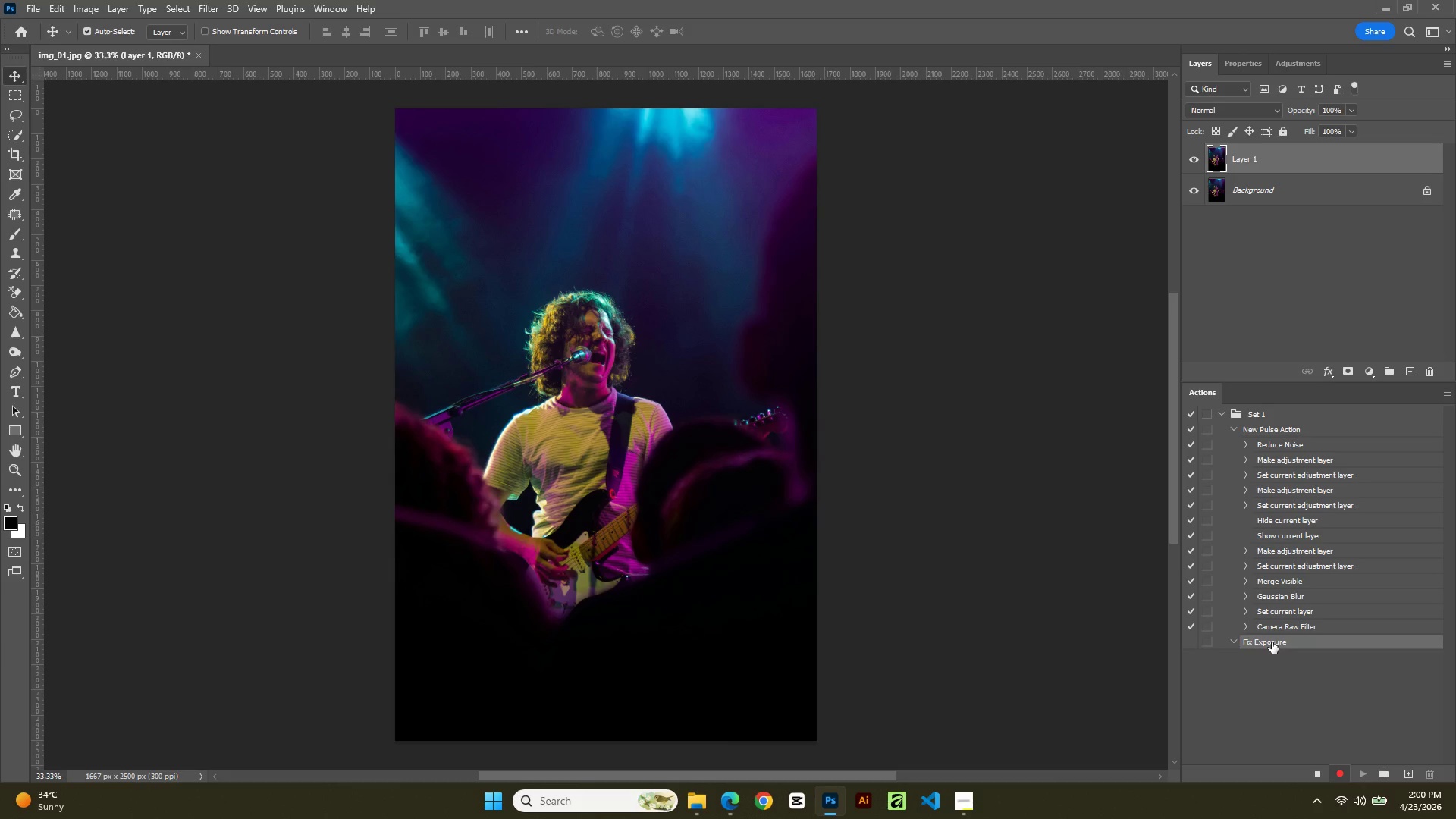 
left_click([80, 8])
 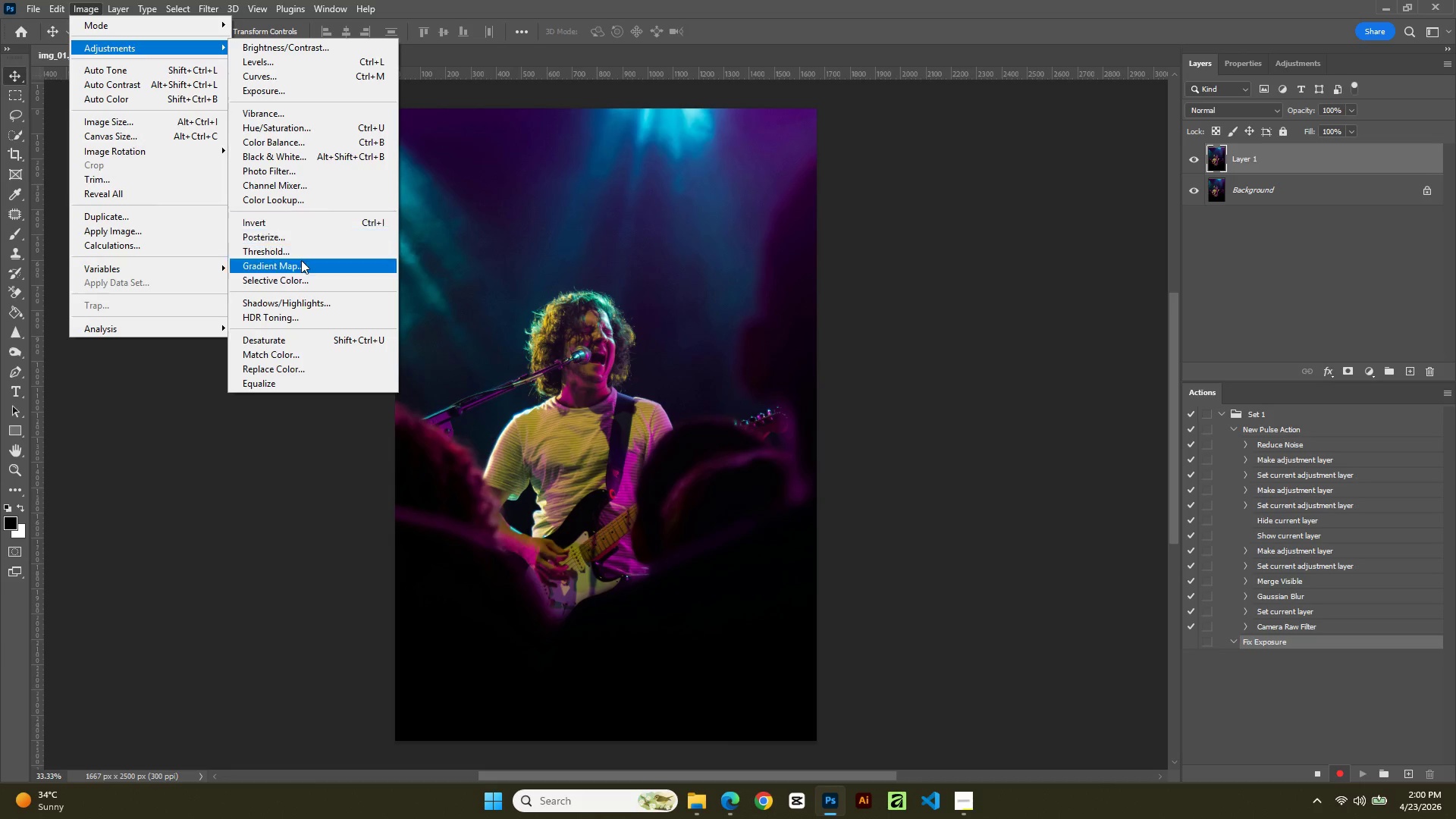 
wait(6.25)
 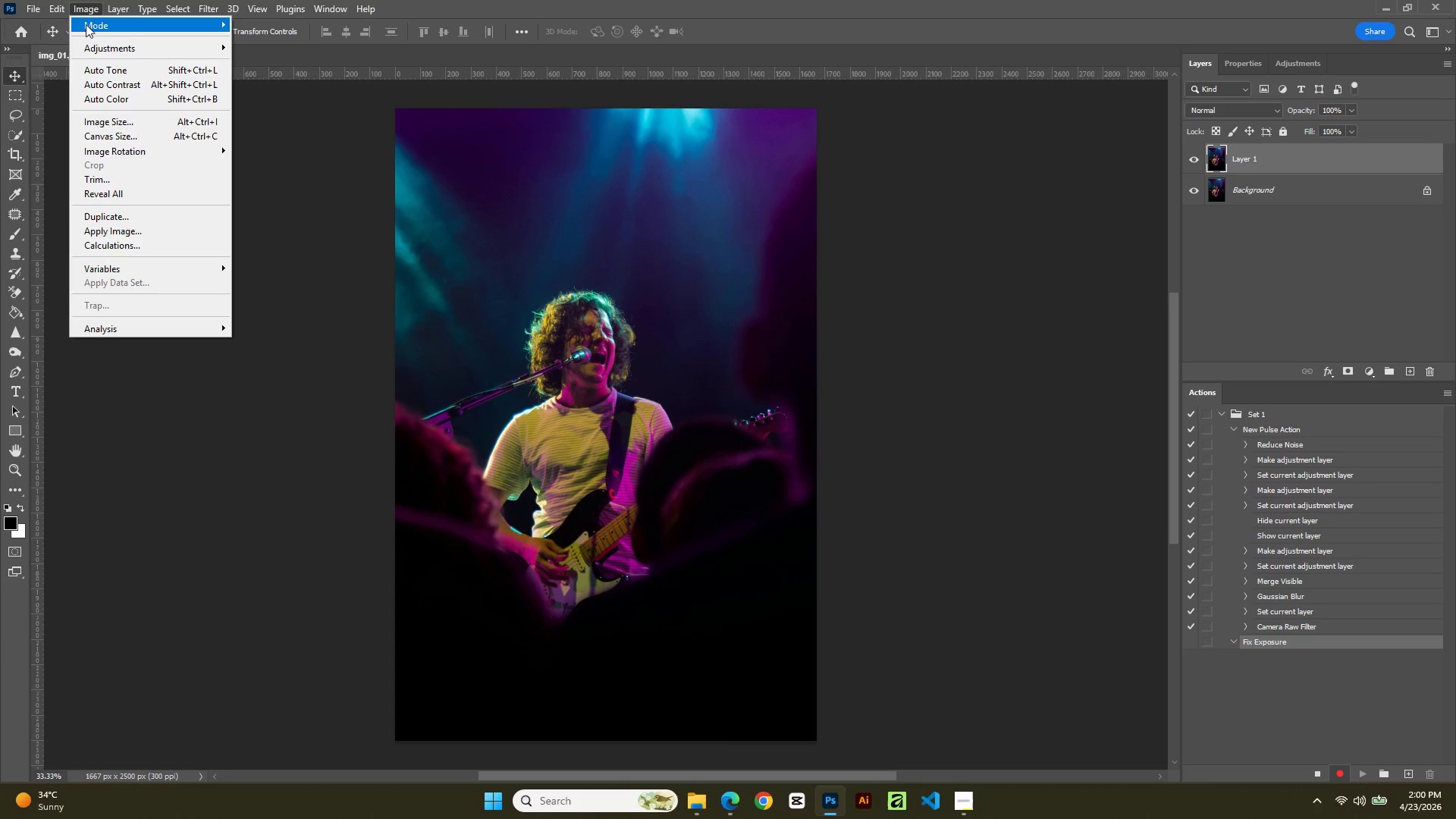 
left_click([301, 304])
 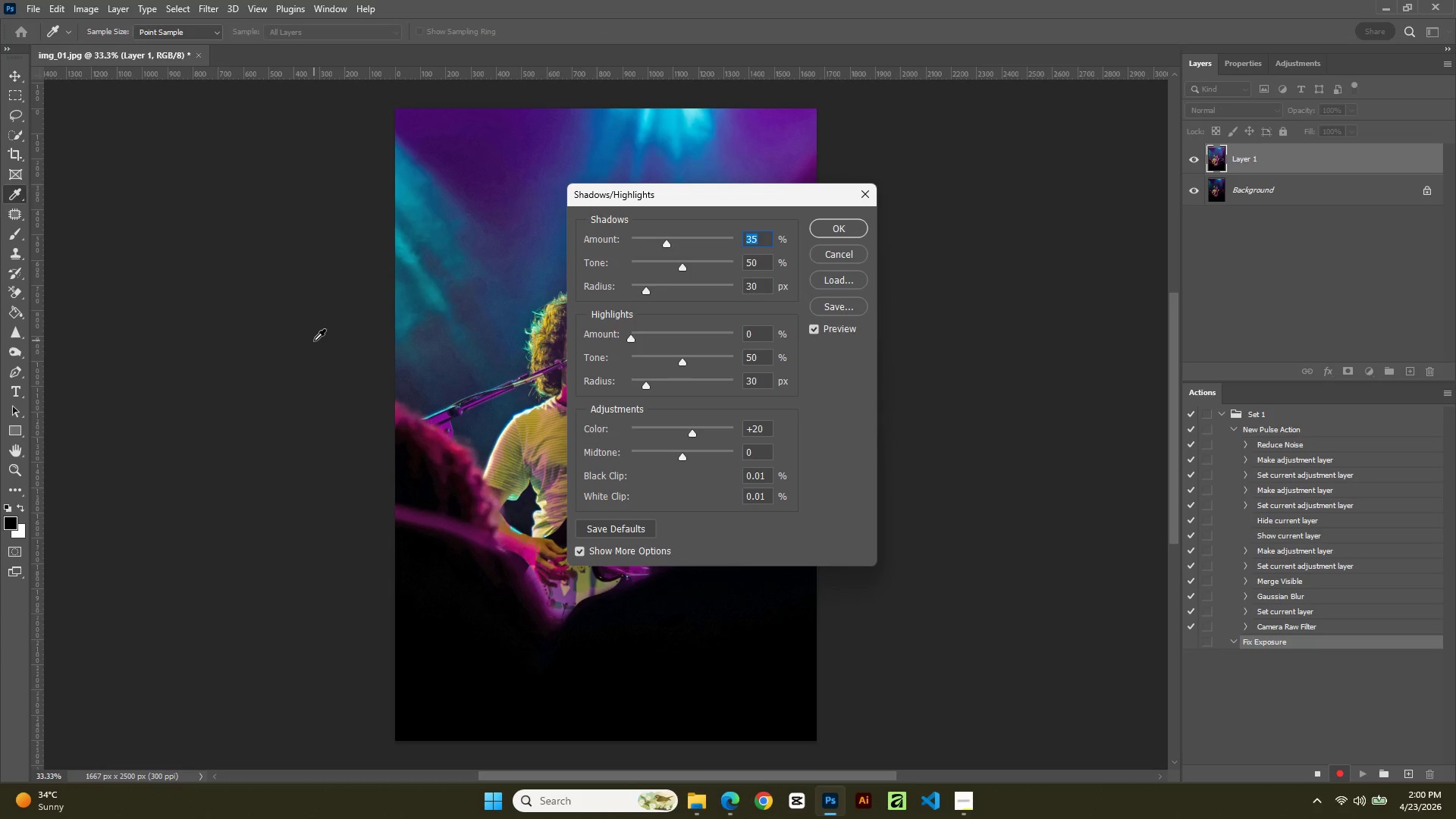 
mouse_move([734, 254])
 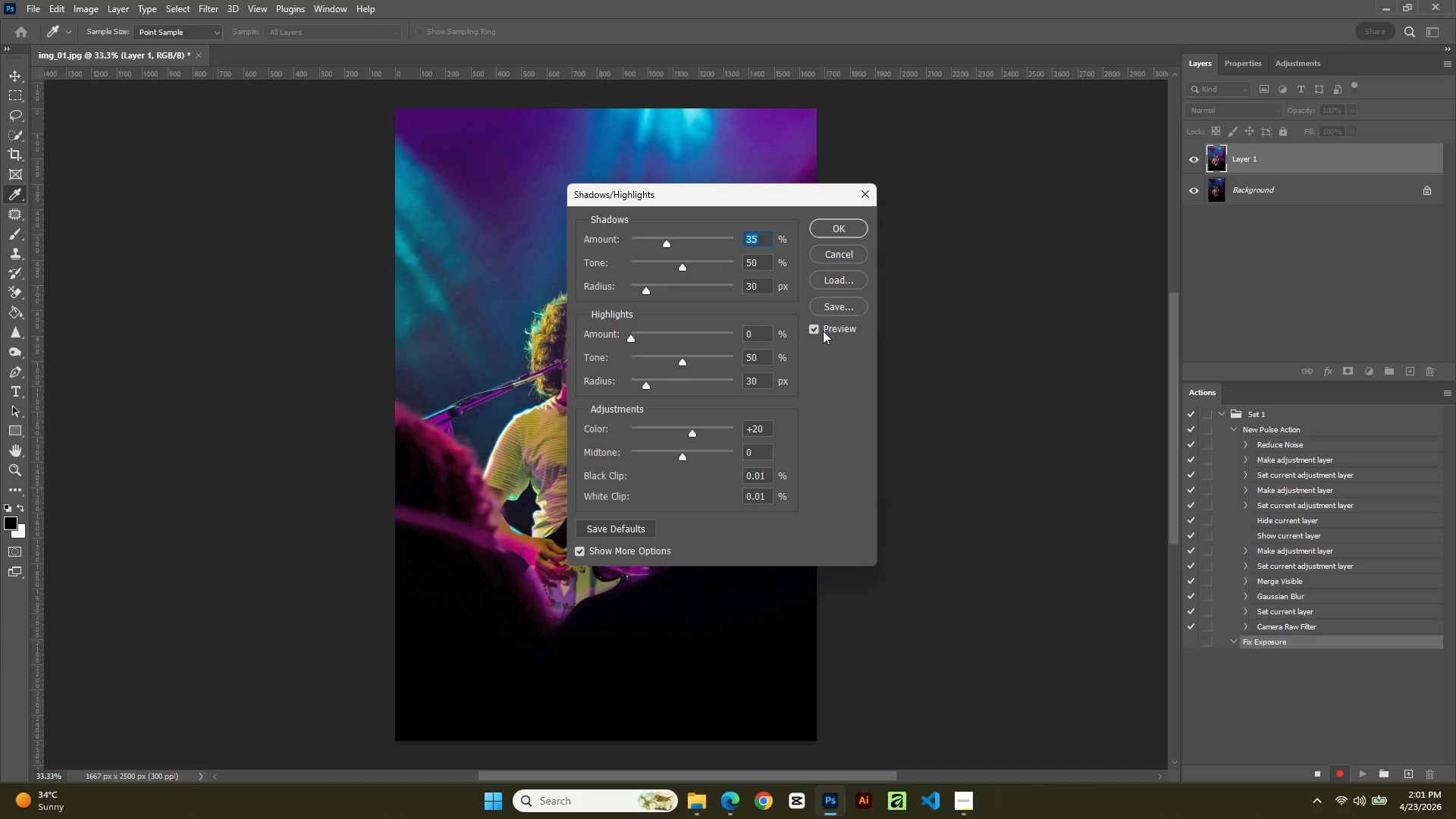 
key(Numpad2)
 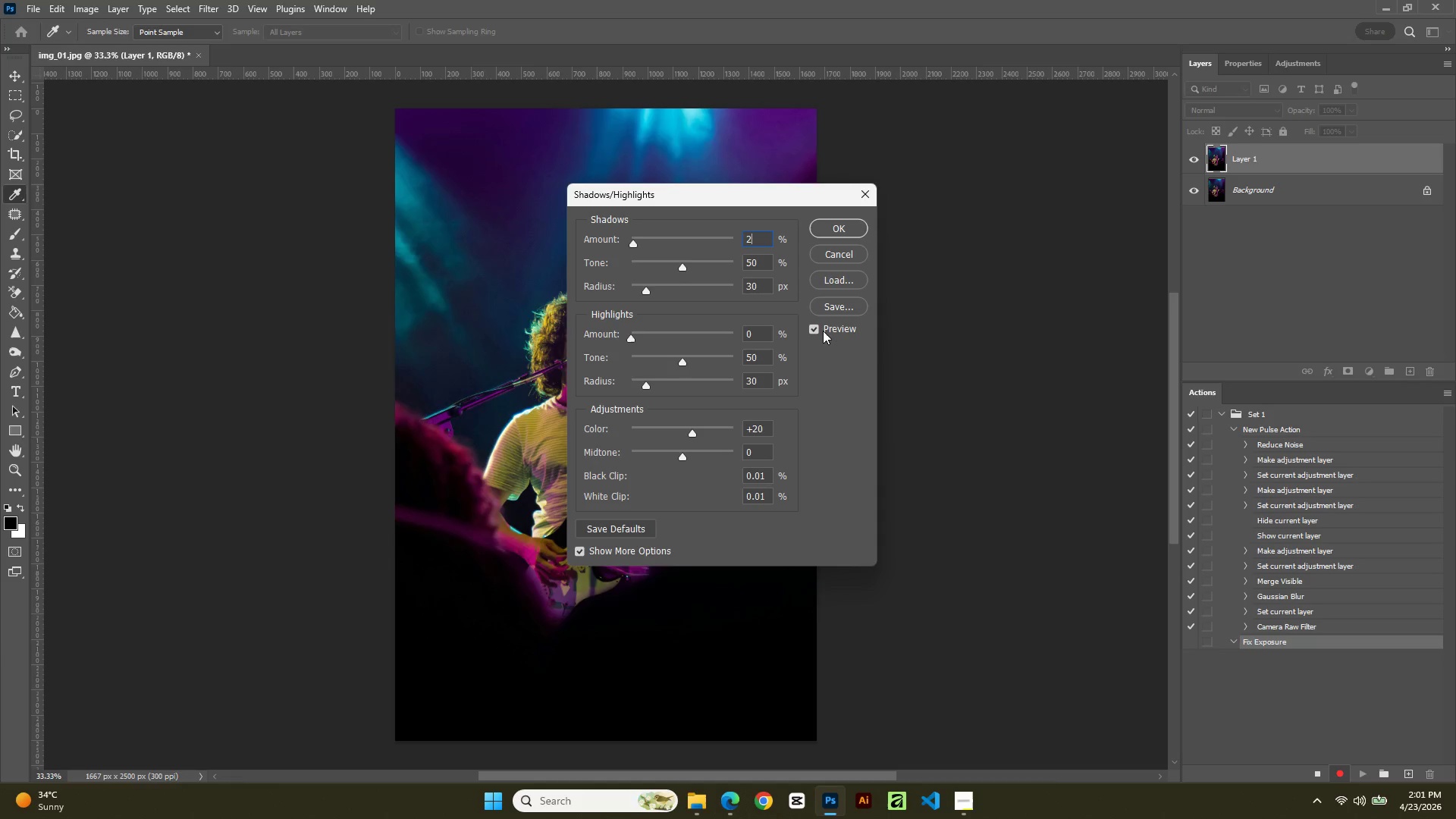 
key(Numpad0)
 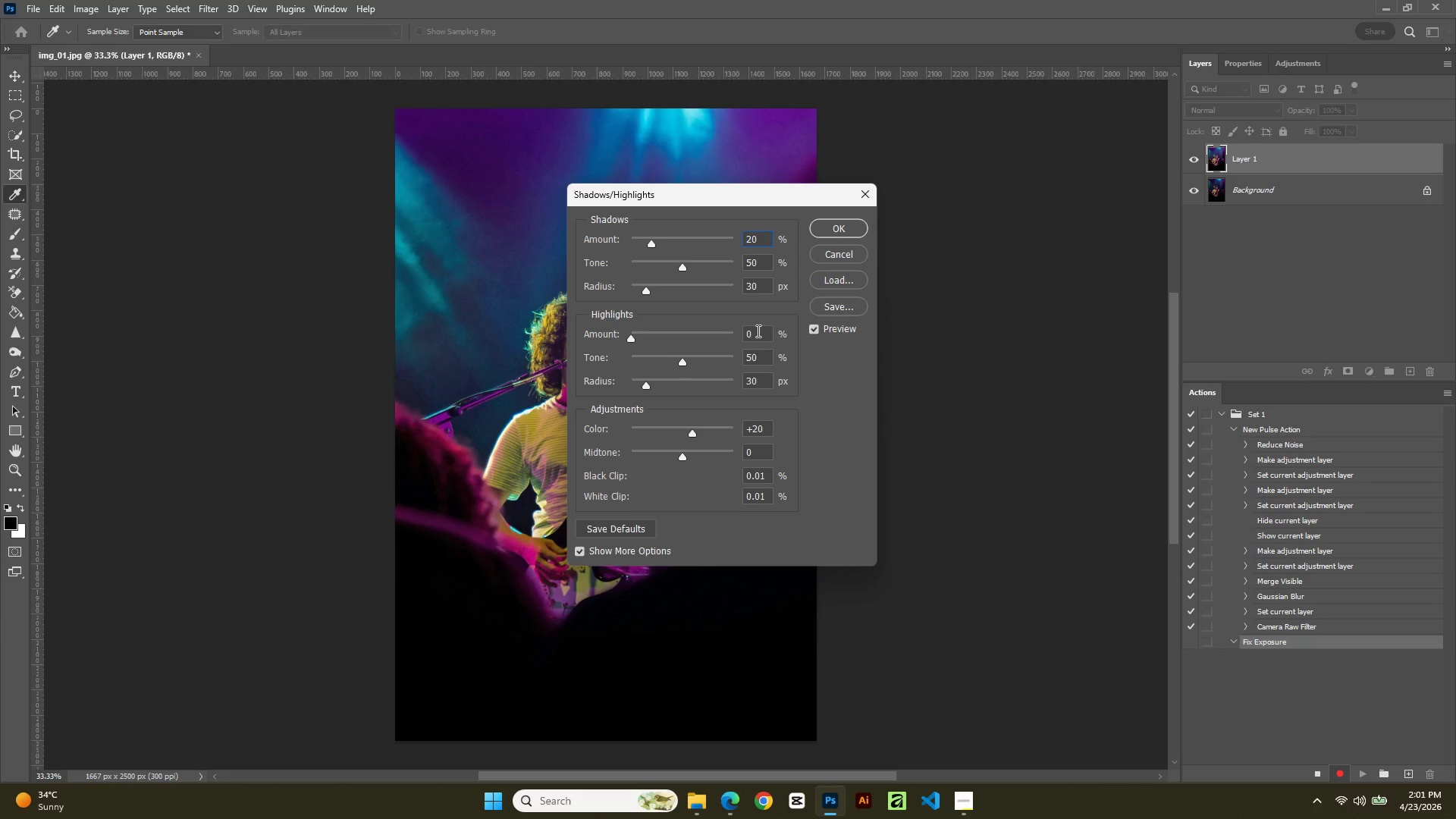 
wait(5.05)
 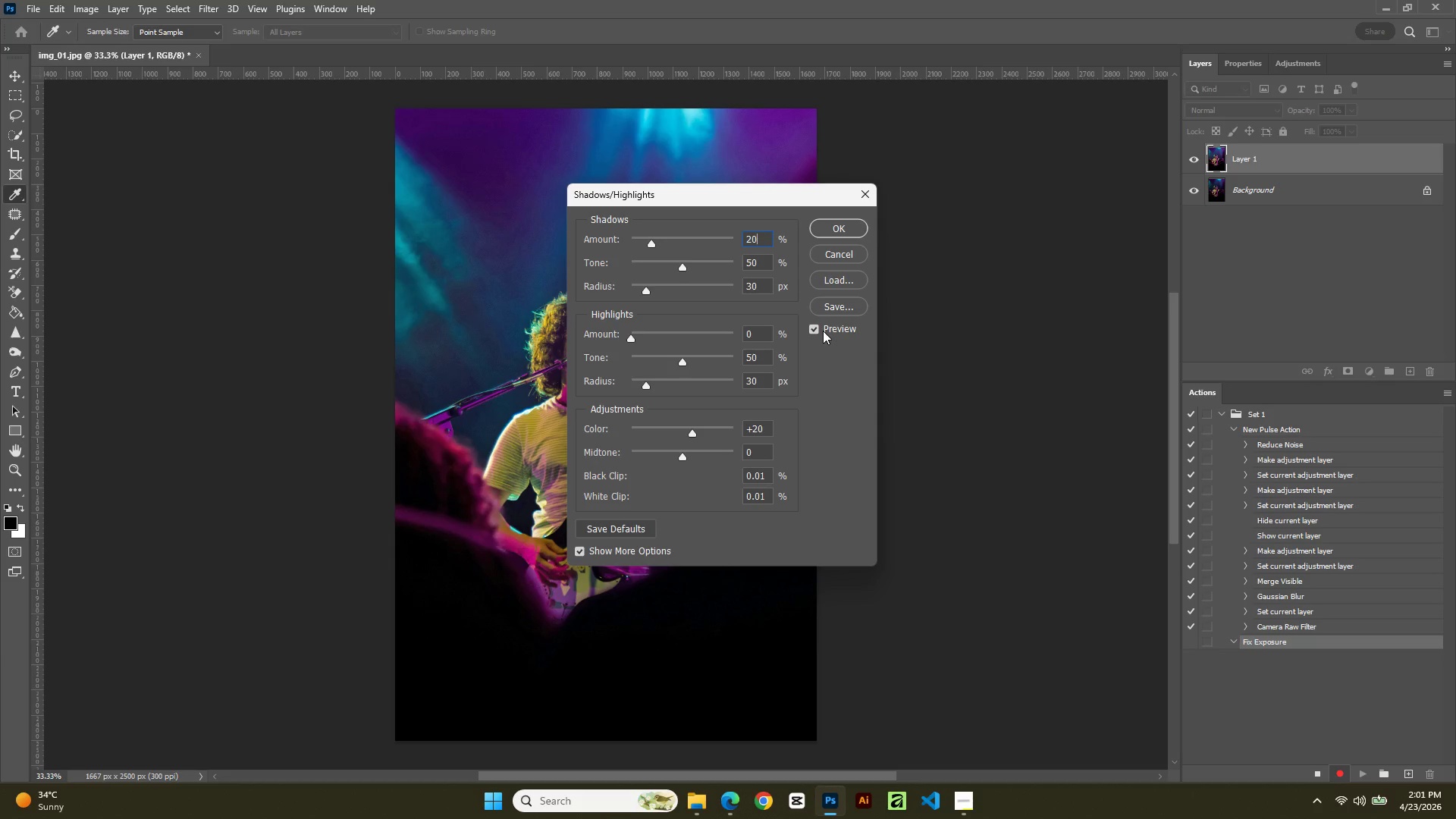 
left_click_drag(start_coordinate=[757, 331], to_coordinate=[693, 326])
 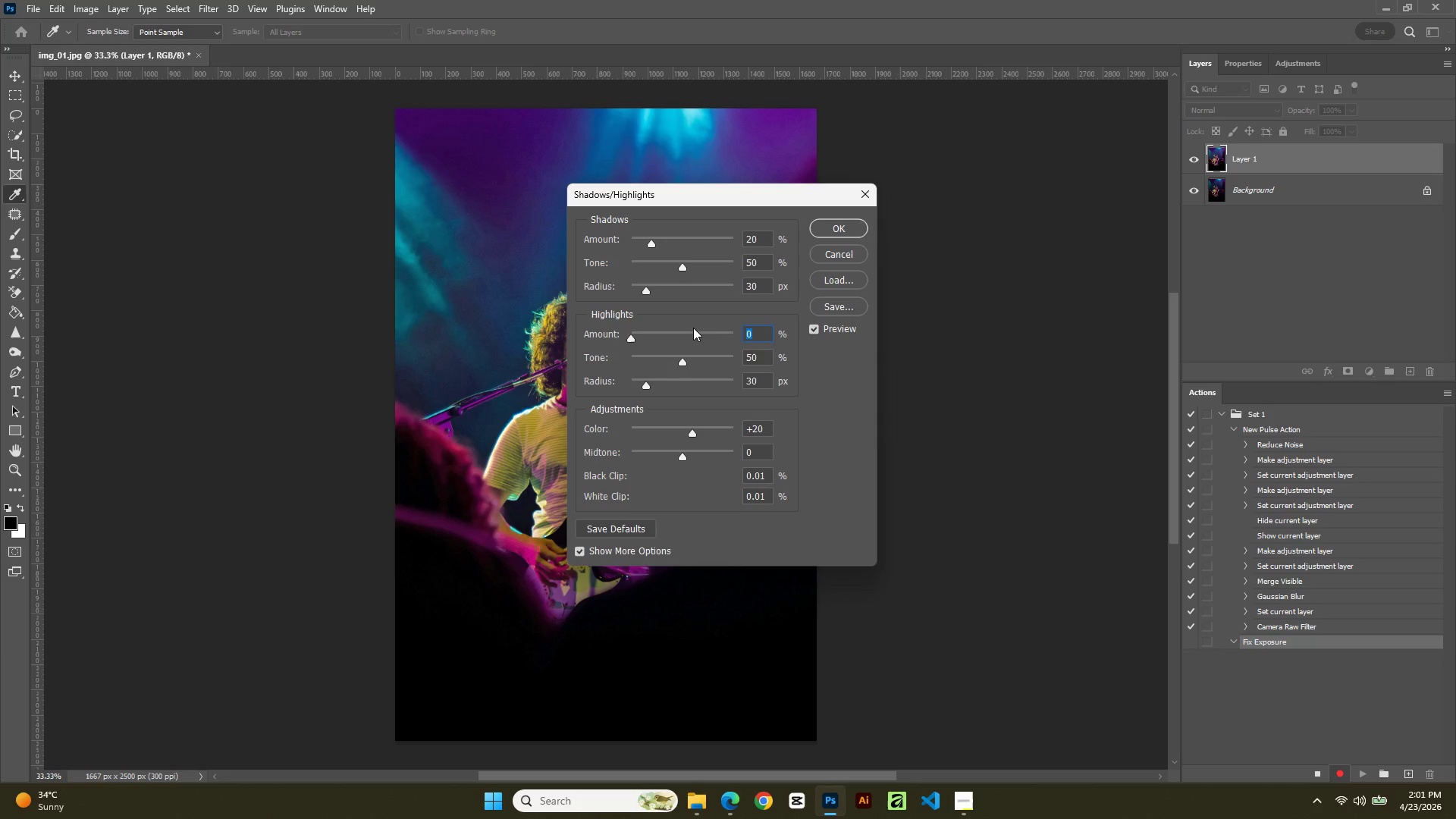 
key(Numpad1)
 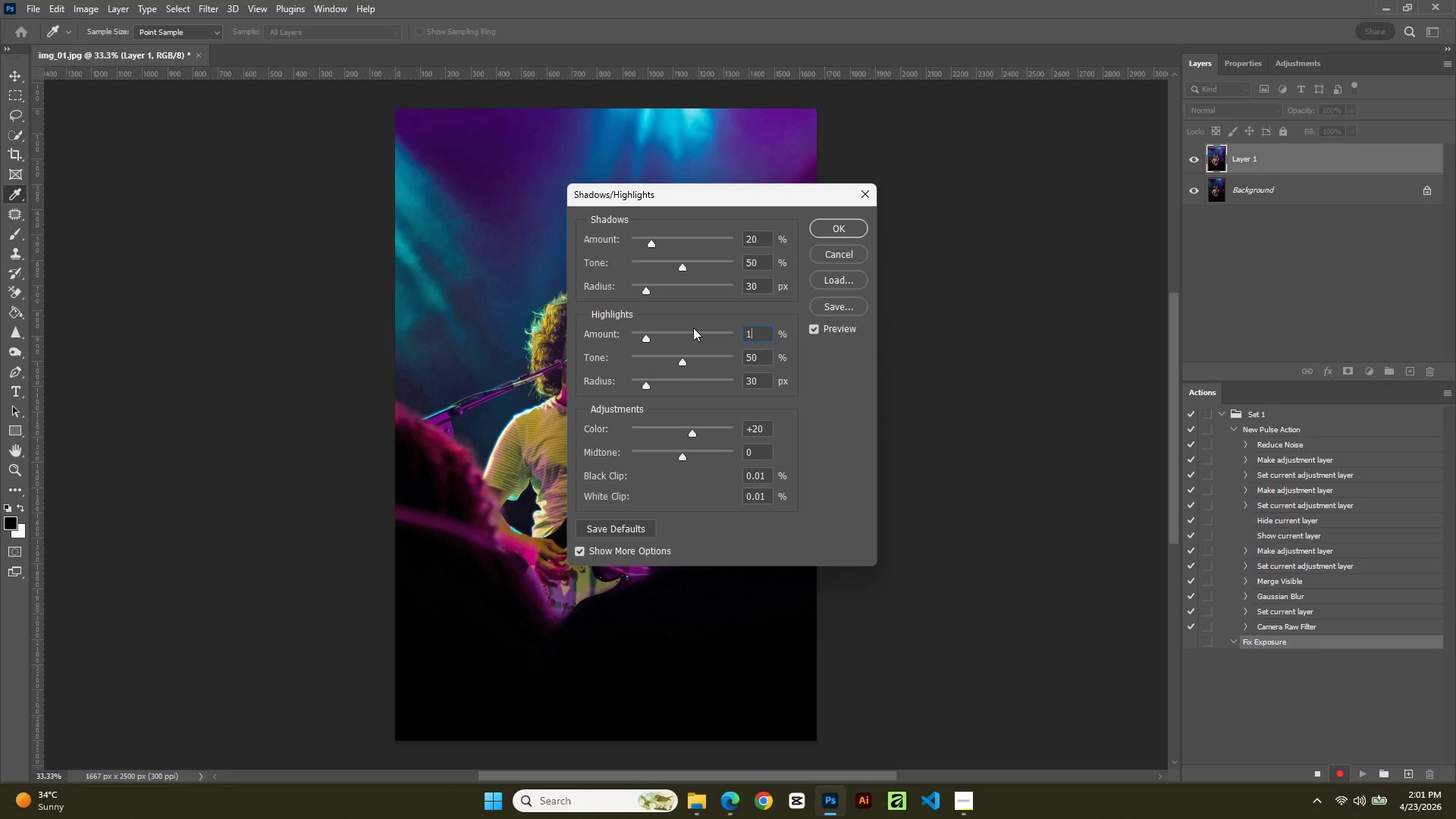 
key(Numpad5)
 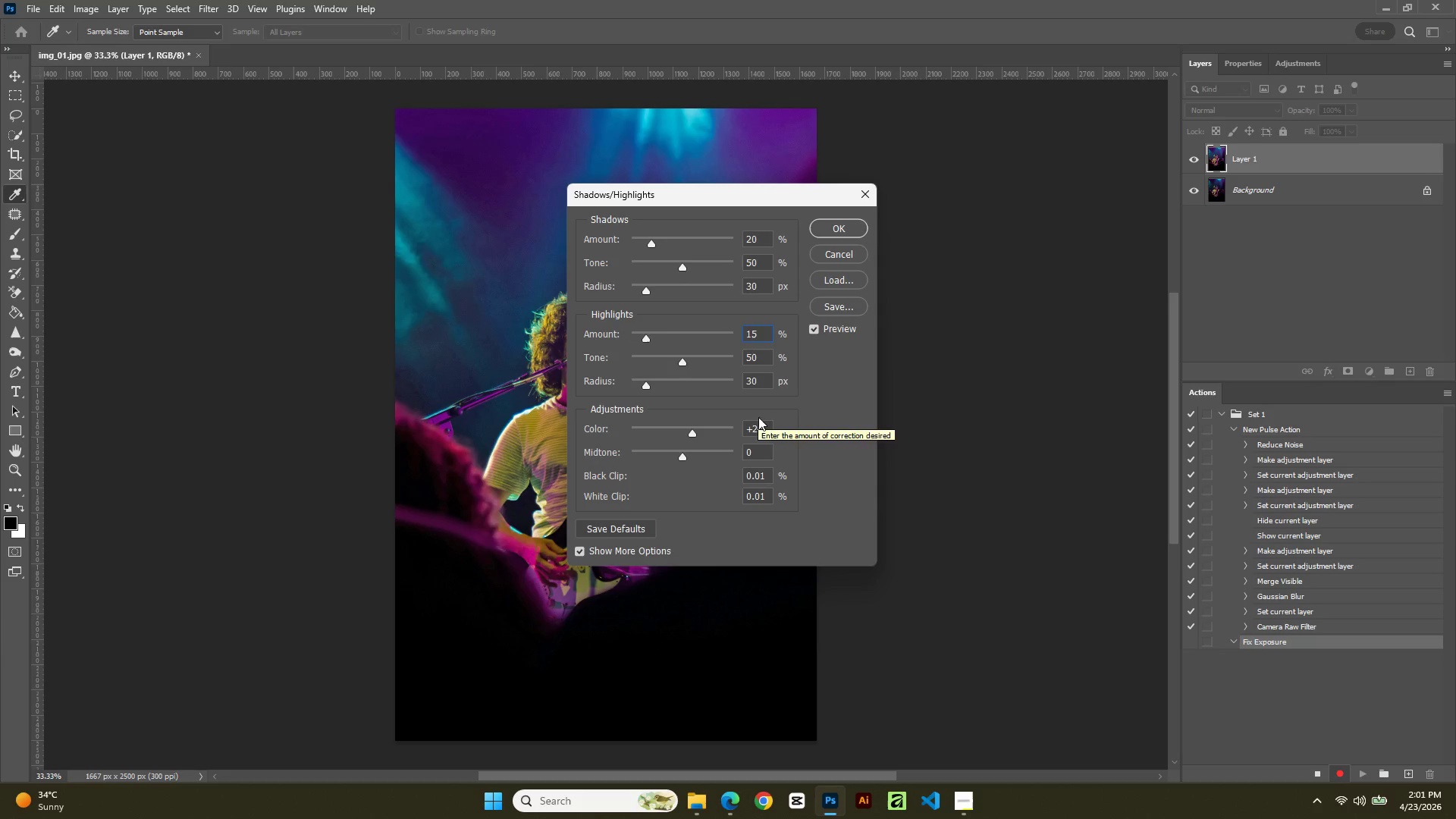 
left_click_drag(start_coordinate=[766, 425], to_coordinate=[667, 428])
 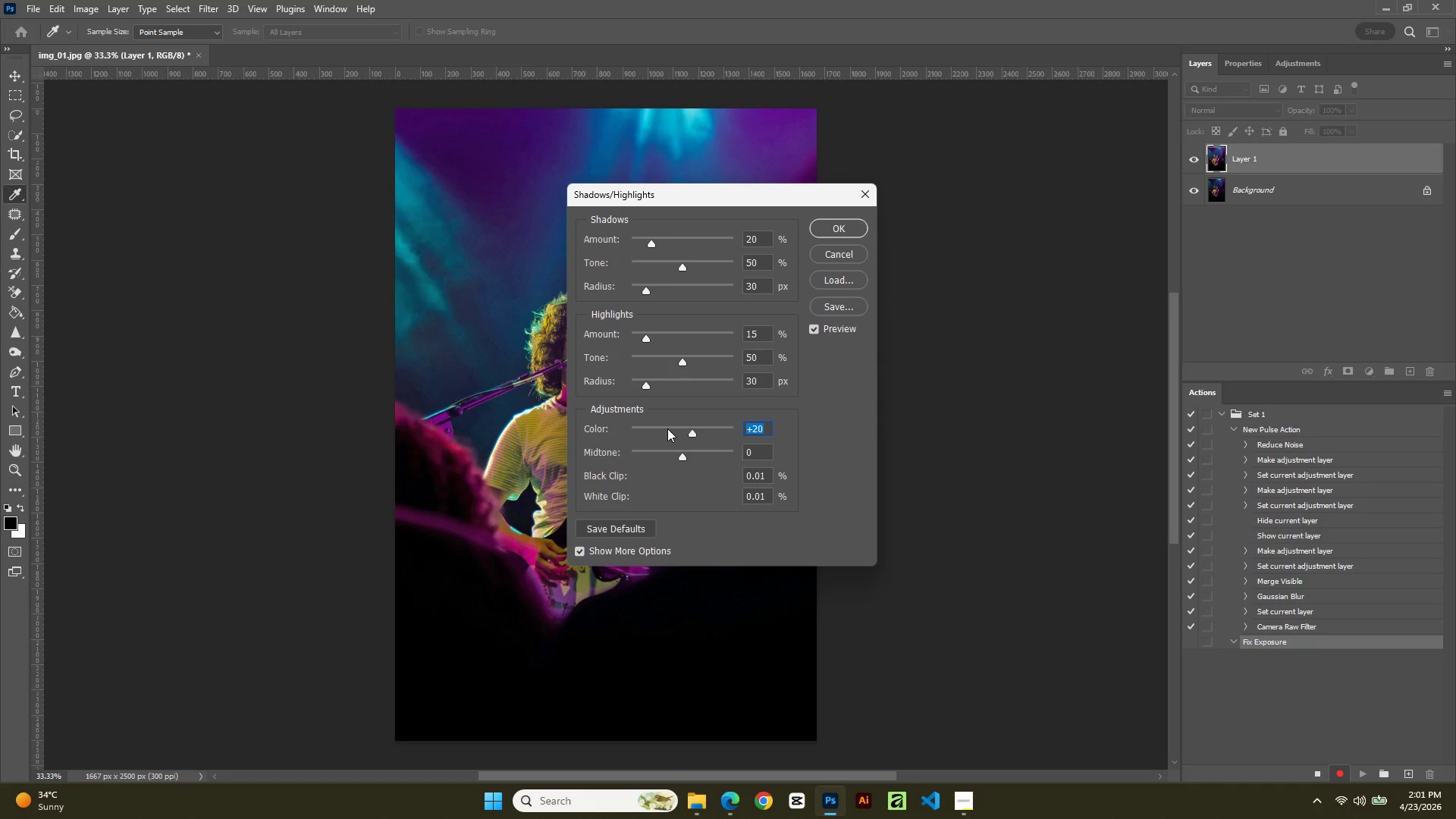 
key(Numpad1)
 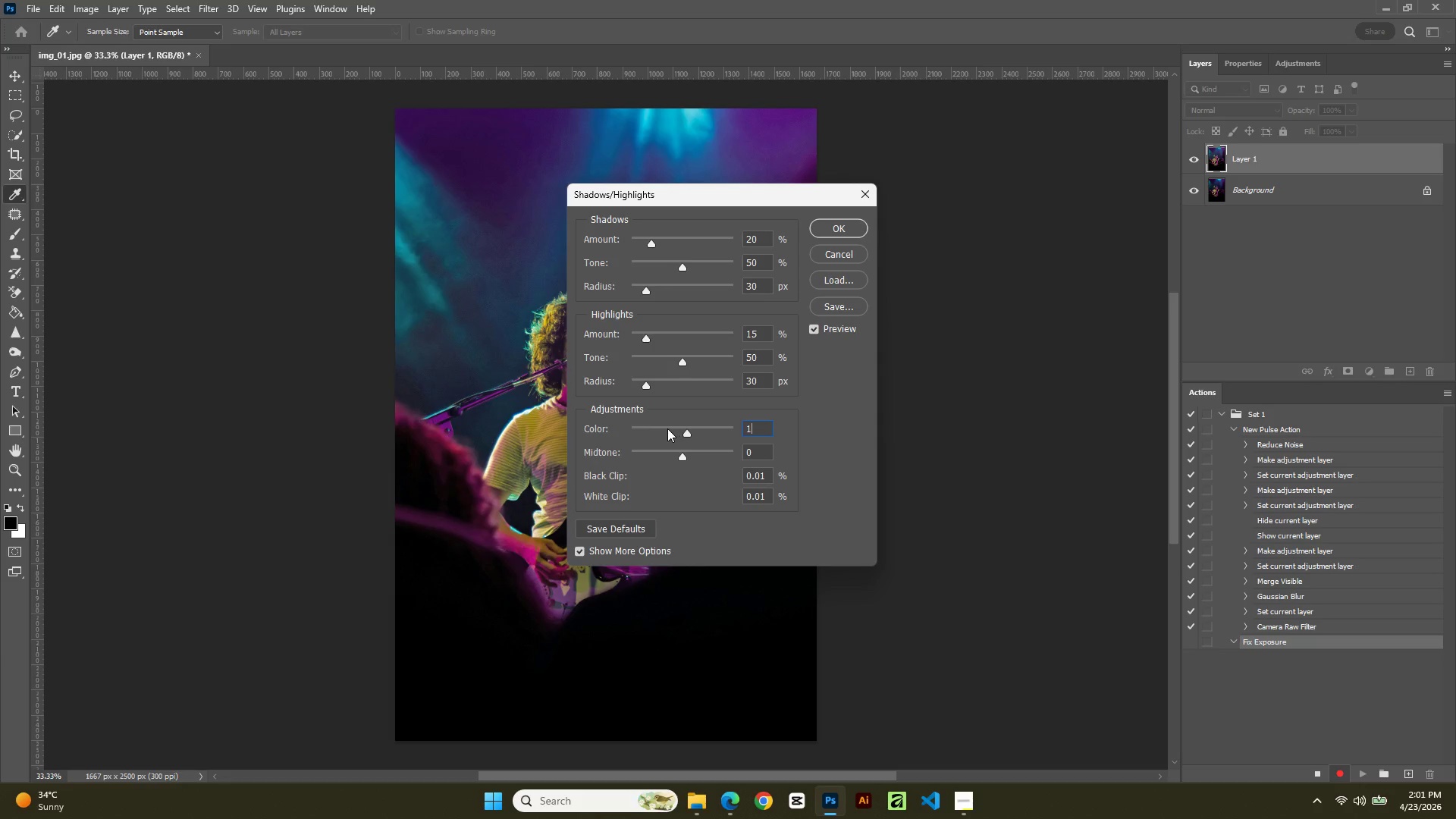 
key(Numpad0)
 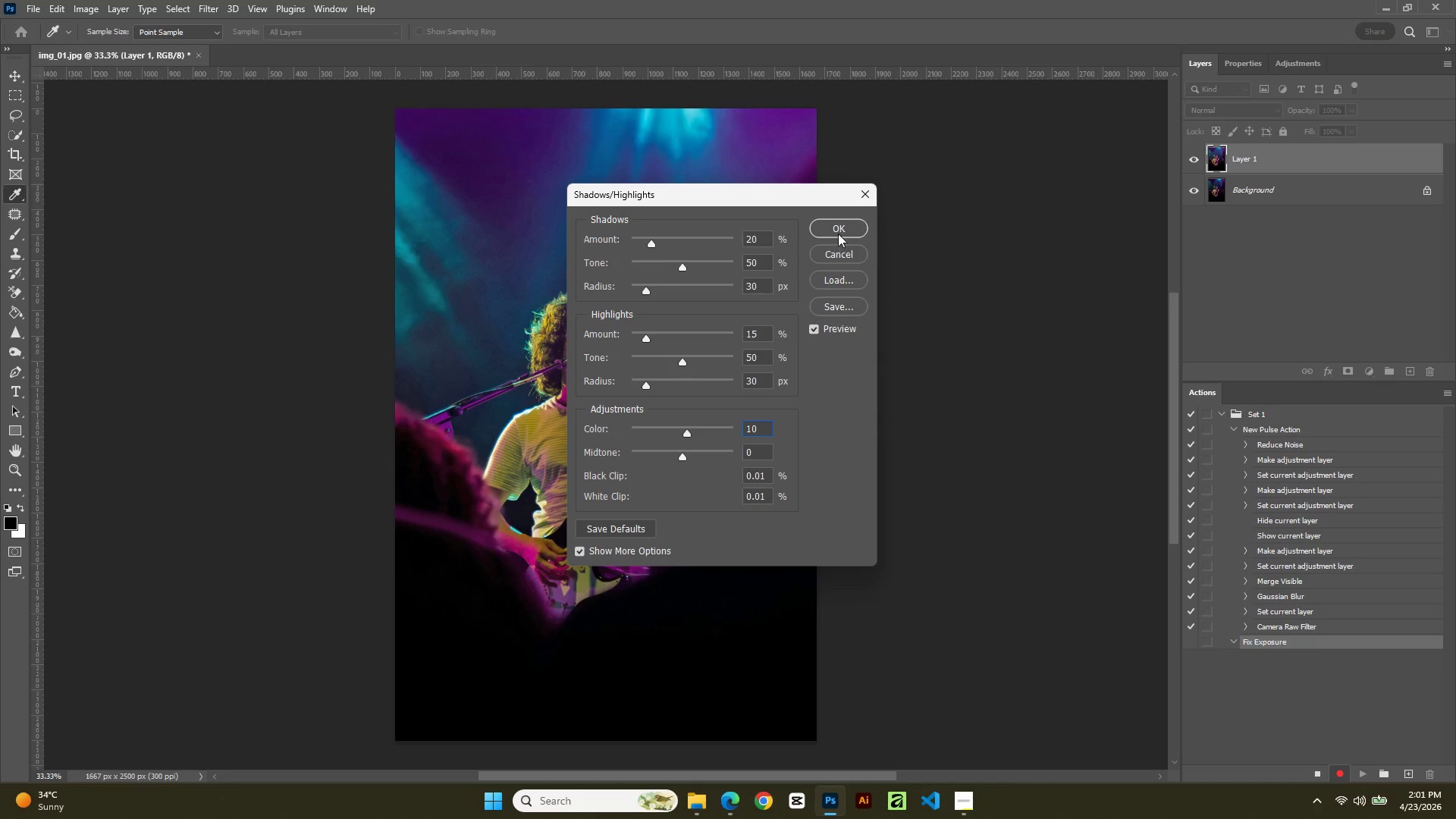 
left_click([840, 226])
 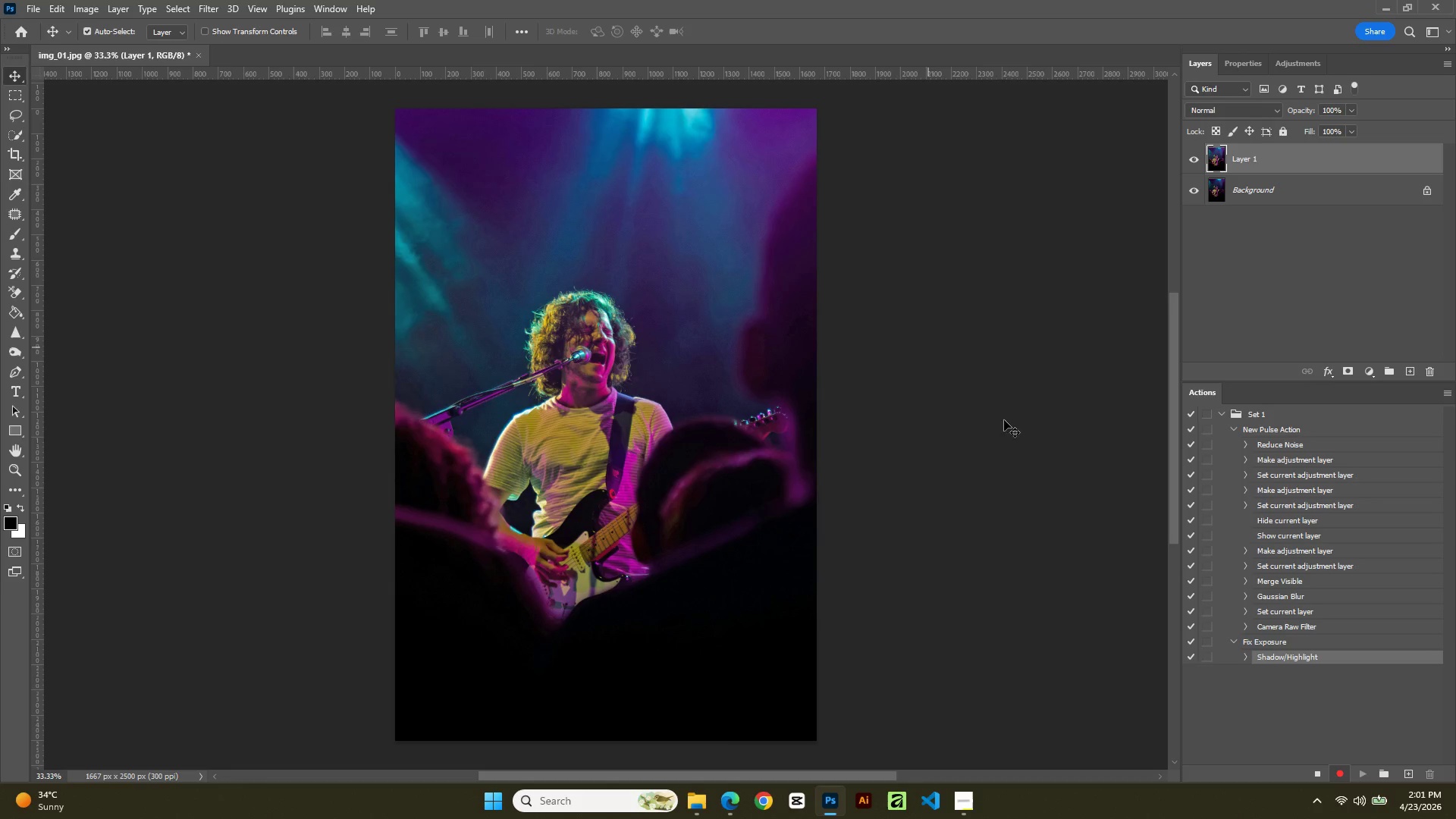 
wait(8.28)
 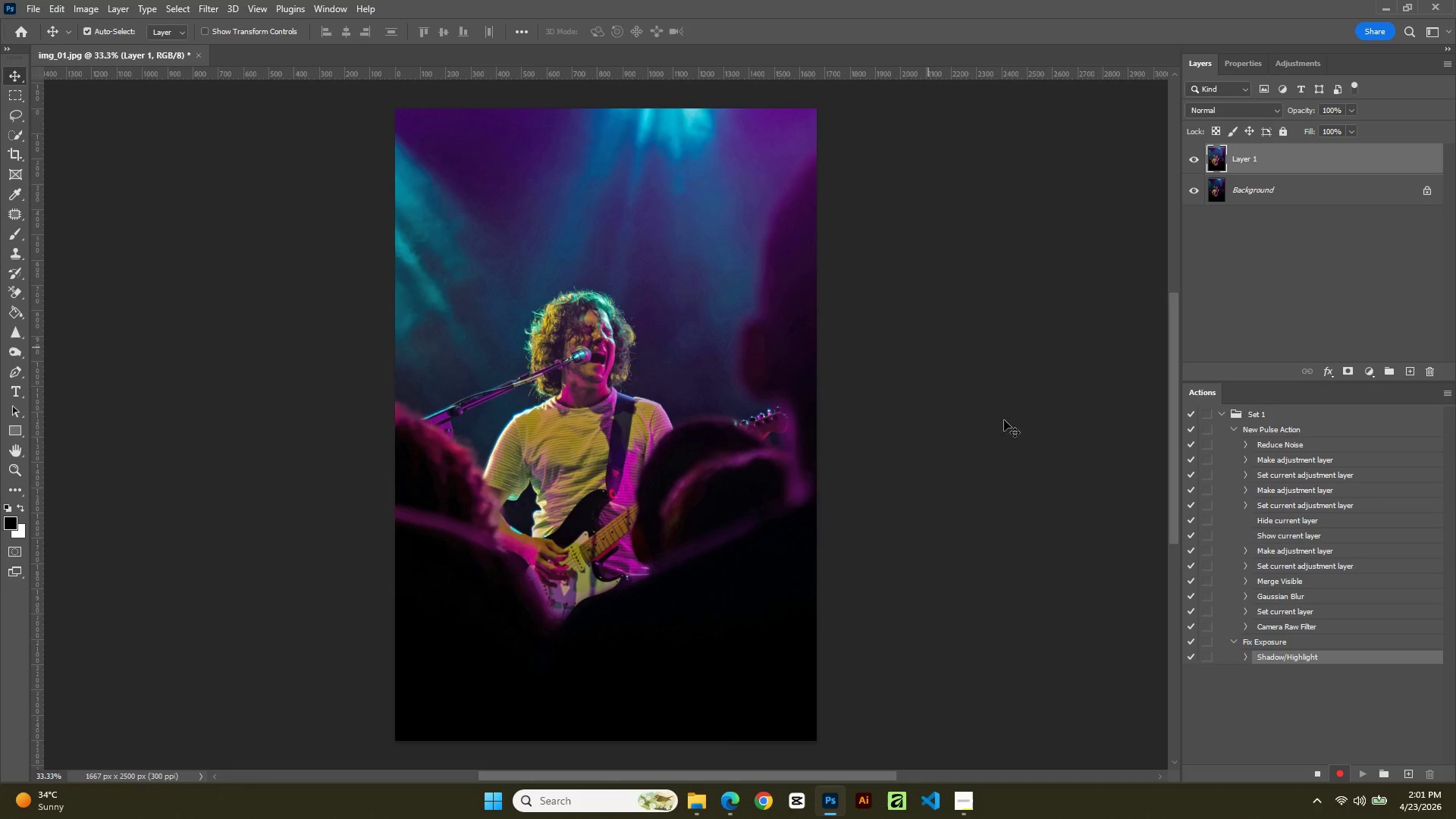 
left_click([1442, 397])
 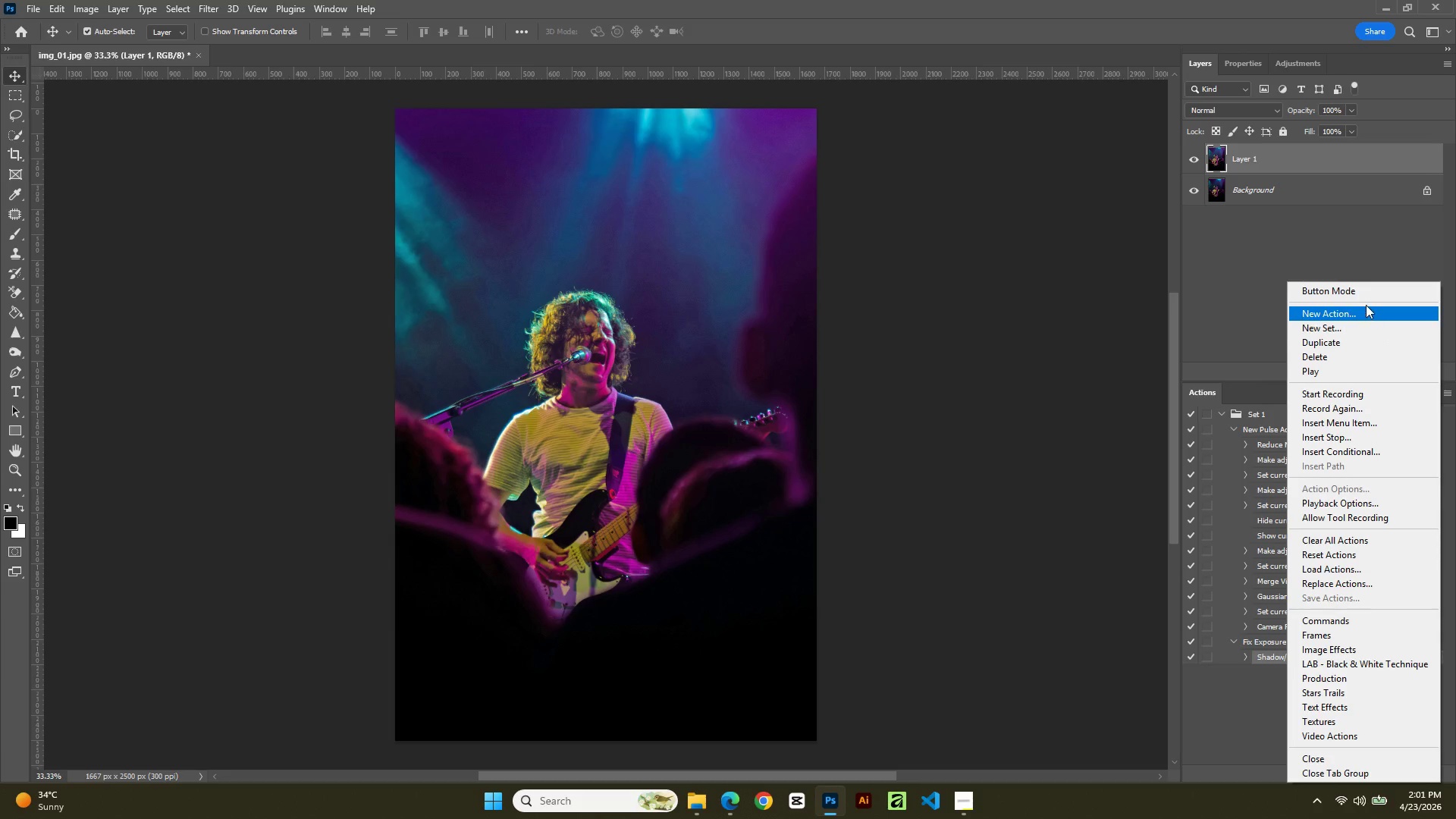 
left_click([1357, 286])
 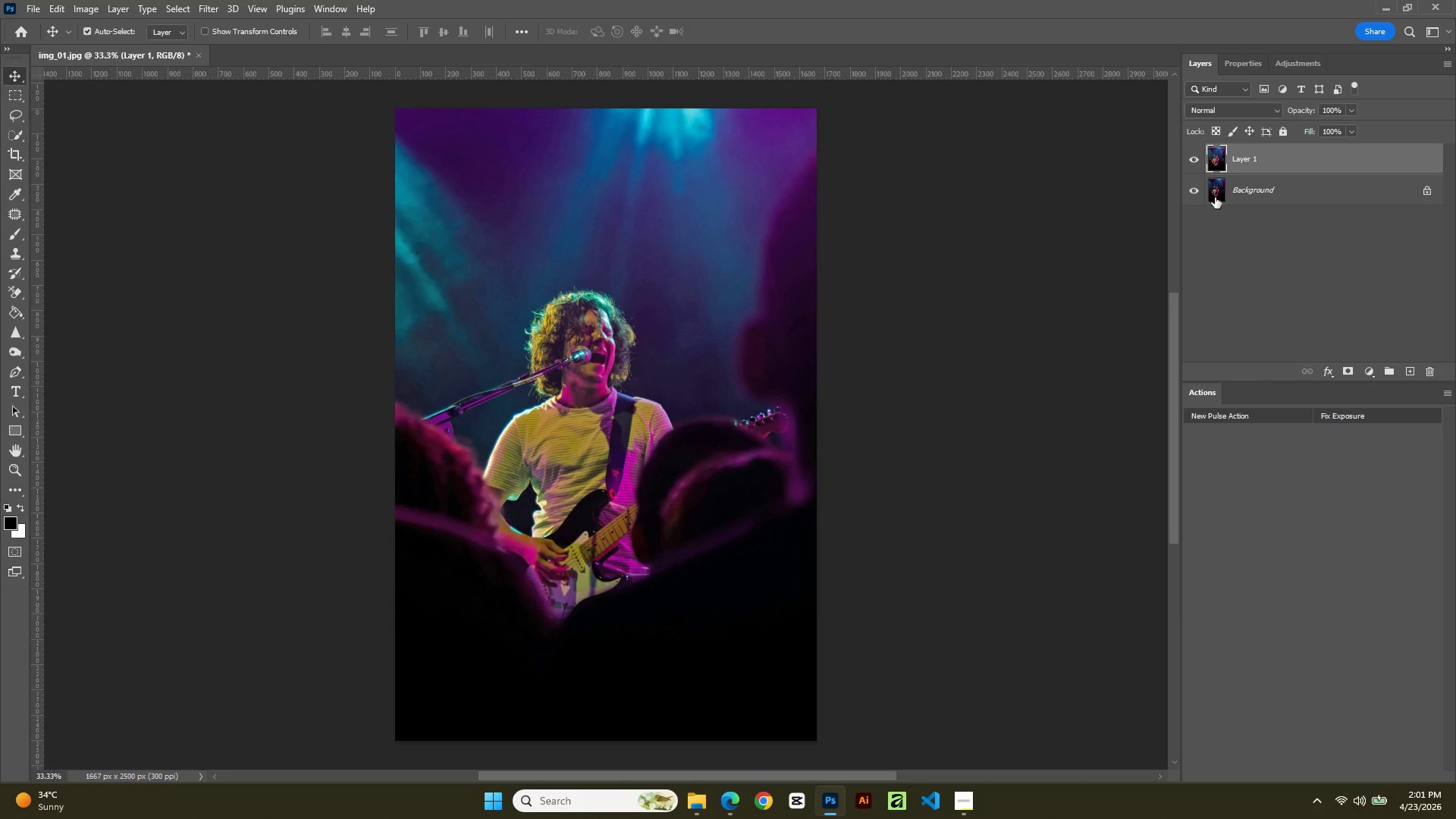 
left_click([1195, 153])
 